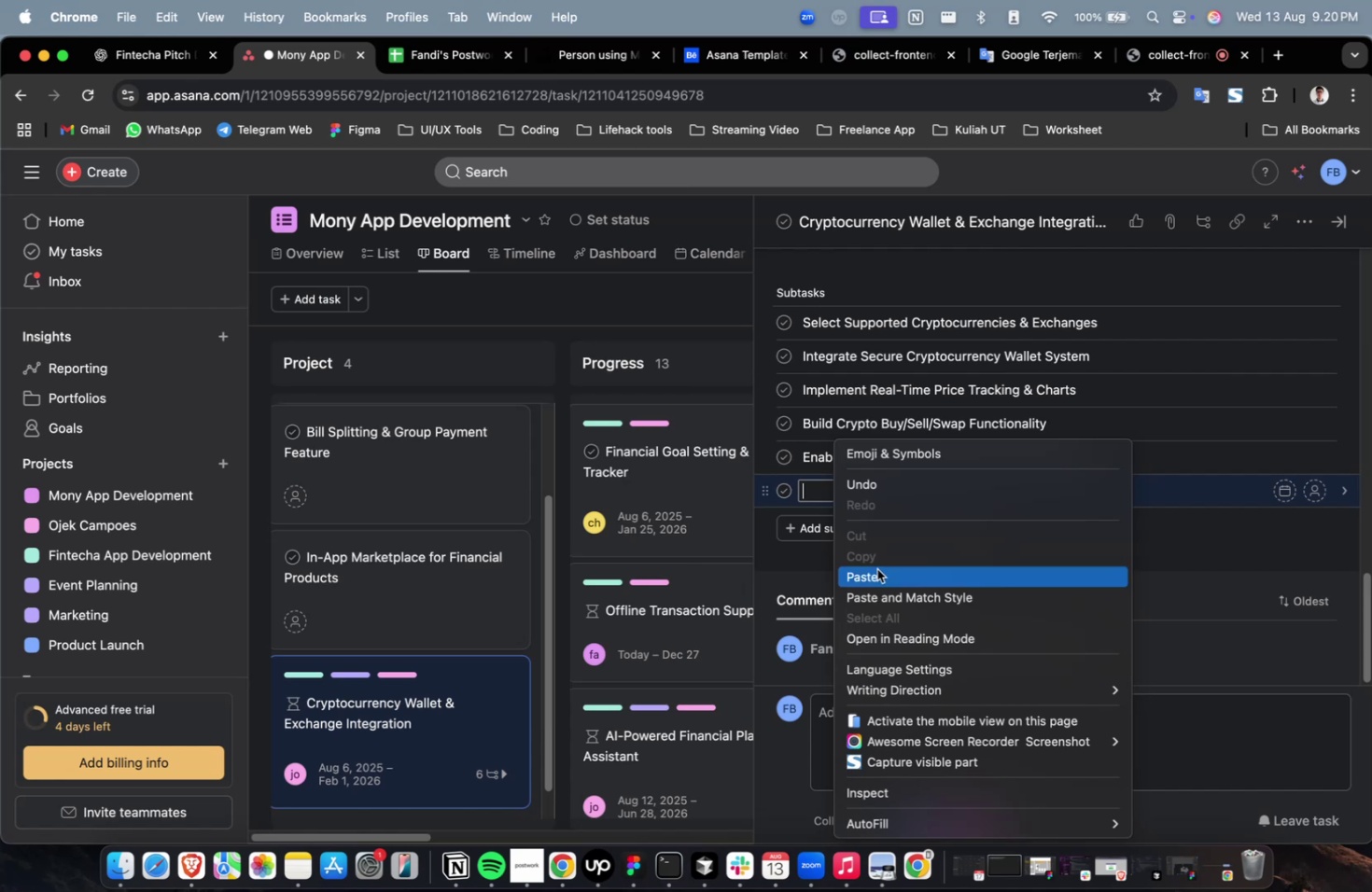 
left_click([875, 569])
 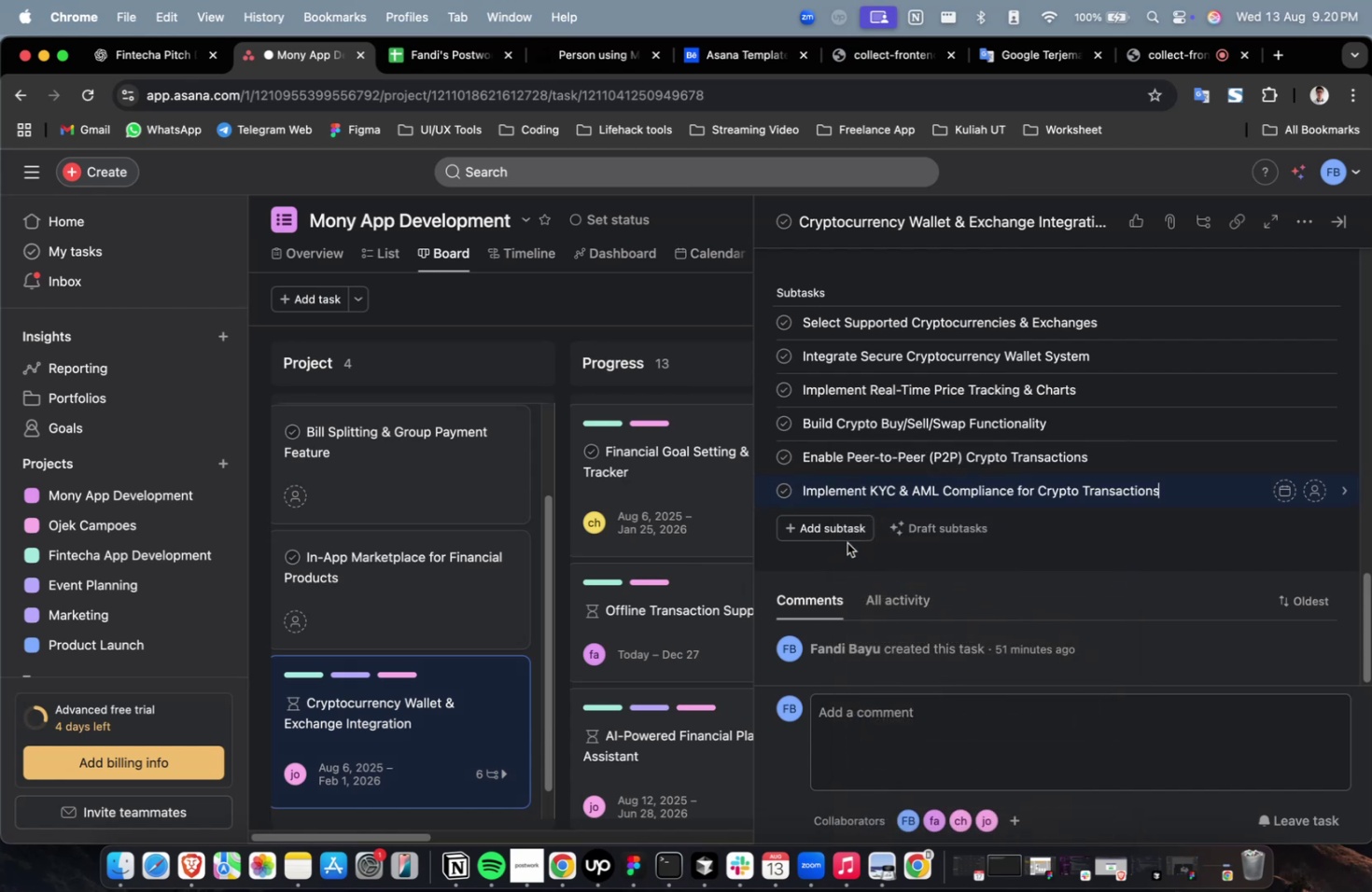 
left_click([837, 529])
 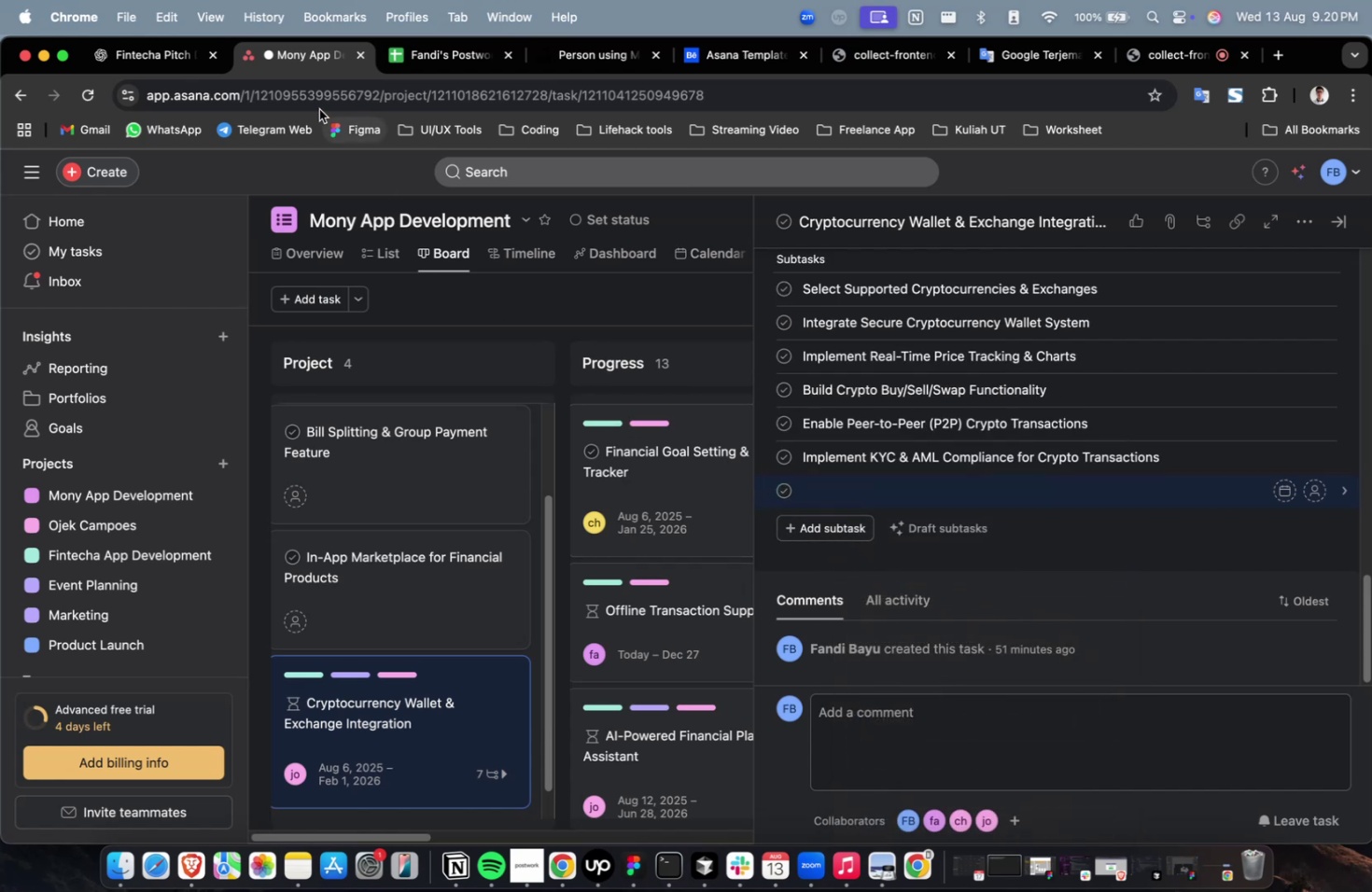 
left_click([144, 58])
 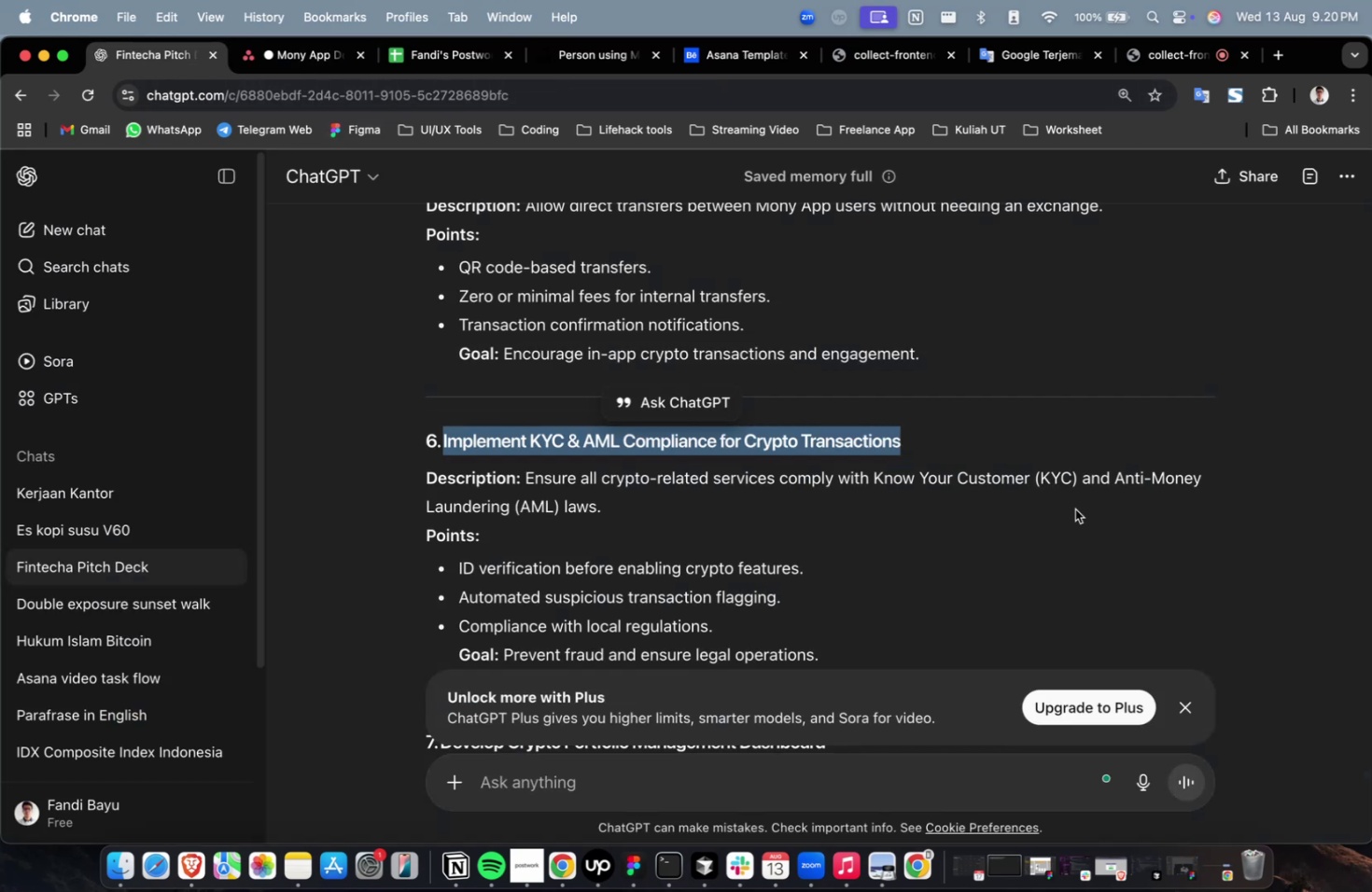 
scroll: coordinate [1022, 515], scroll_direction: down, amount: 7.0
 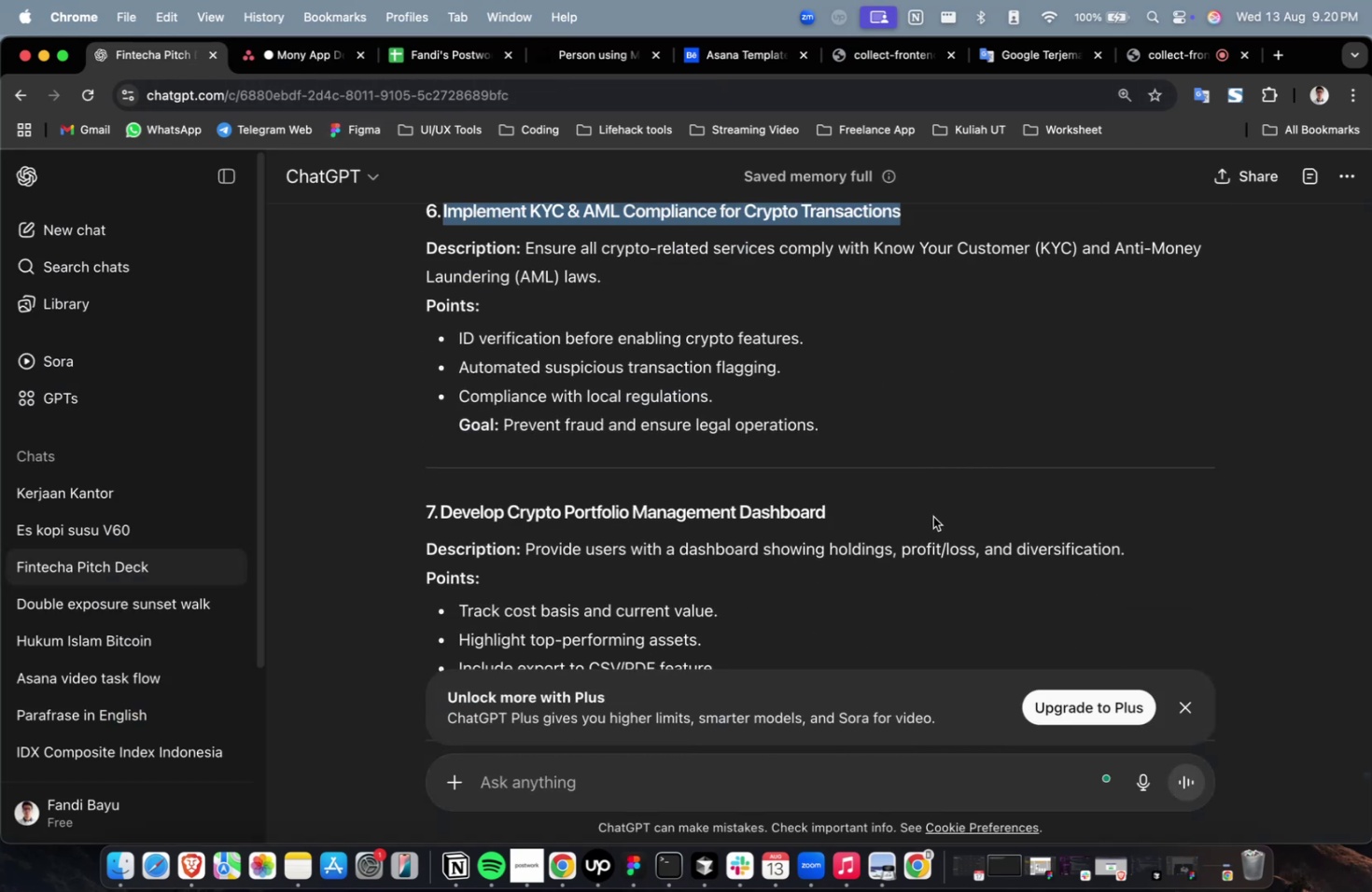 
left_click_drag(start_coordinate=[894, 514], to_coordinate=[441, 511])
 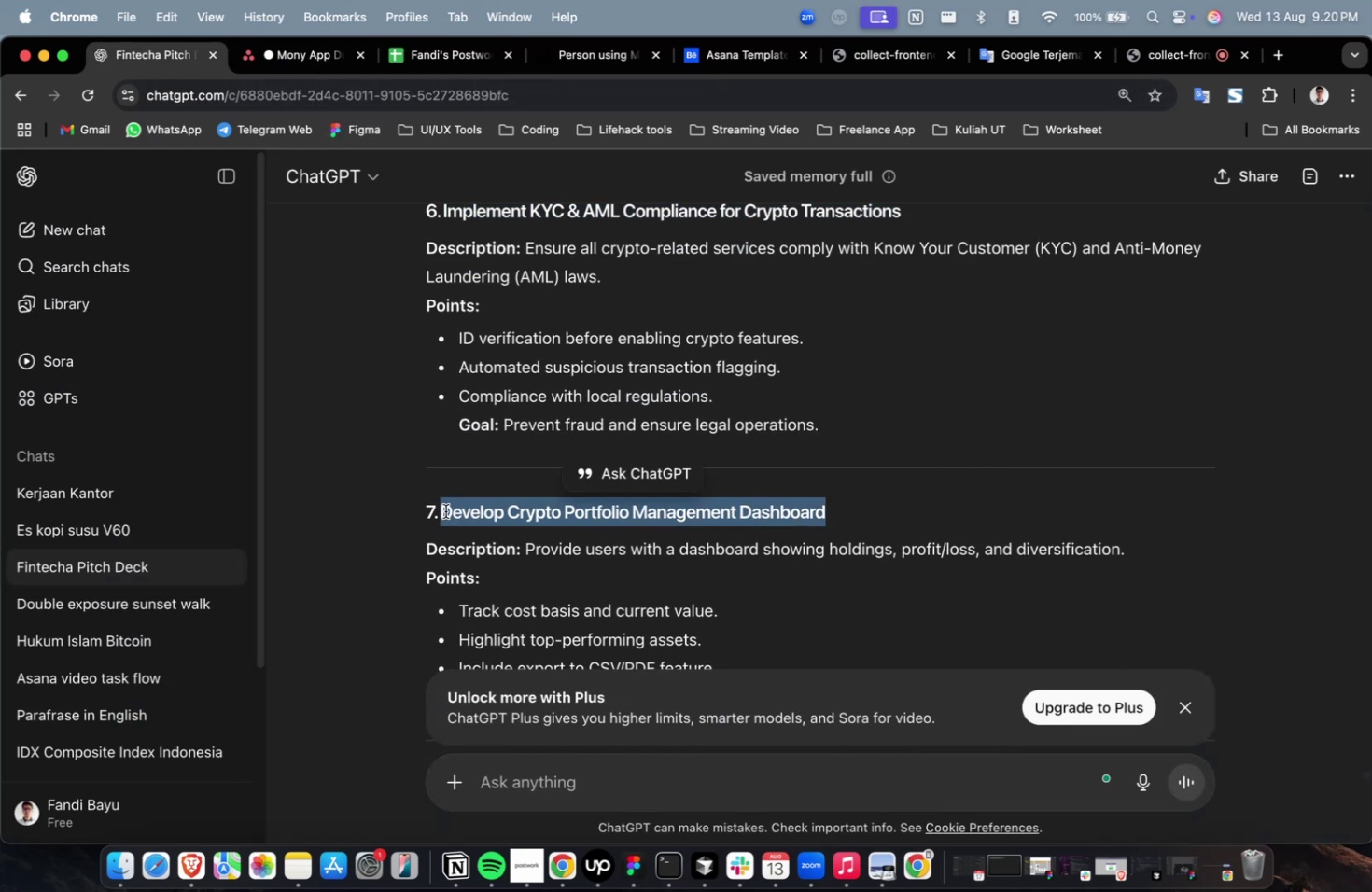 
right_click([445, 510])
 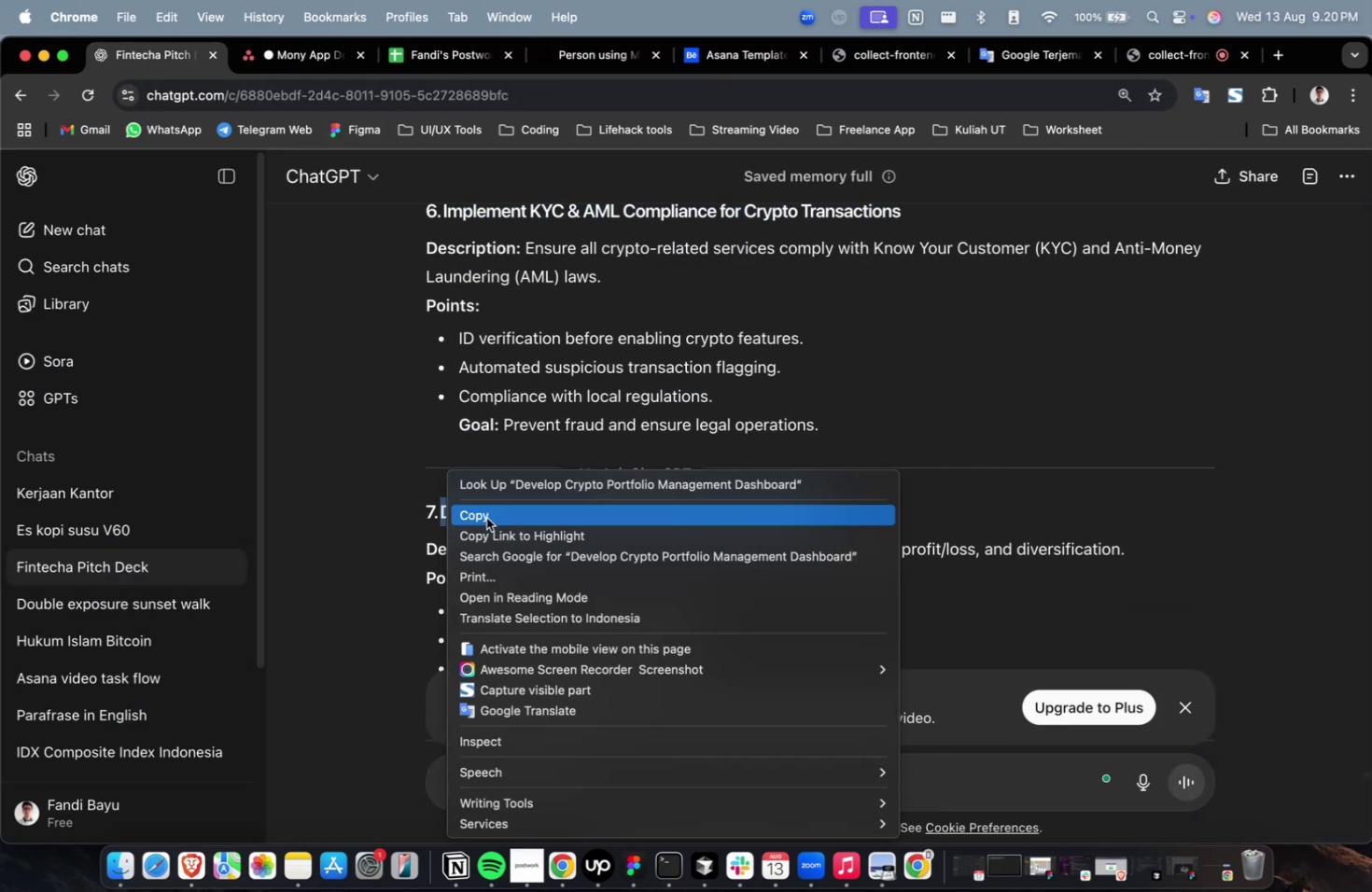 
left_click([486, 517])
 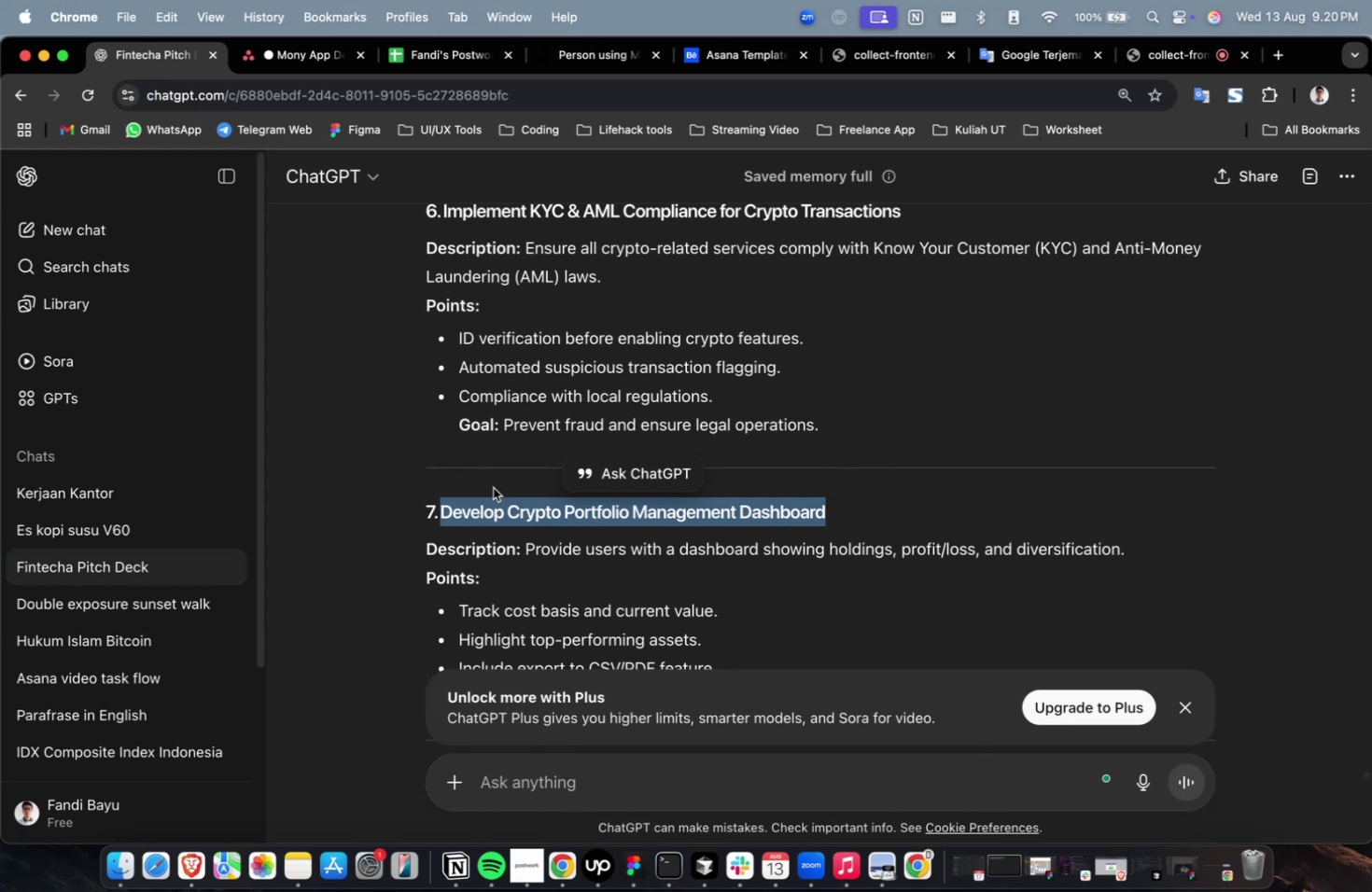 
left_click([314, 68])
 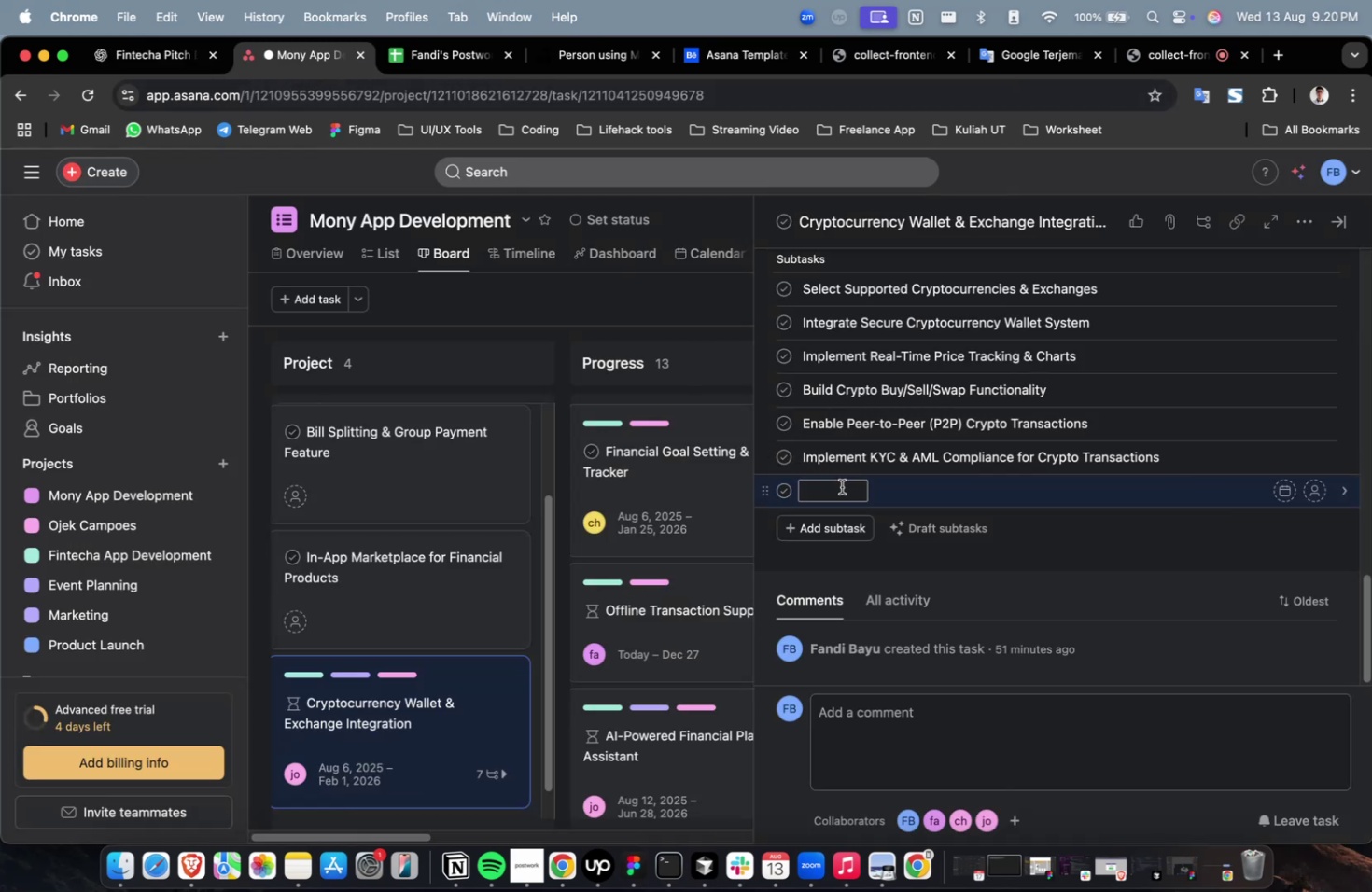 
right_click([841, 486])
 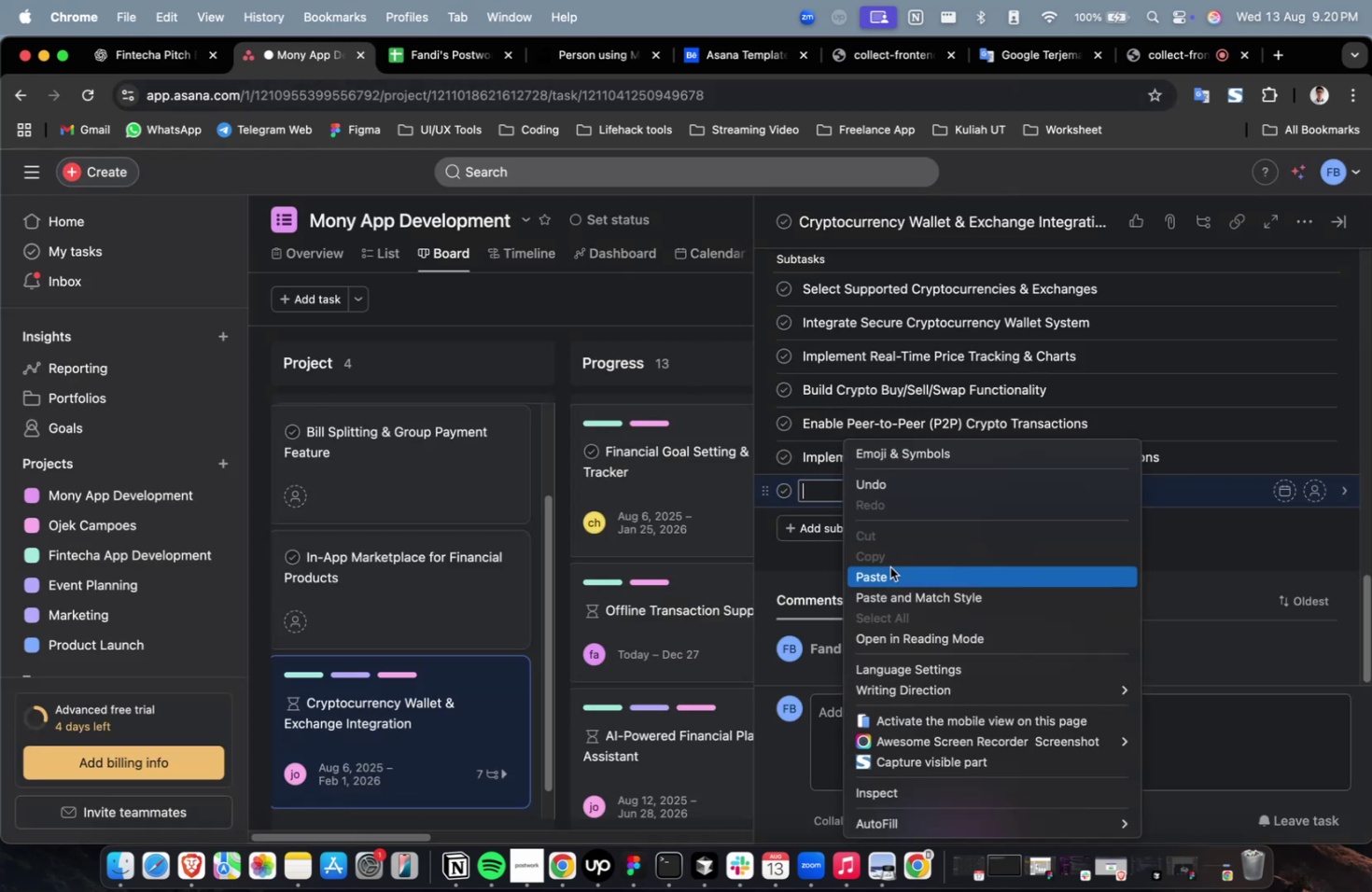 
left_click([889, 576])
 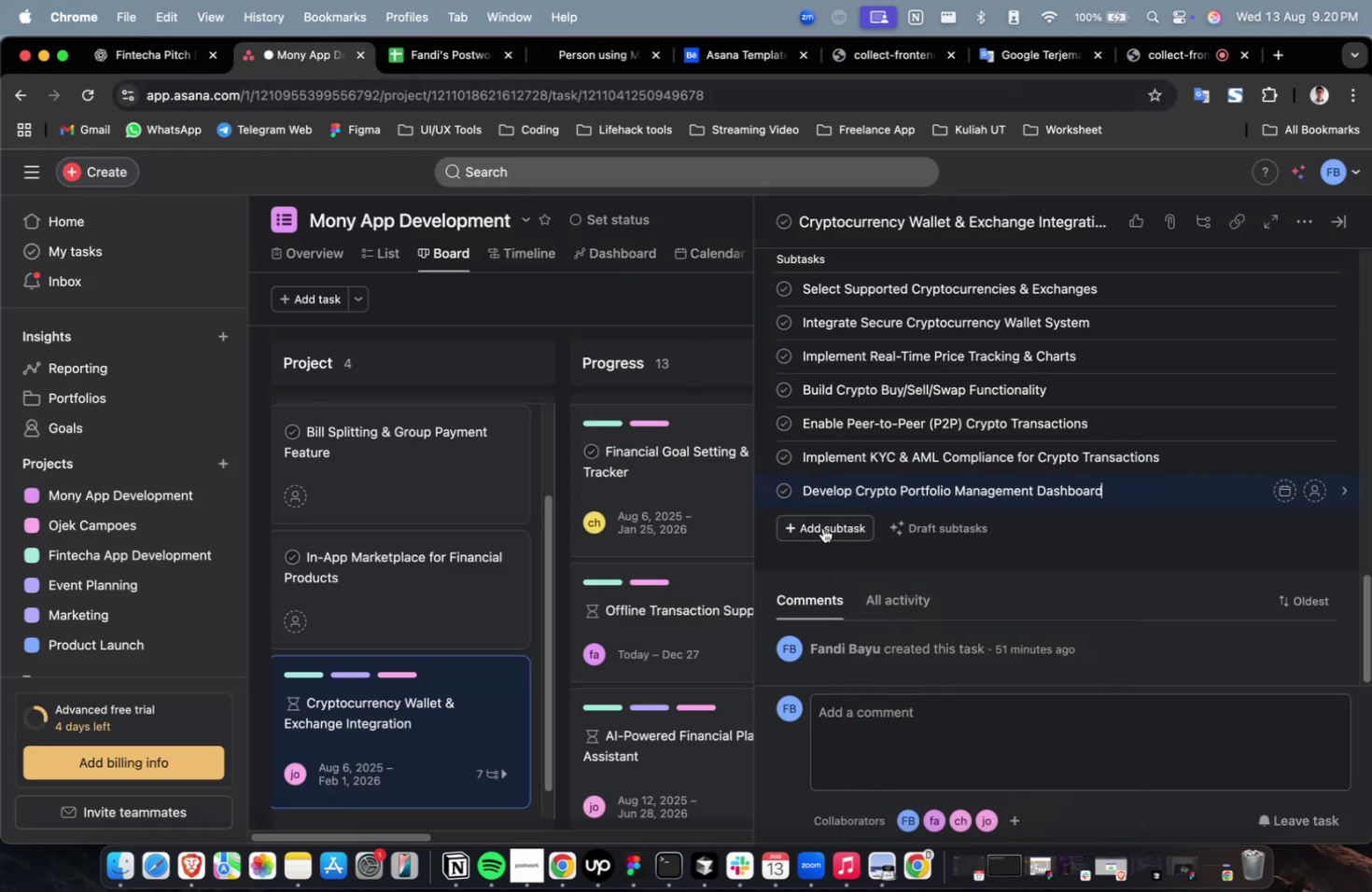 
double_click([820, 529])
 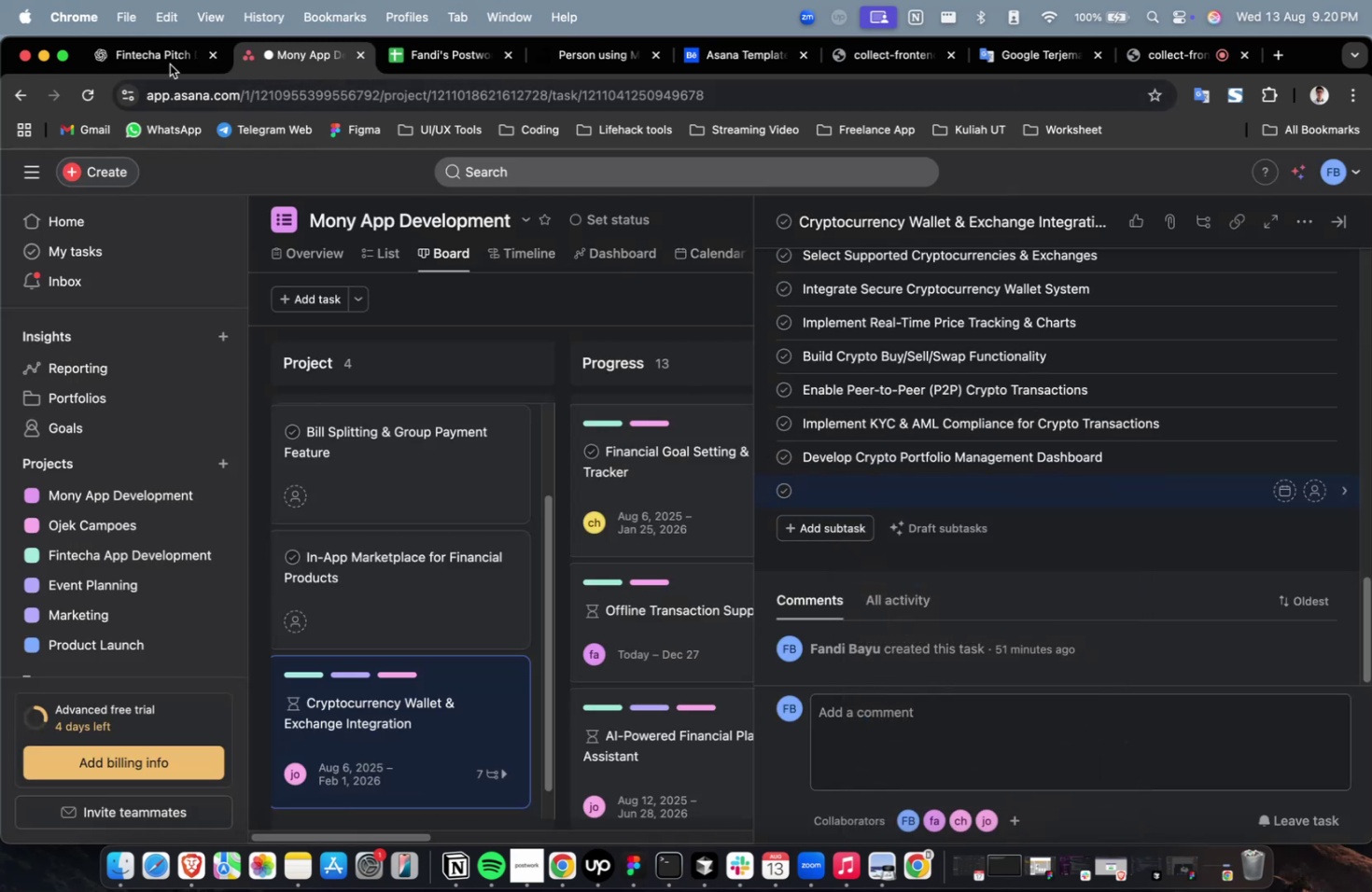 
left_click([147, 60])
 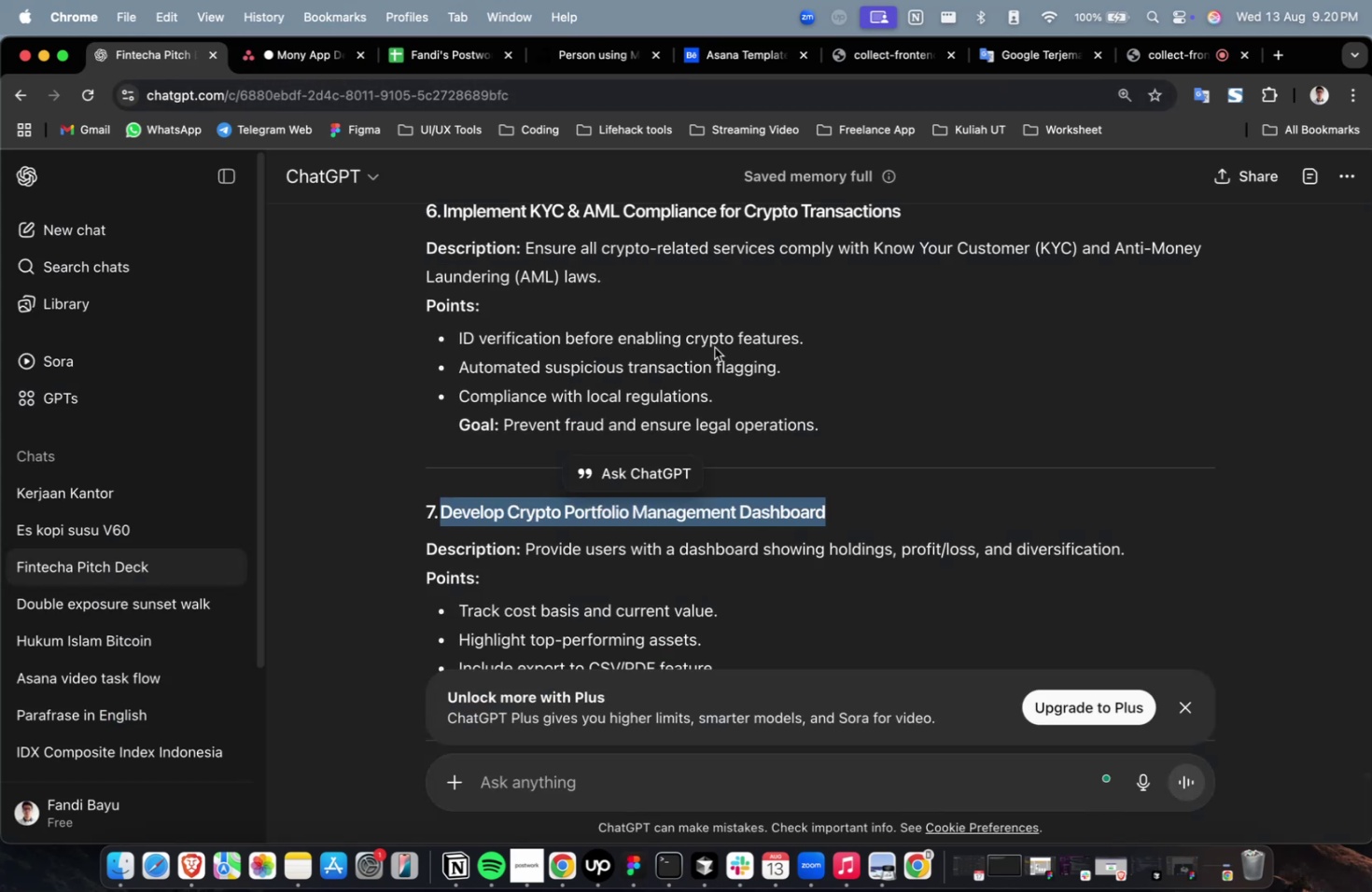 
scroll: coordinate [837, 312], scroll_direction: down, amount: 6.0
 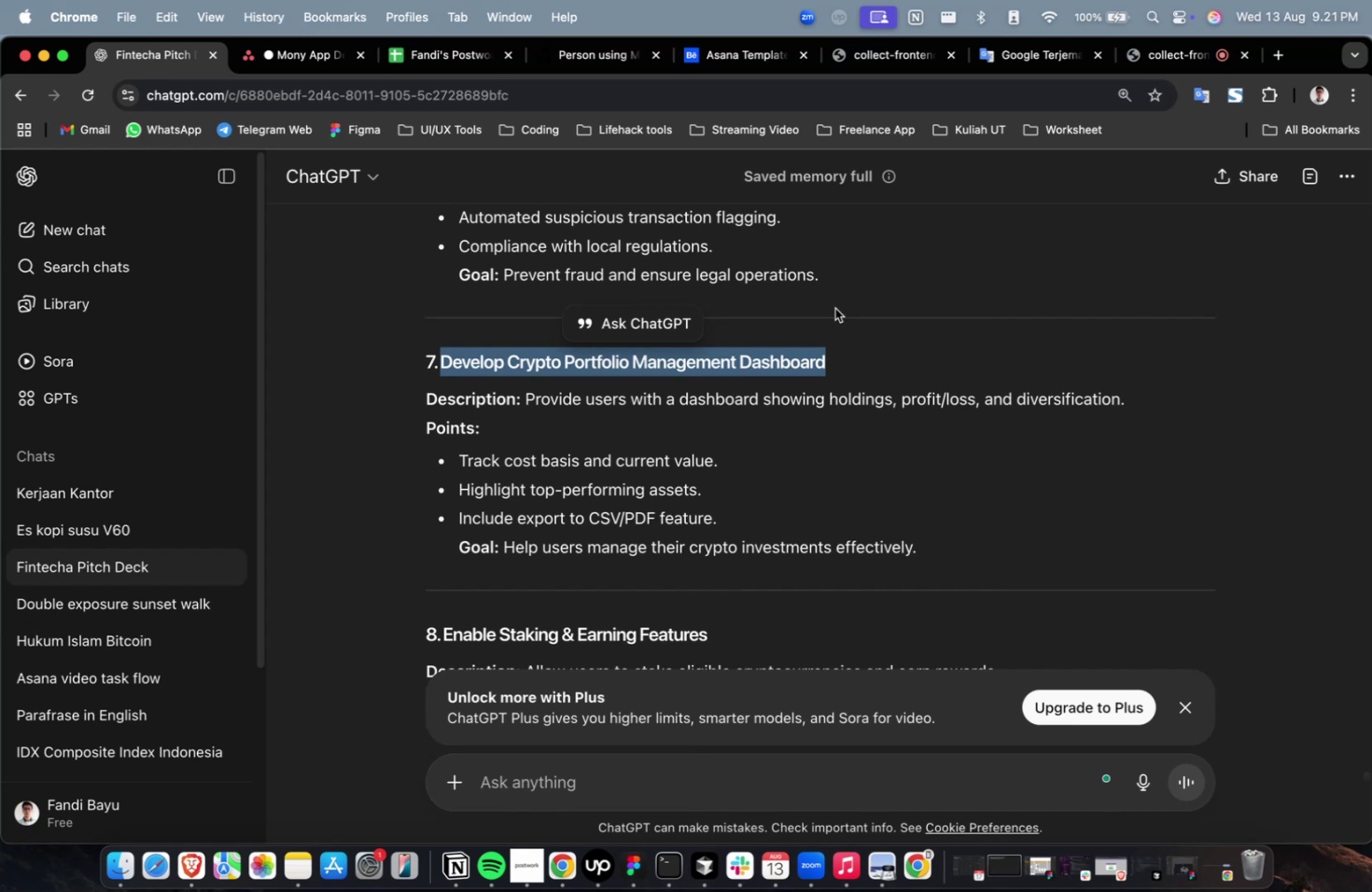 
wait(7.98)
 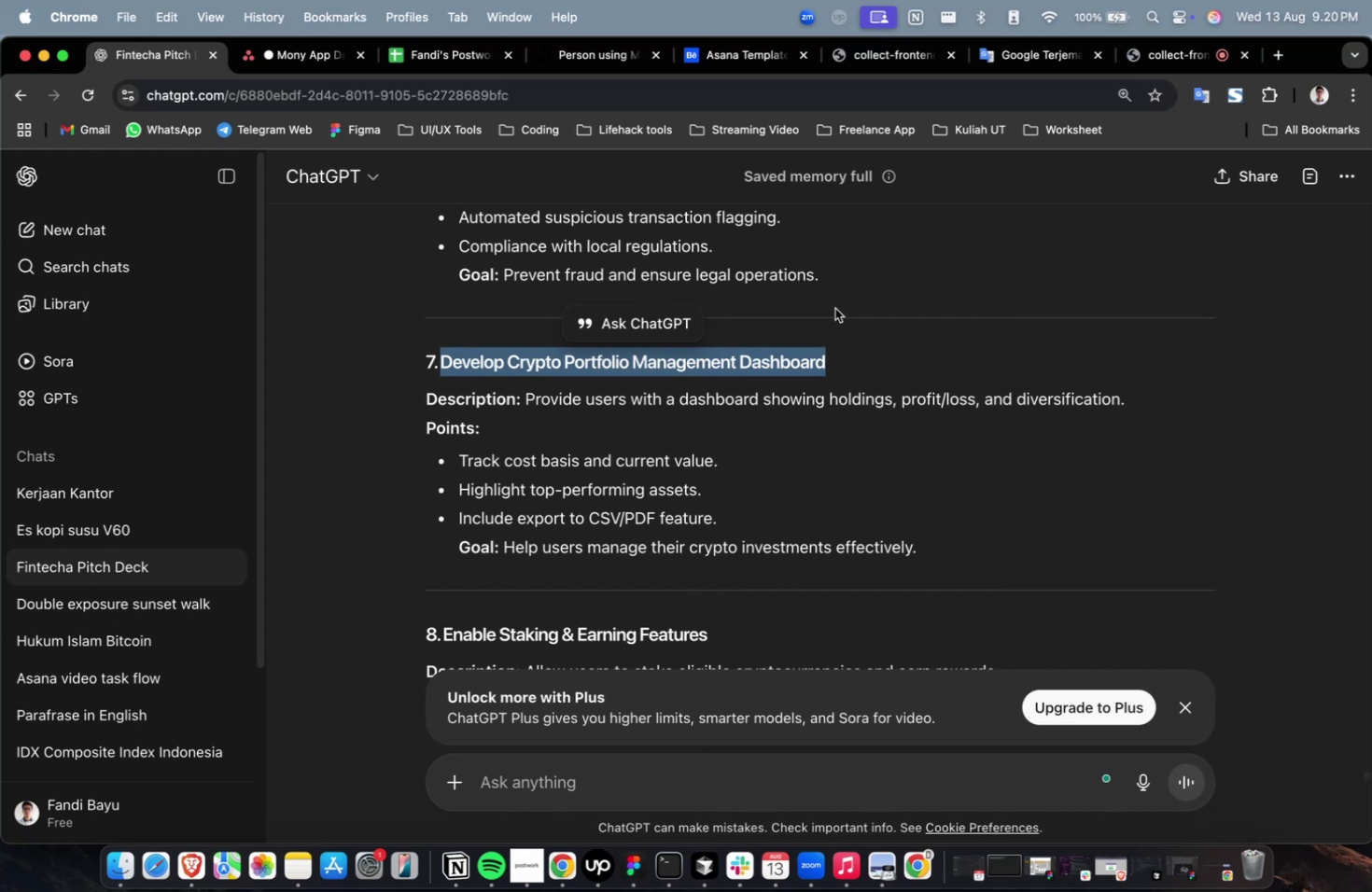 
scroll: coordinate [800, 404], scroll_direction: down, amount: 7.0
 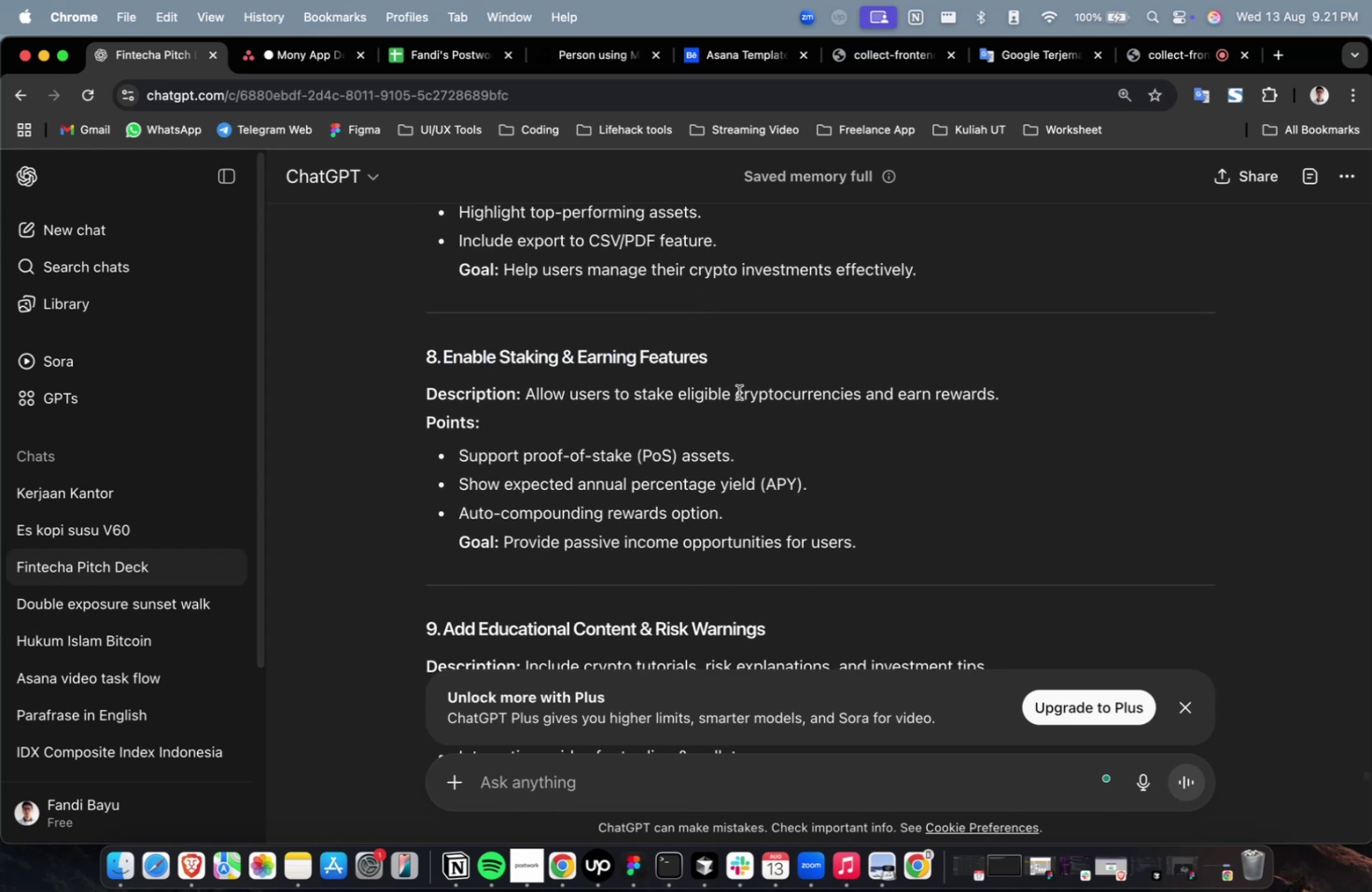 
left_click_drag(start_coordinate=[727, 367], to_coordinate=[444, 358])
 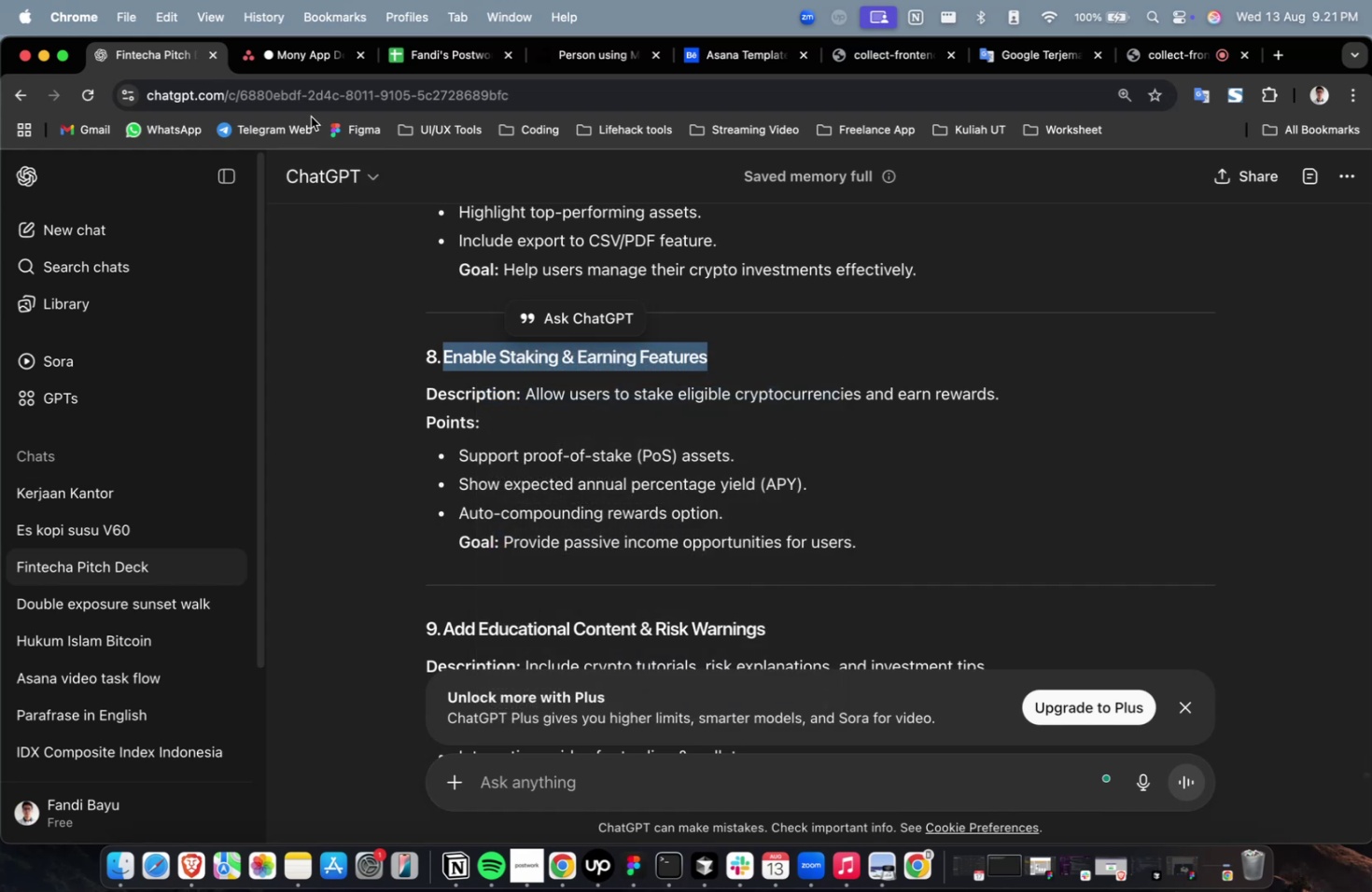 
wait(5.74)
 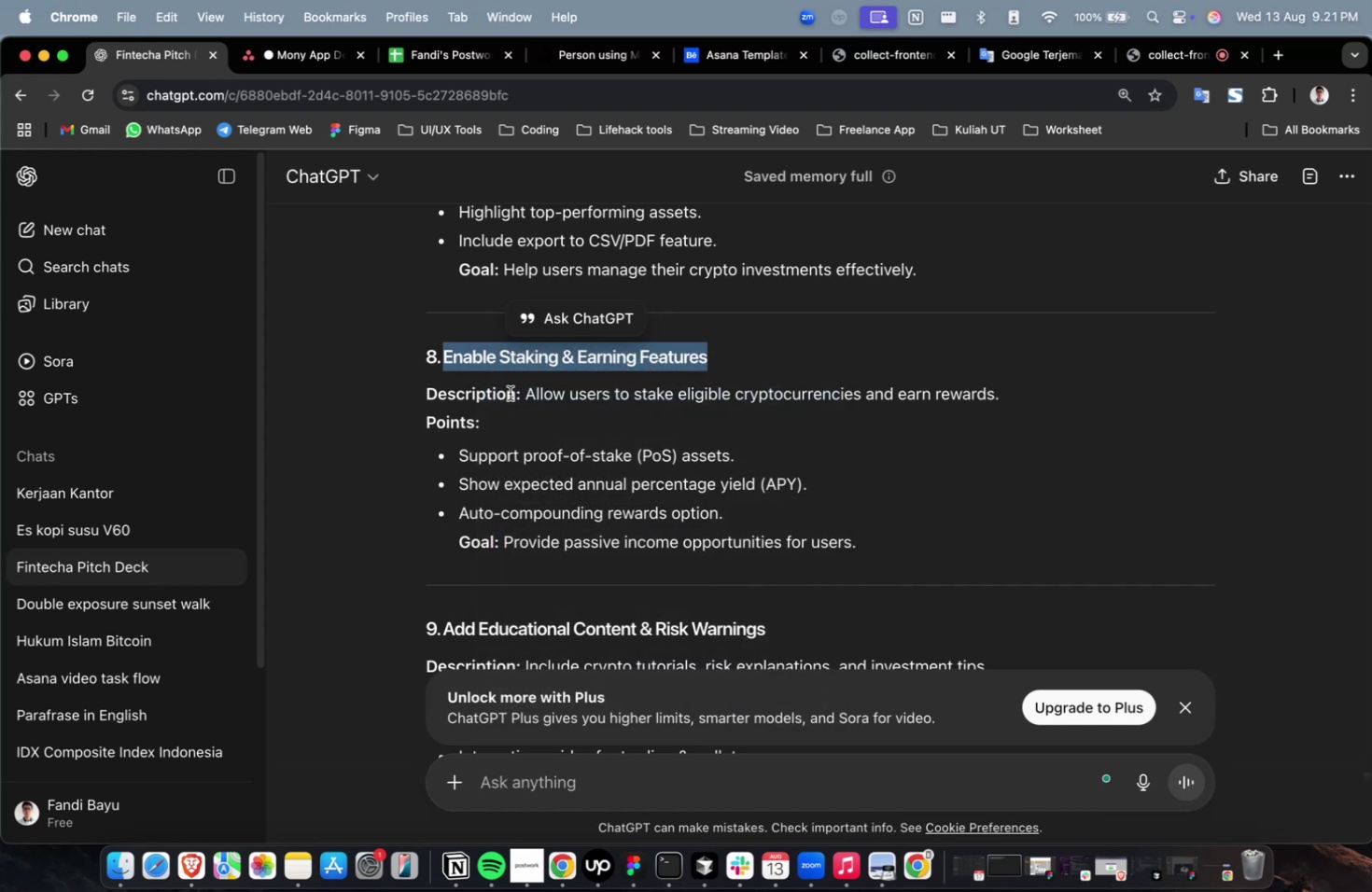 
right_click([819, 492])
 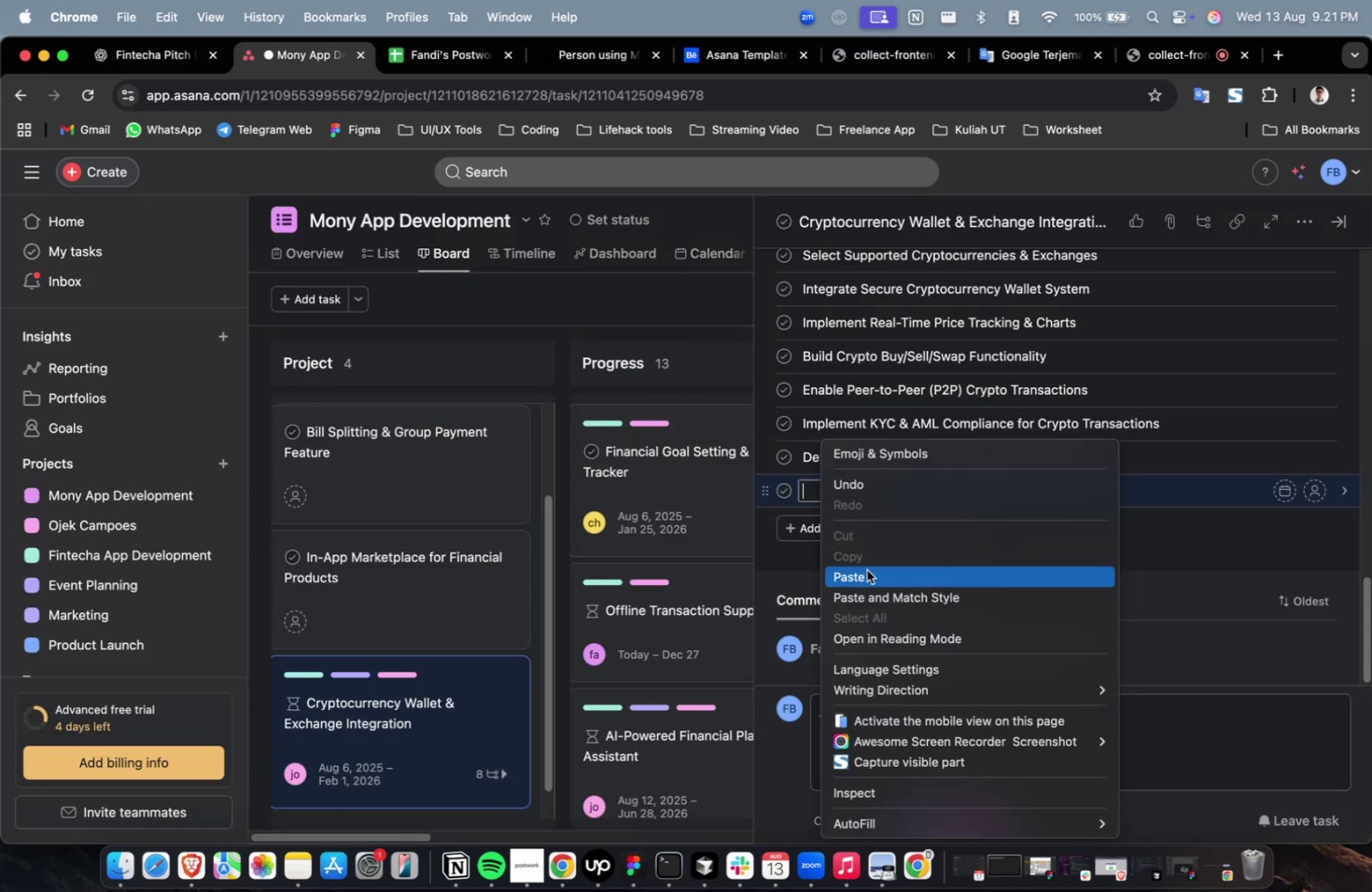 
left_click([866, 576])
 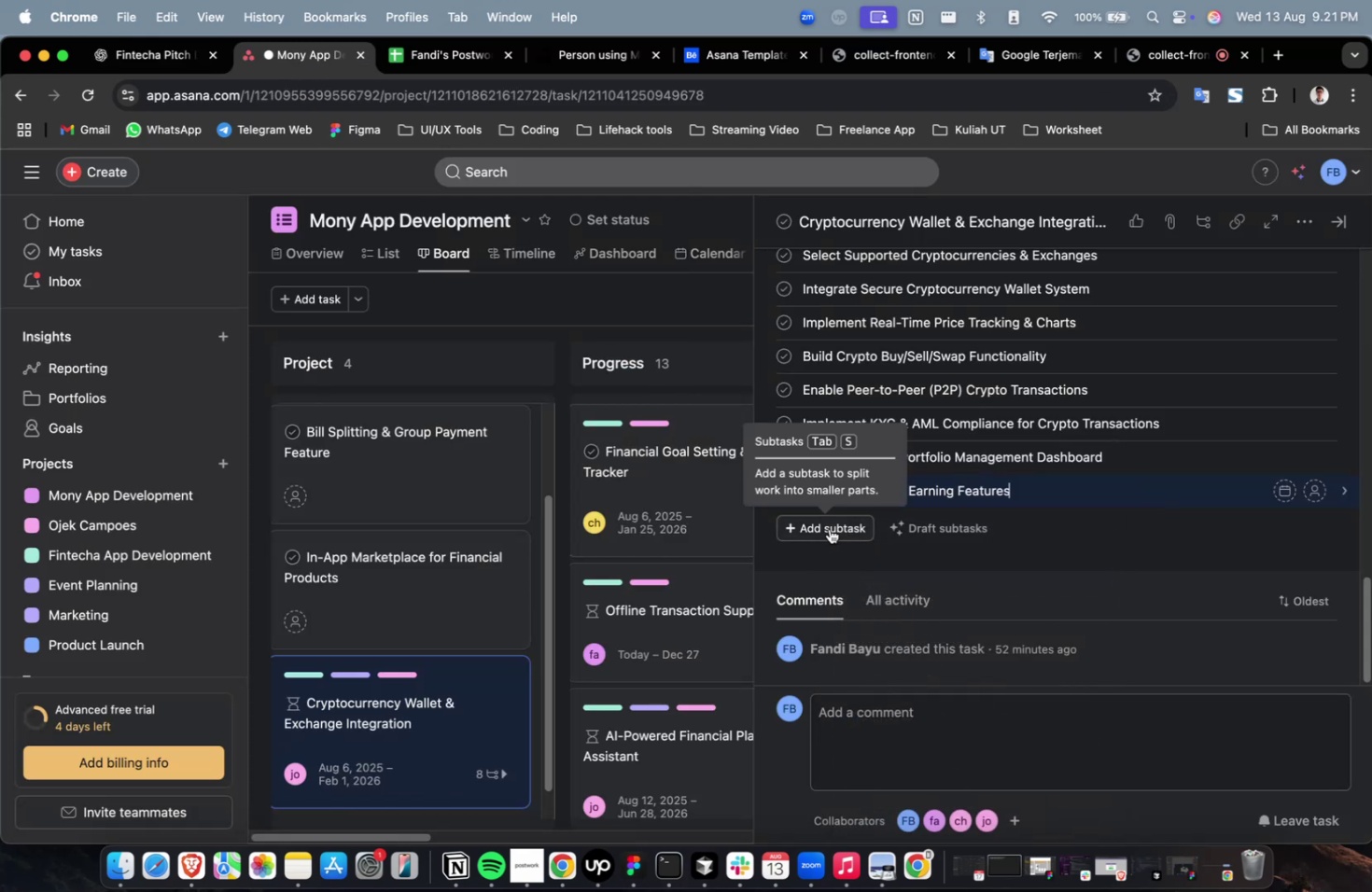 
left_click([829, 528])
 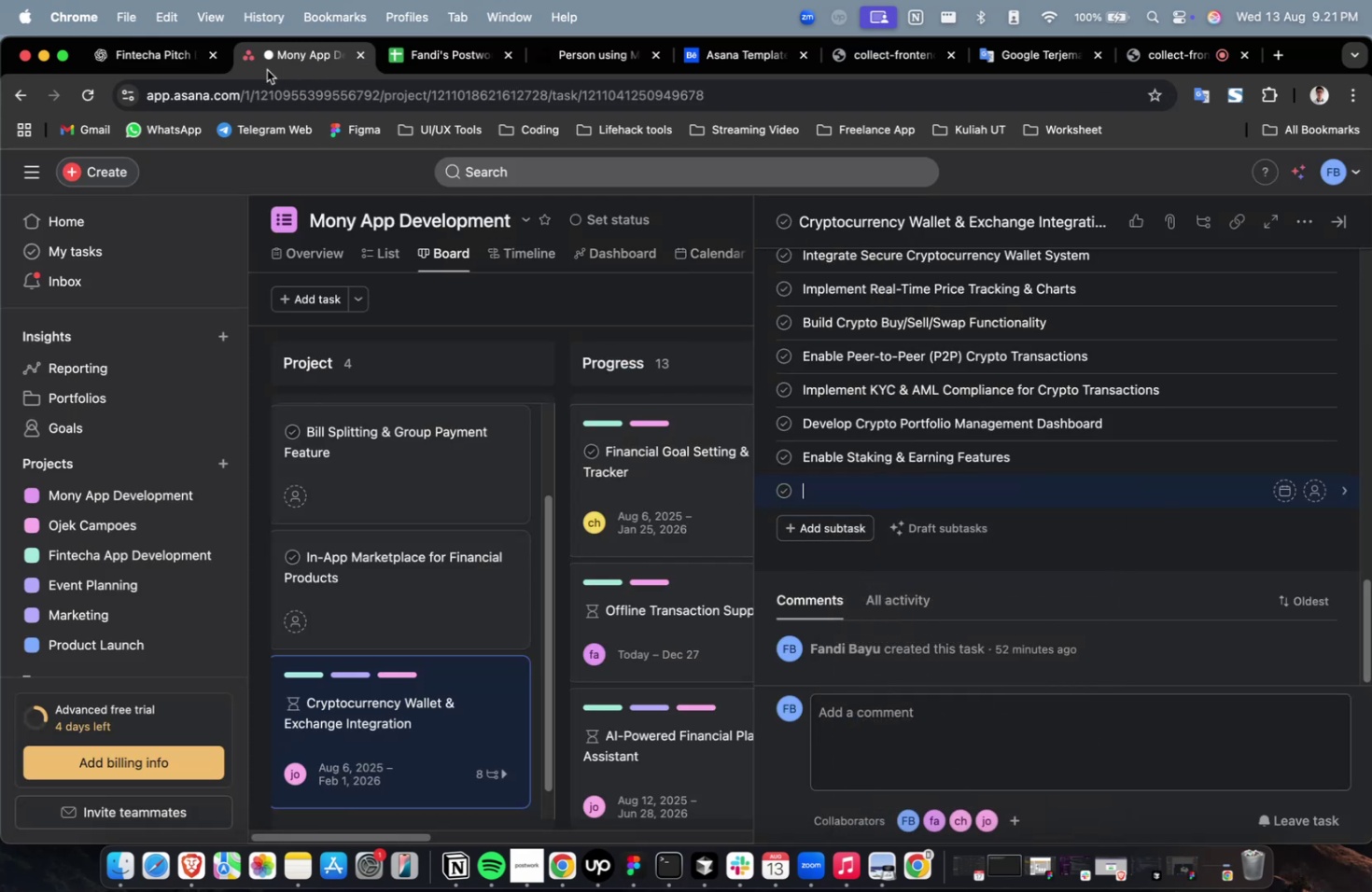 
left_click([171, 60])
 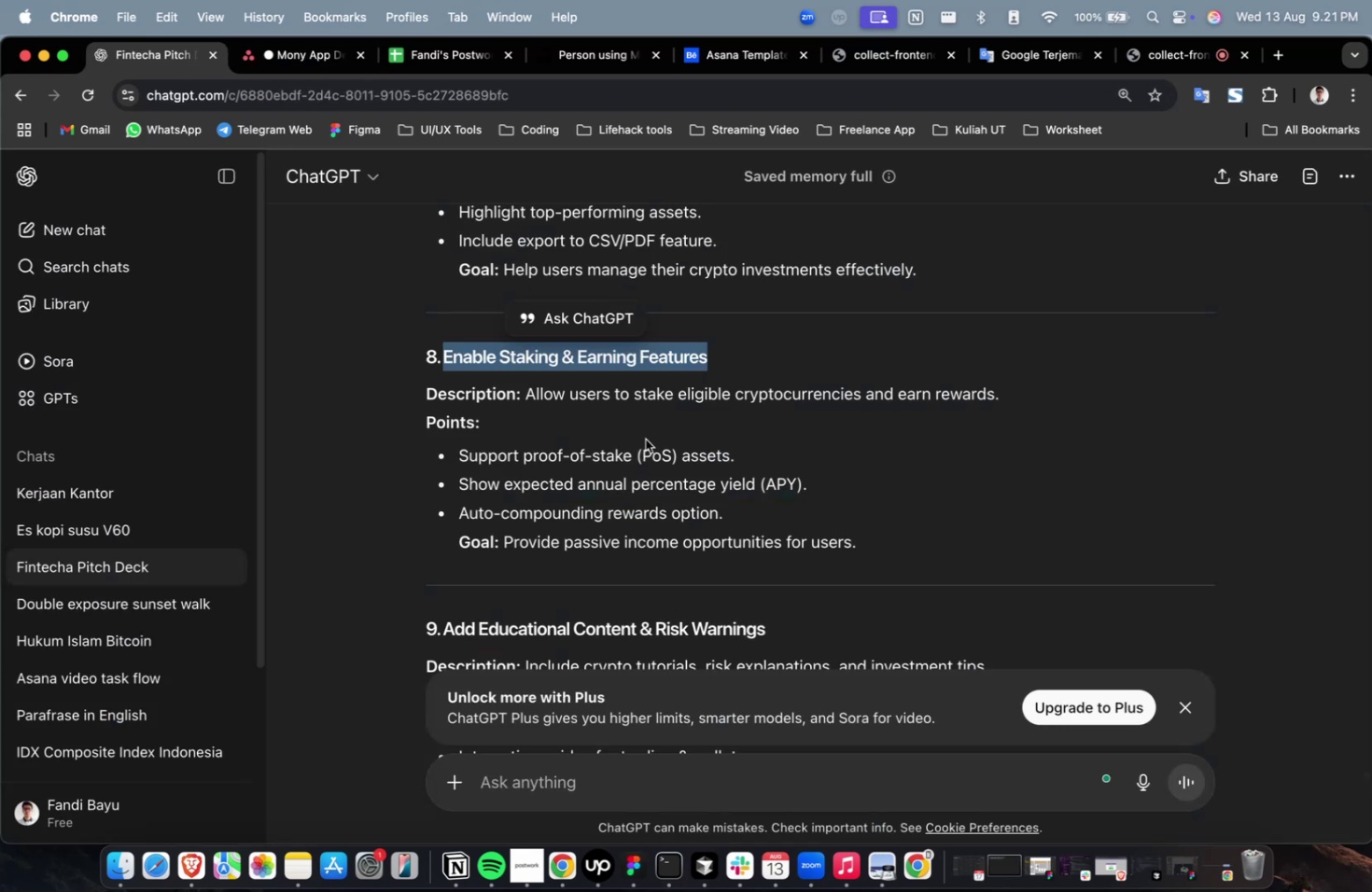 
scroll: coordinate [652, 445], scroll_direction: down, amount: 7.0
 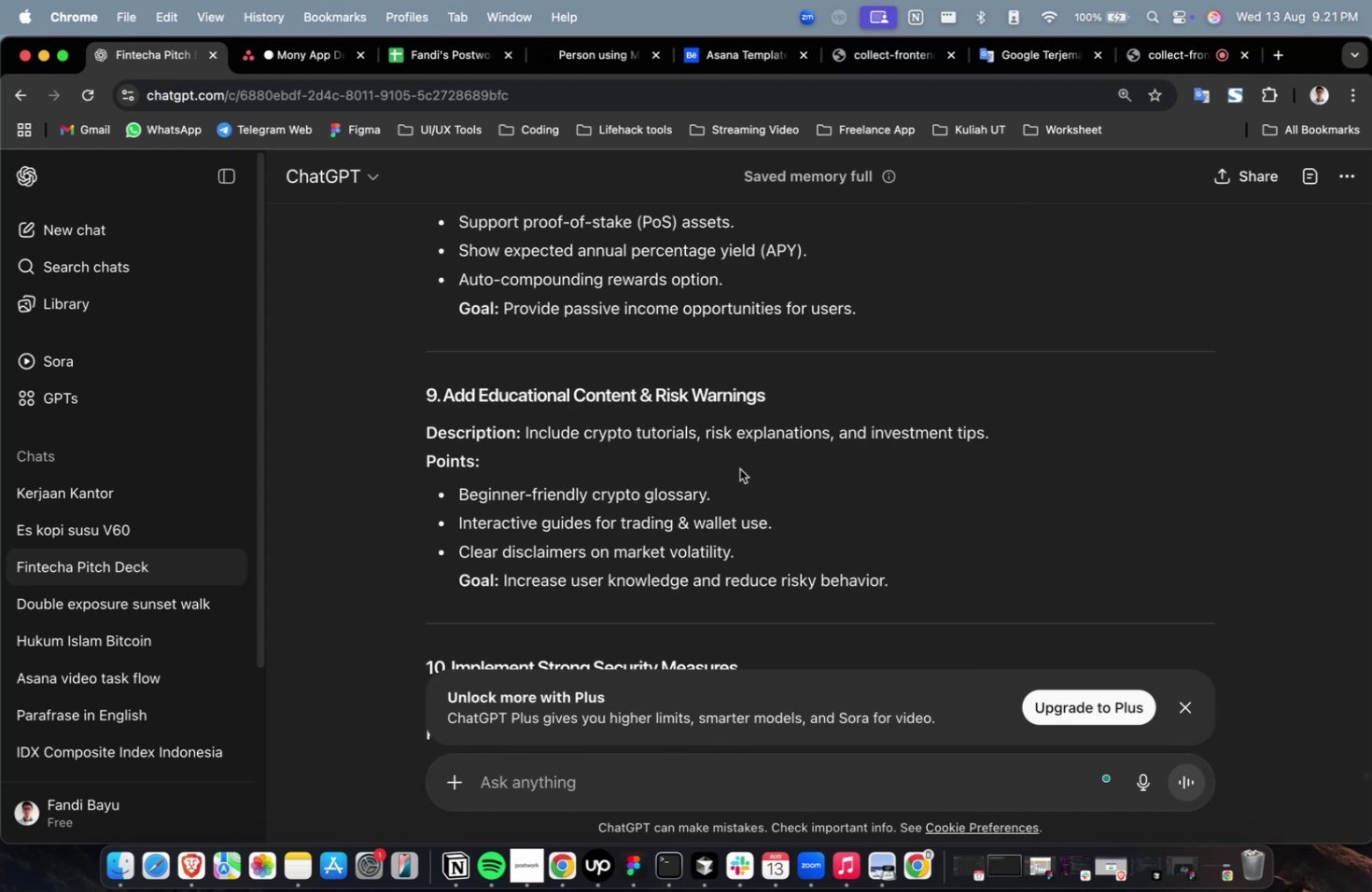 
left_click_drag(start_coordinate=[770, 387], to_coordinate=[447, 400])
 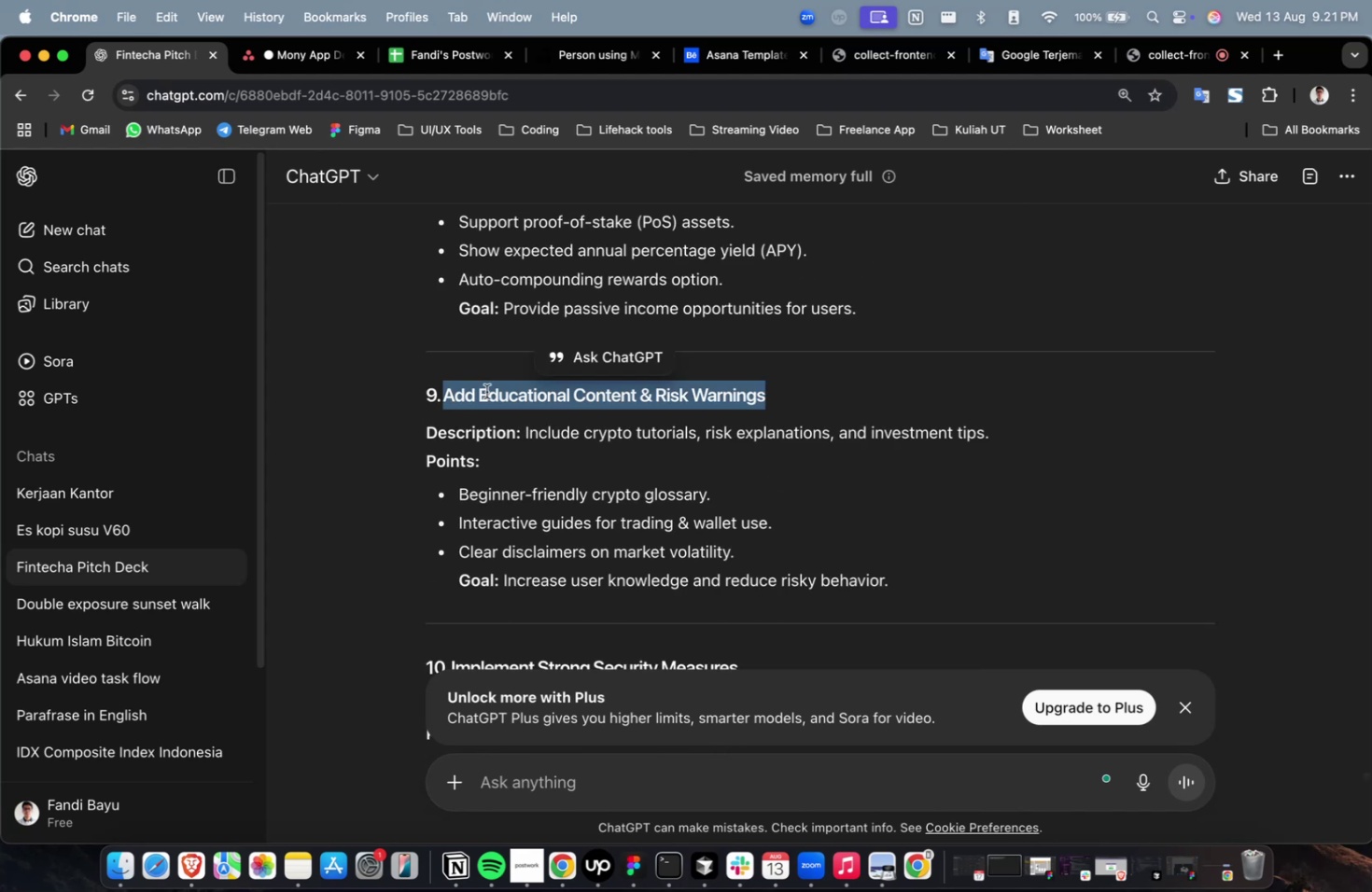 
right_click([485, 391])
 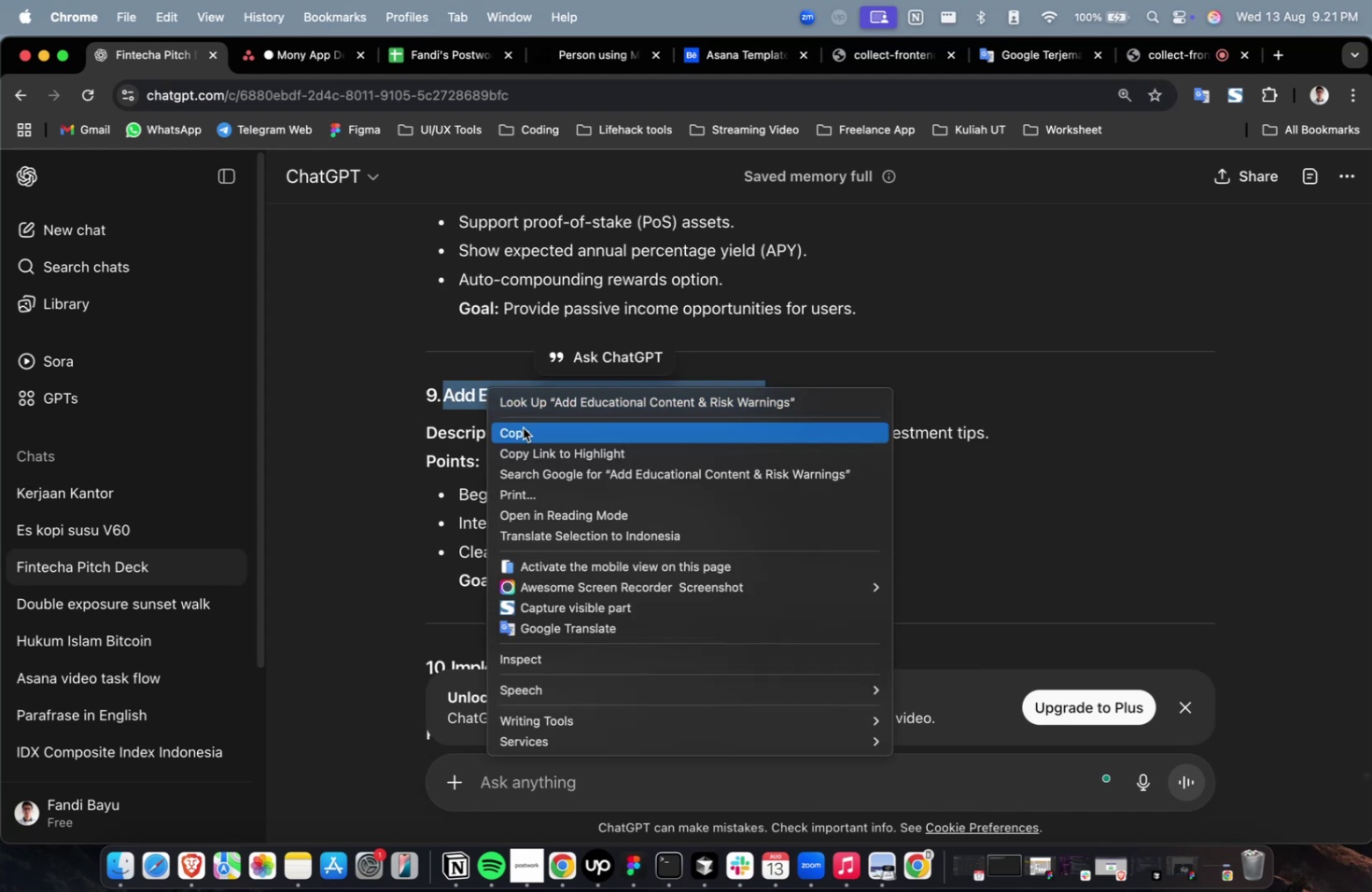 
left_click([523, 427])
 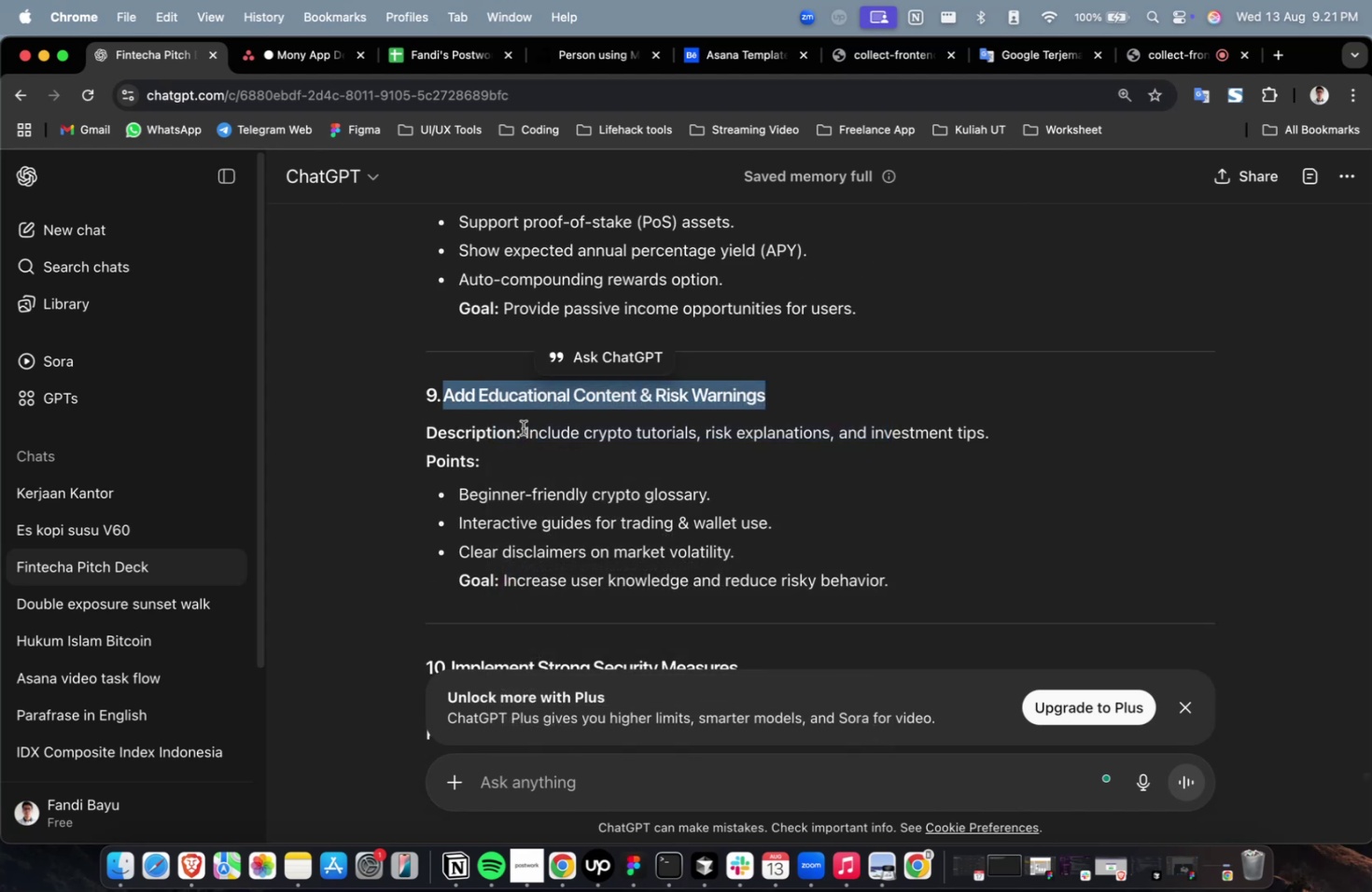 
wait(6.8)
 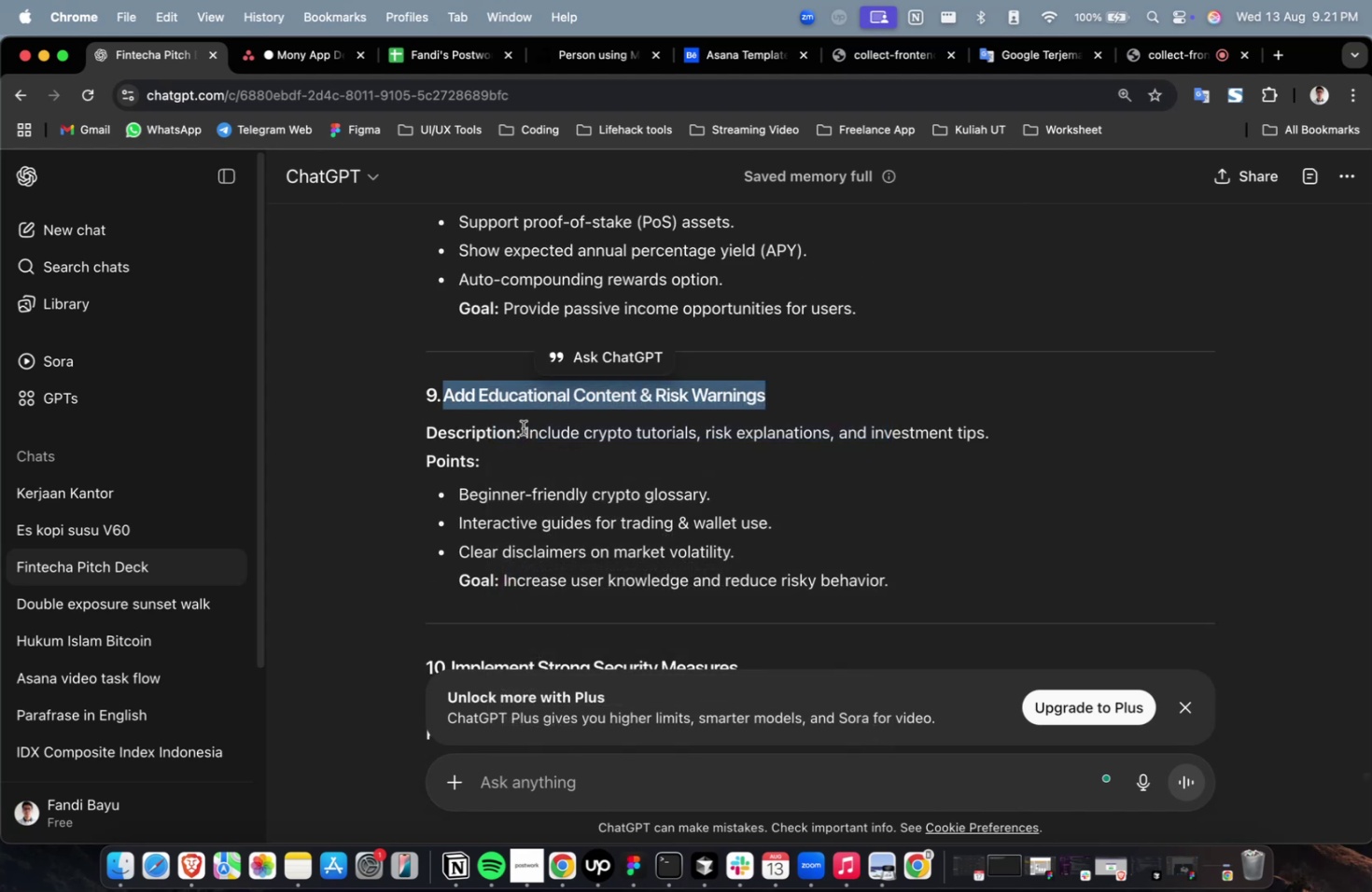 
left_click([312, 59])
 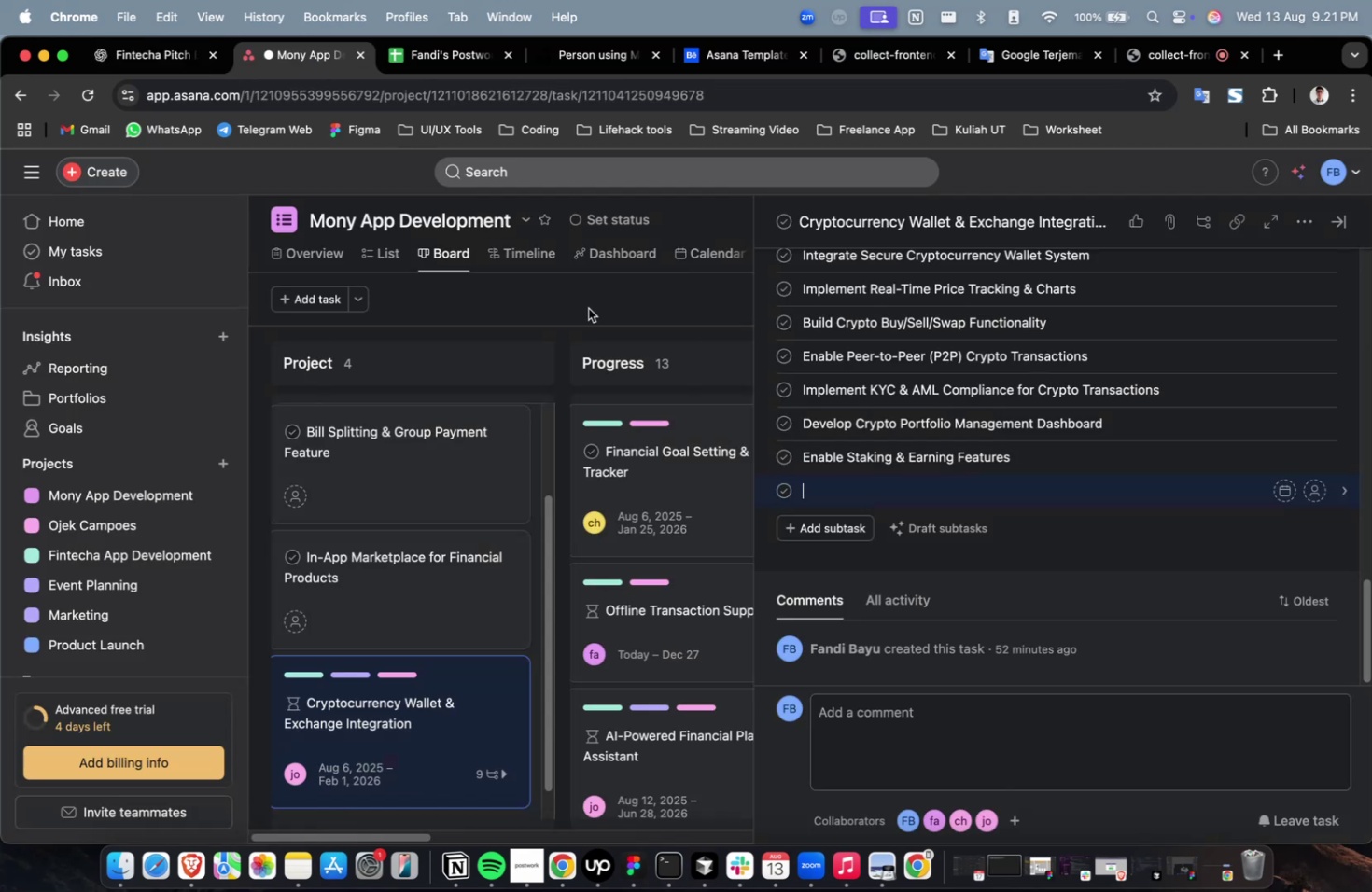 
mouse_move([845, 484])
 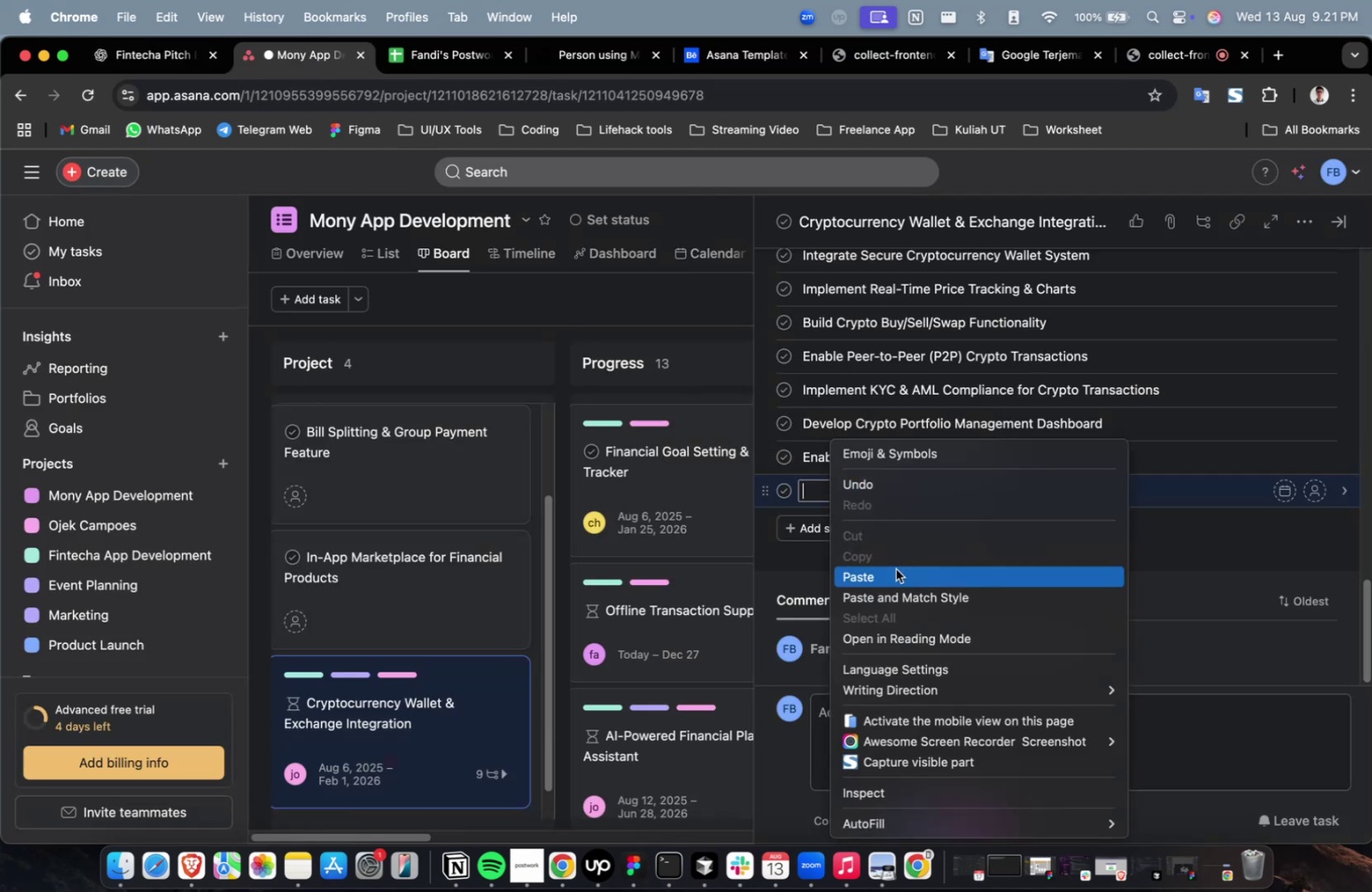 
left_click([894, 569])
 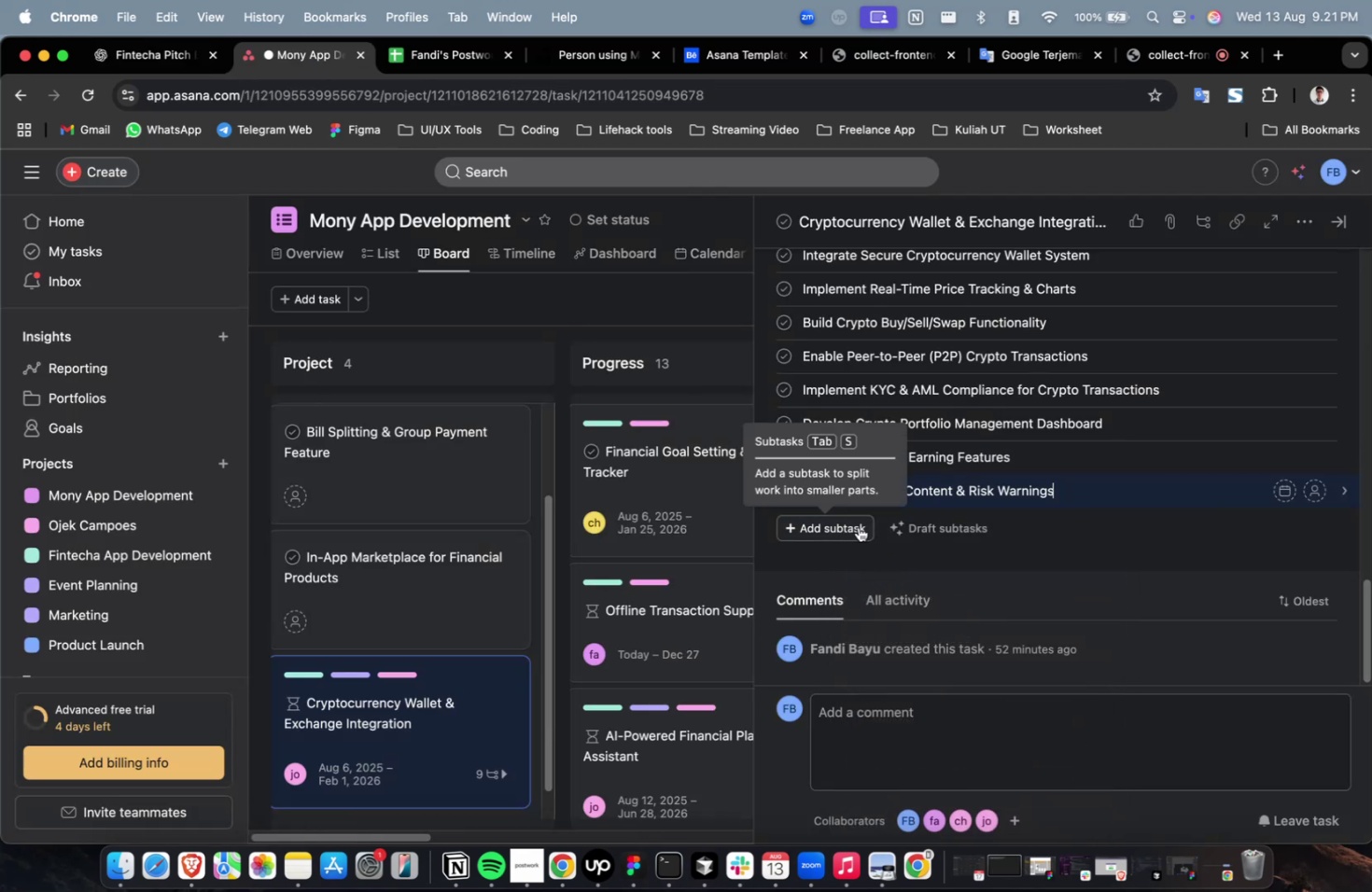 
left_click([827, 527])
 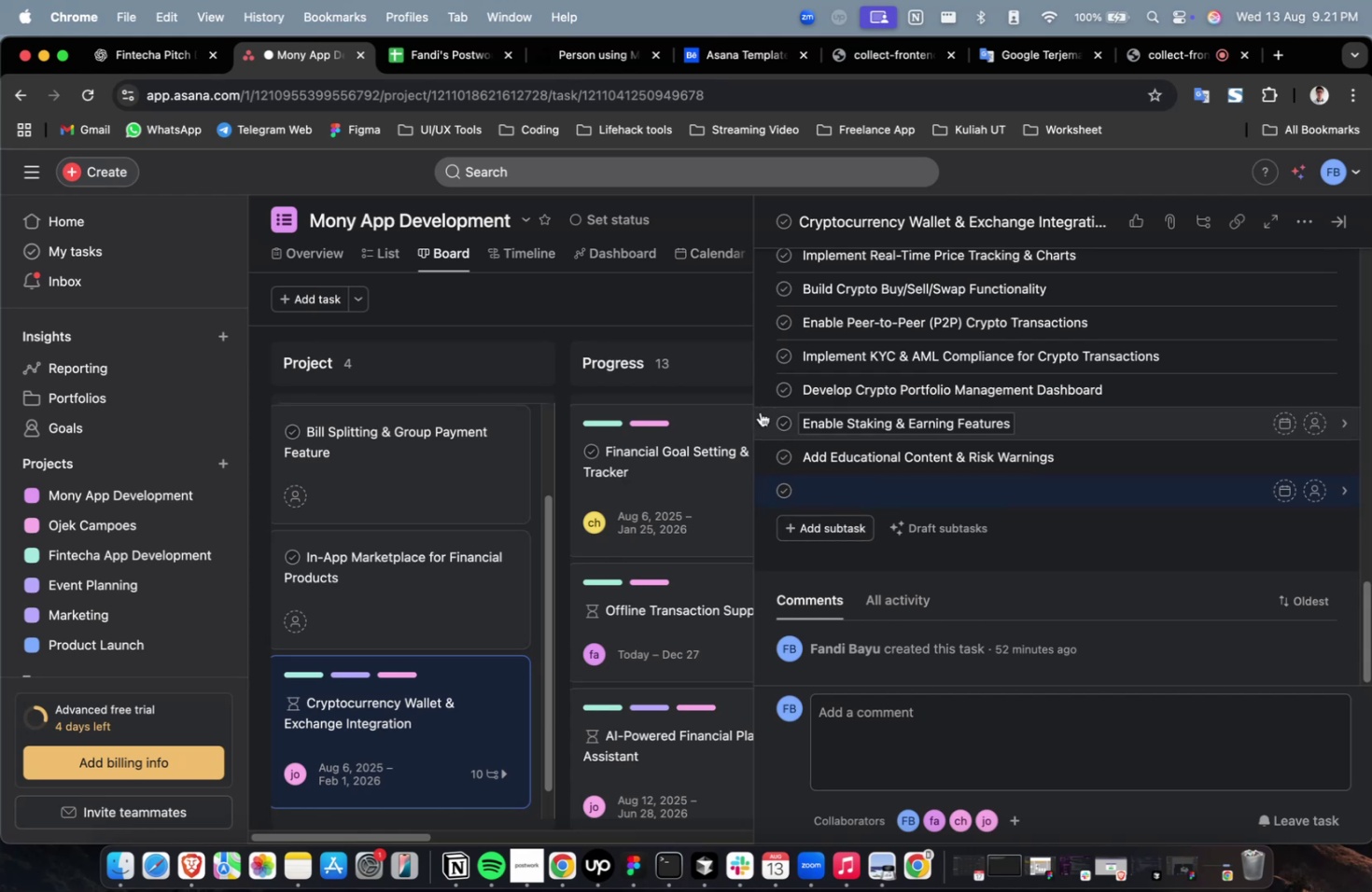 
wait(5.33)
 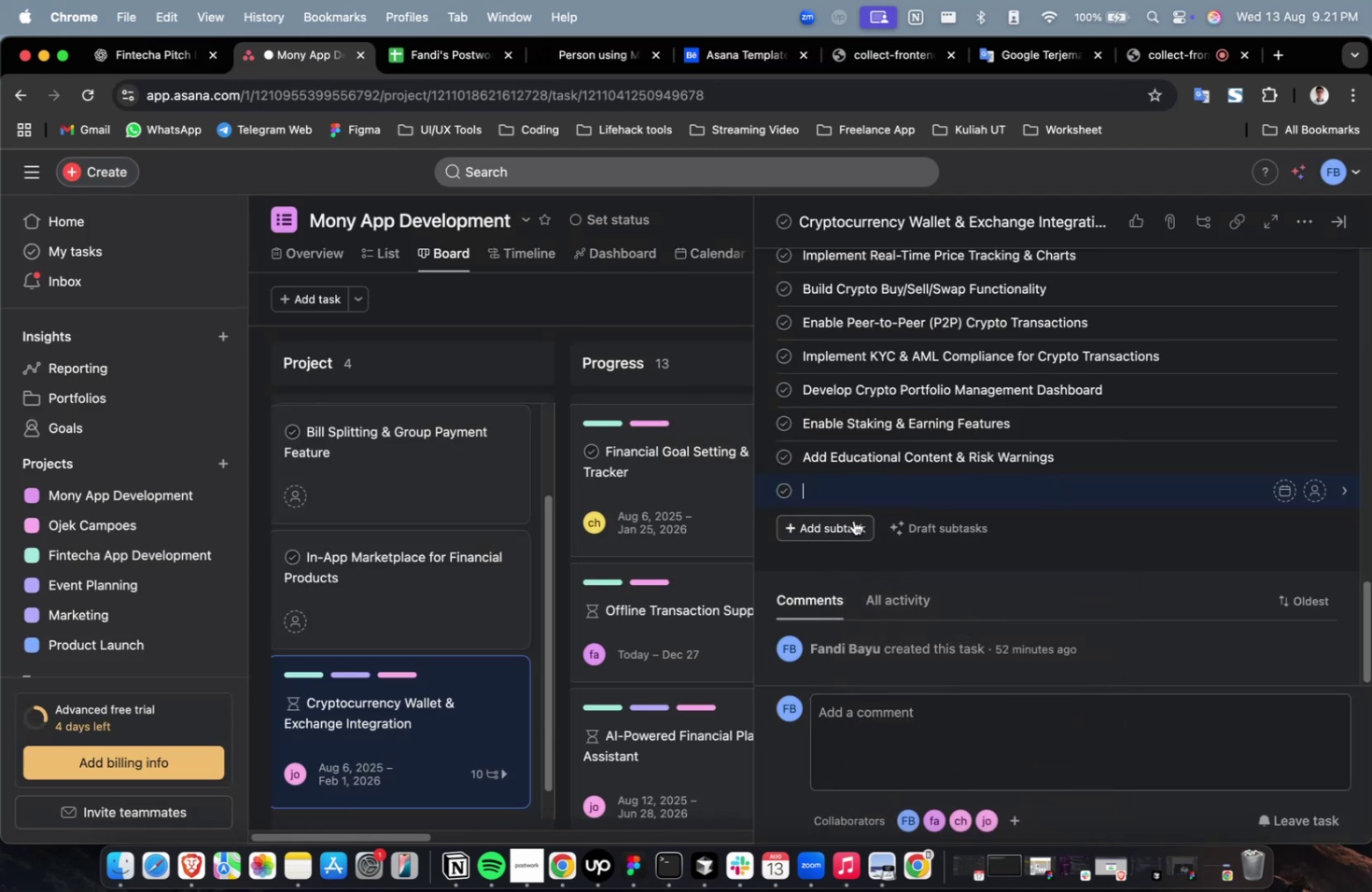 
left_click([172, 57])
 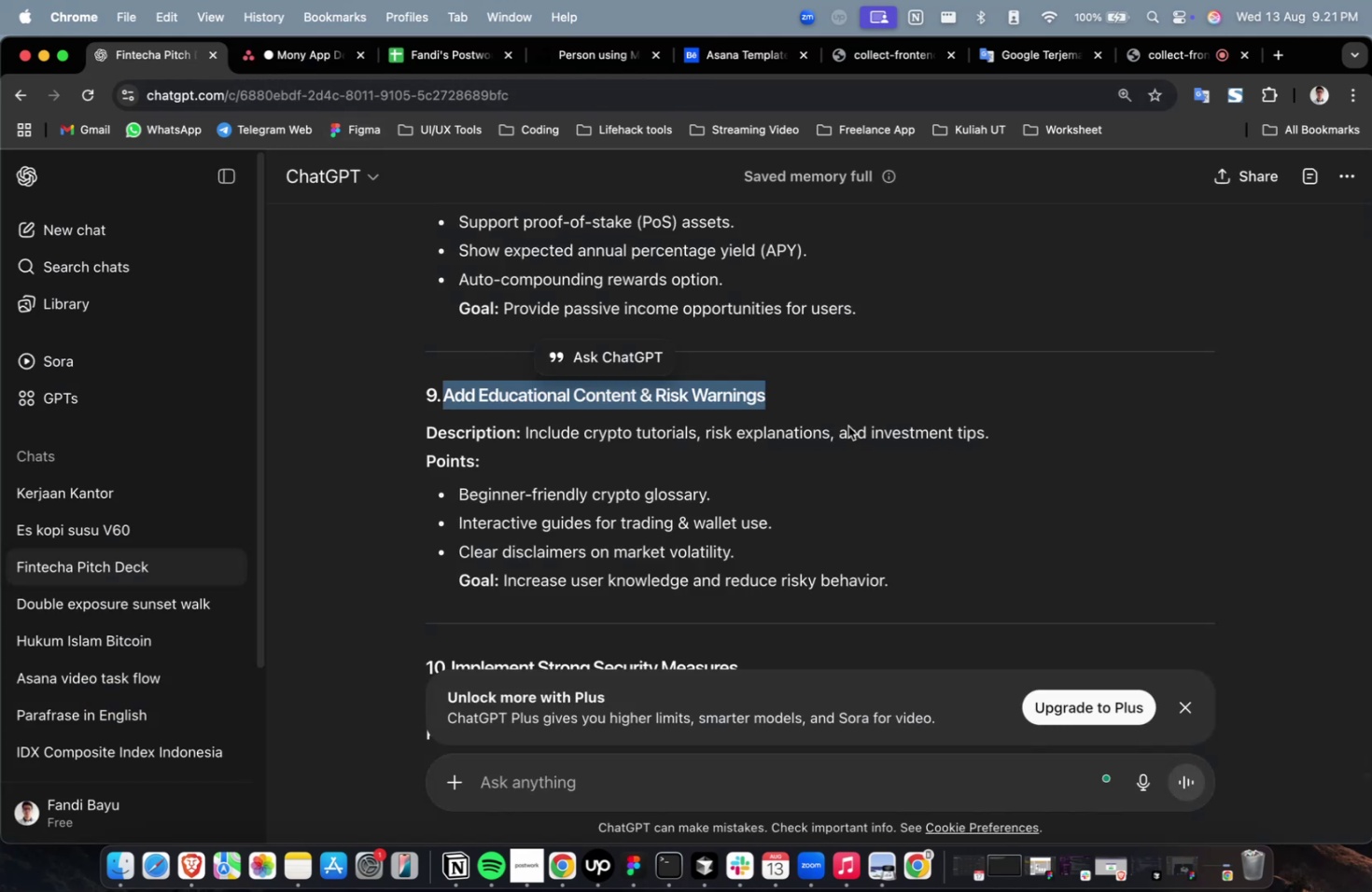 
scroll: coordinate [758, 522], scroll_direction: down, amount: 10.0
 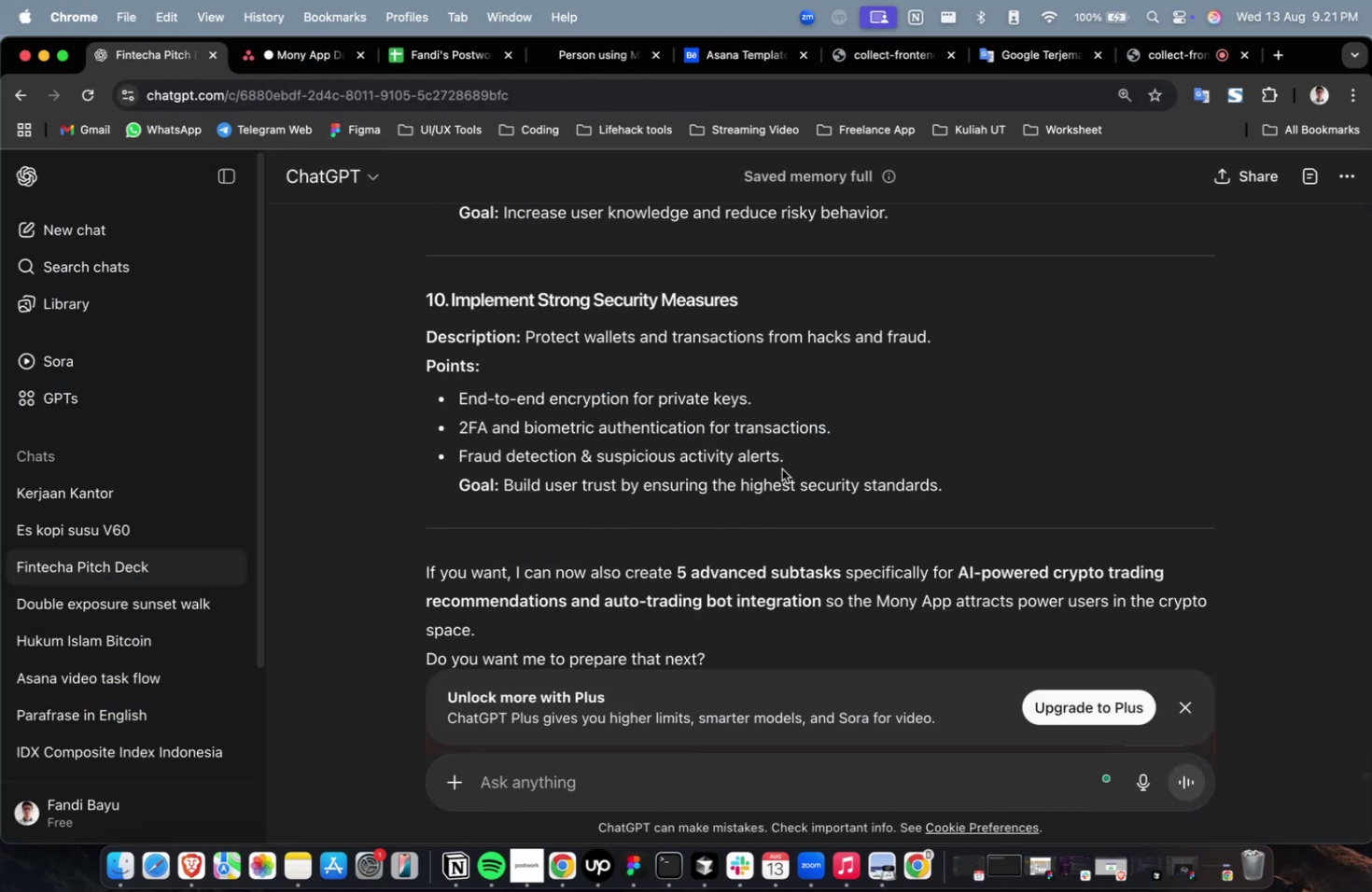 
left_click([774, 331])
 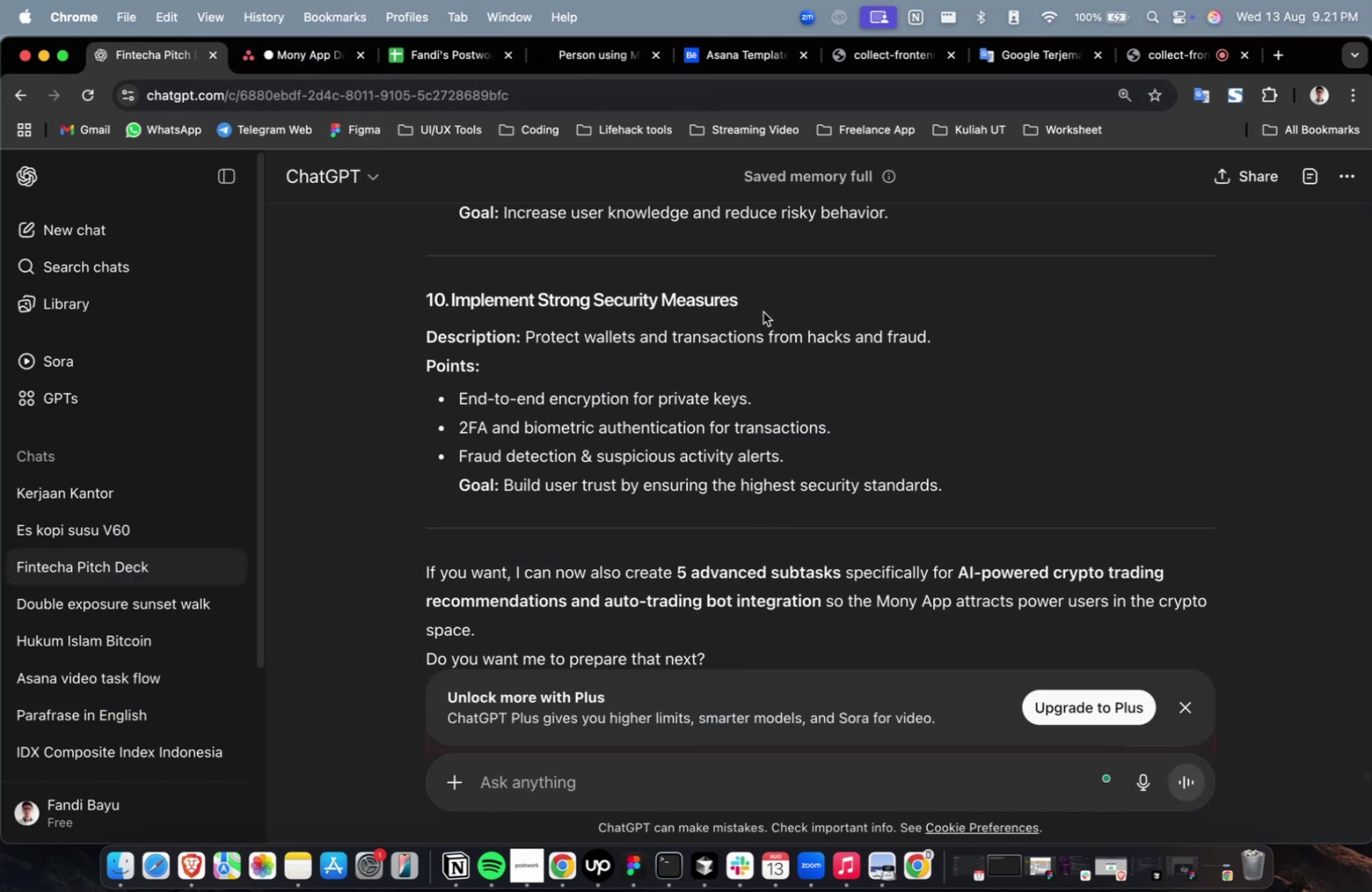 
left_click_drag(start_coordinate=[772, 307], to_coordinate=[449, 306])
 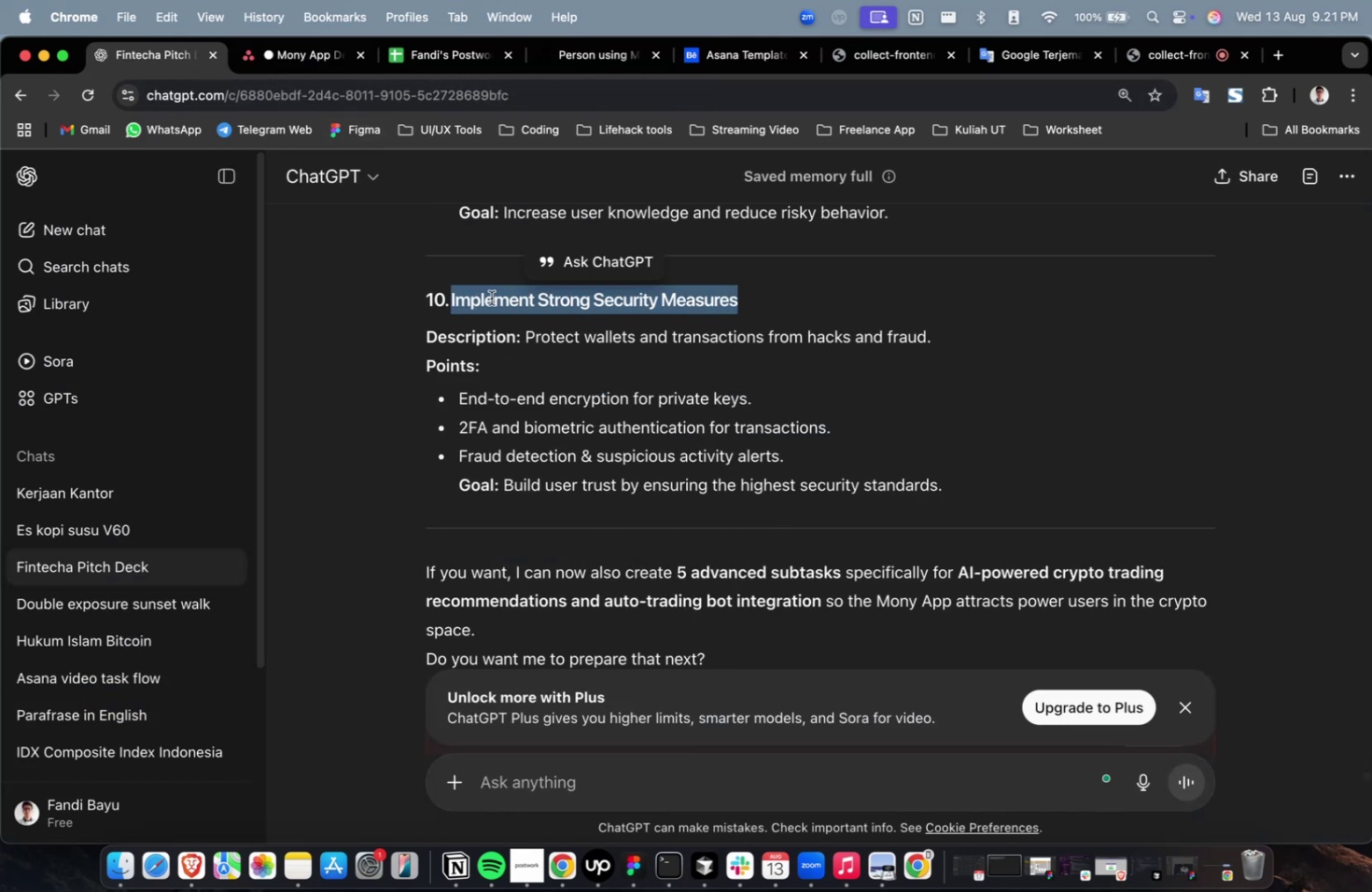 
right_click([491, 298])
 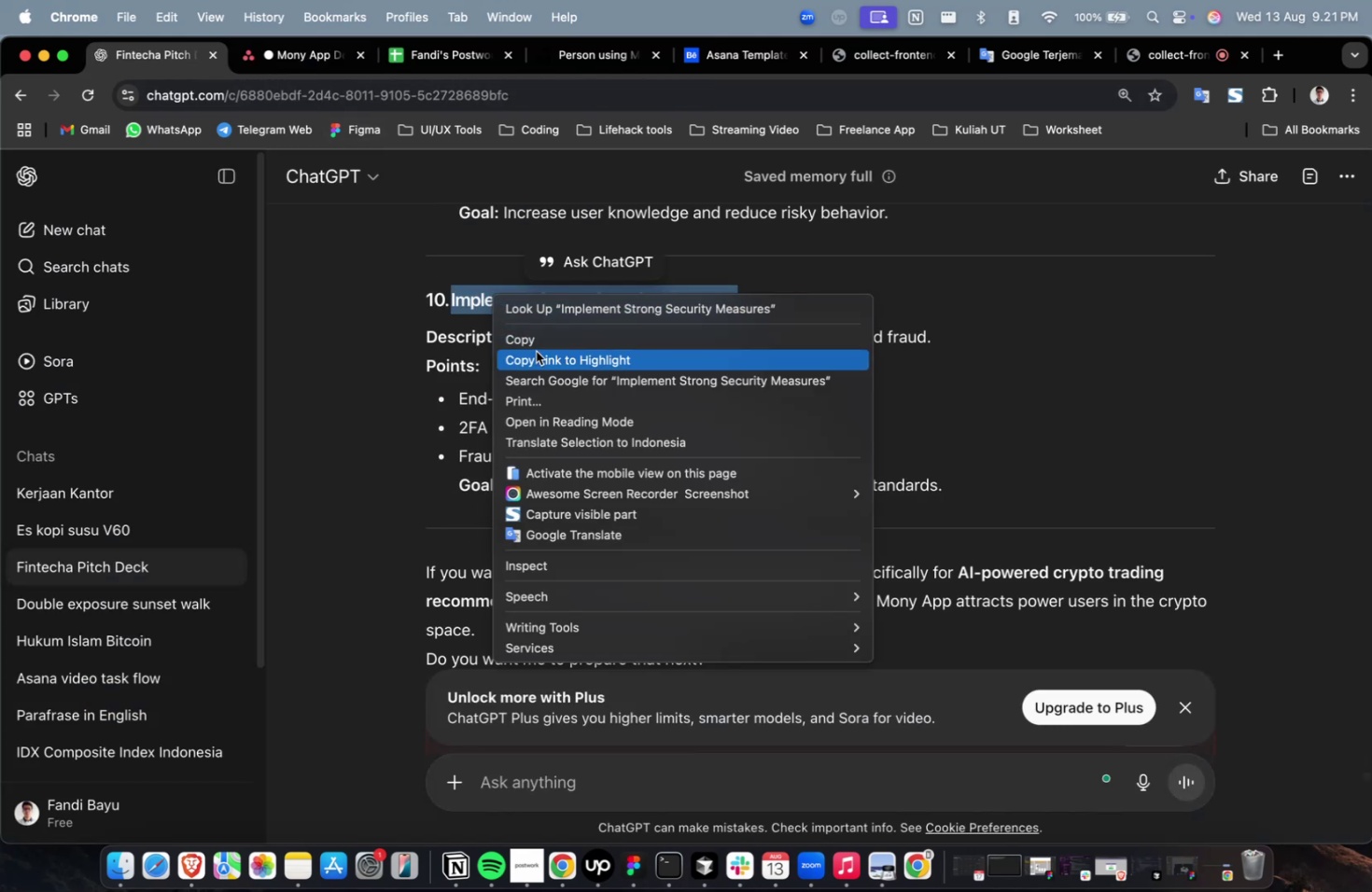 
left_click([537, 345])
 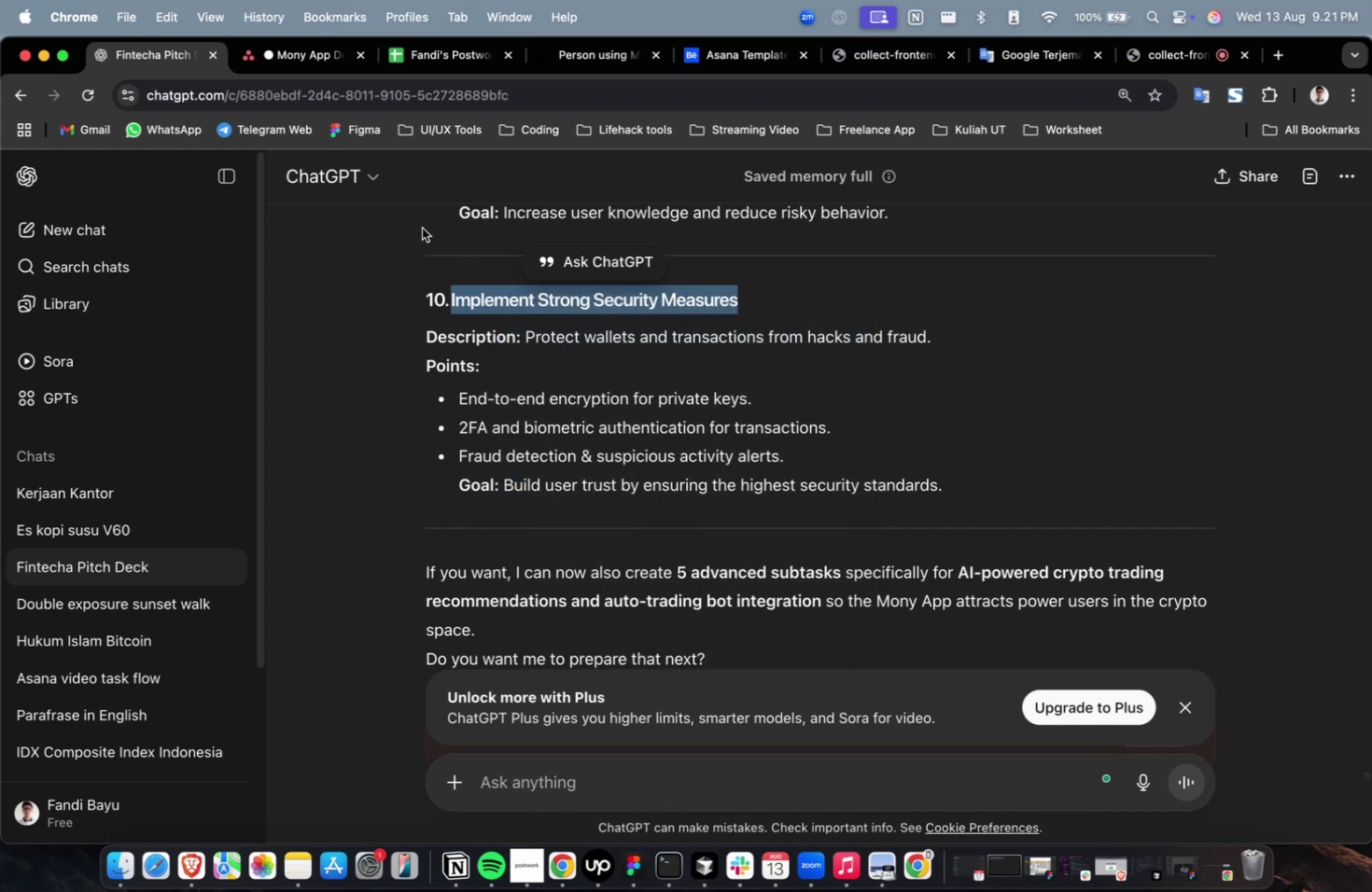 
left_click([290, 65])
 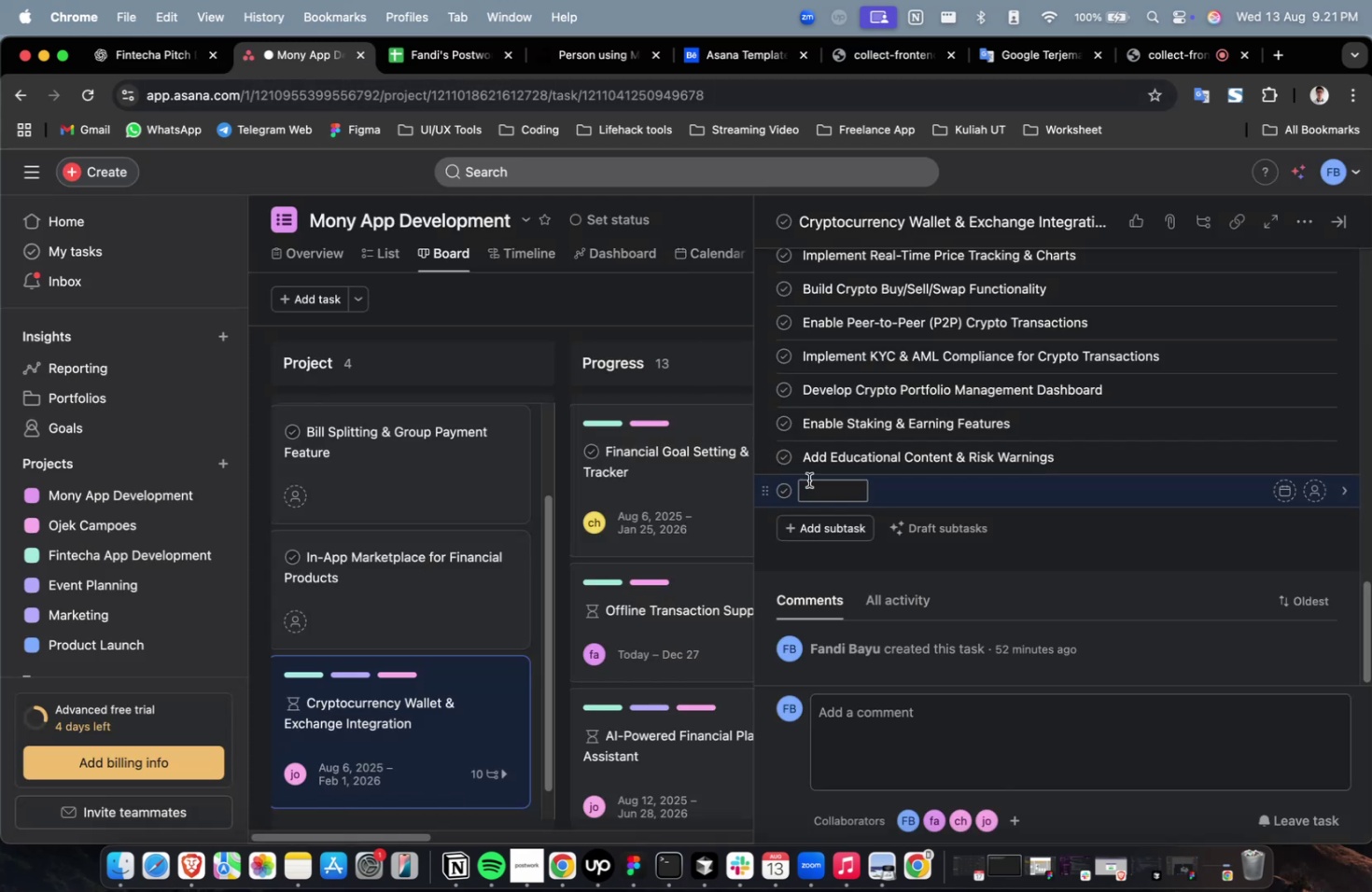 
right_click([818, 487])
 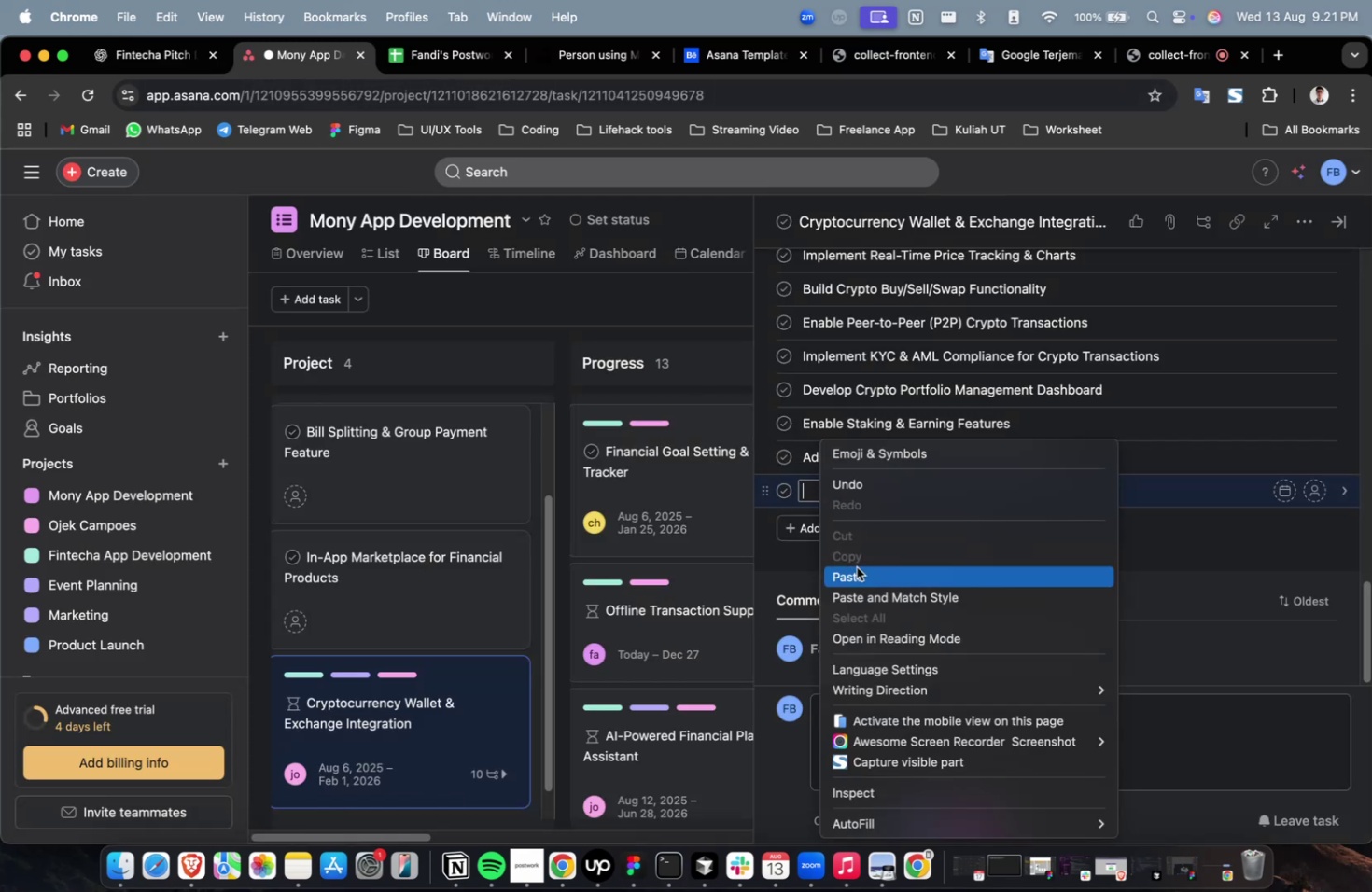 
left_click([856, 566])
 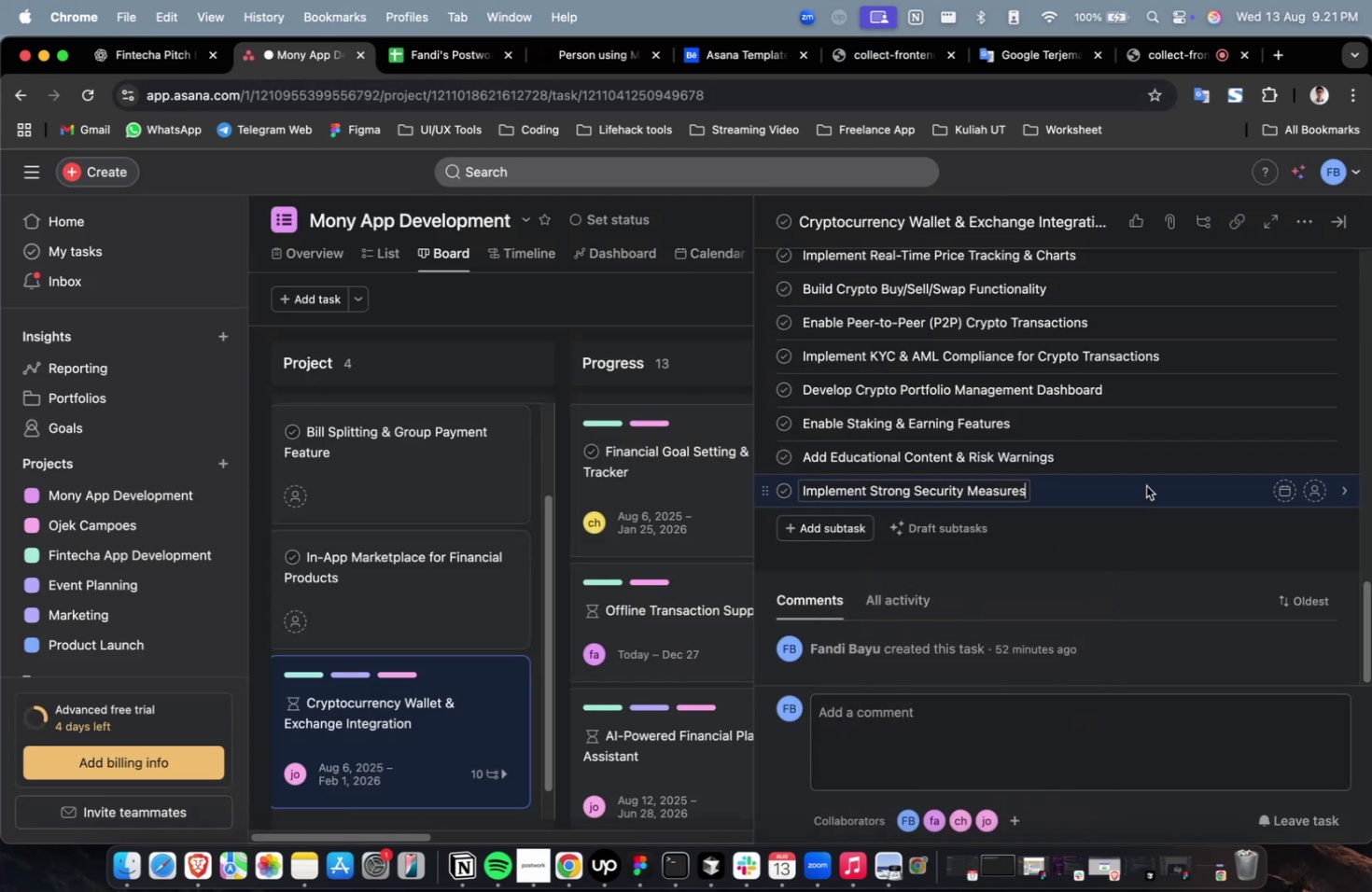 
left_click([1143, 490])
 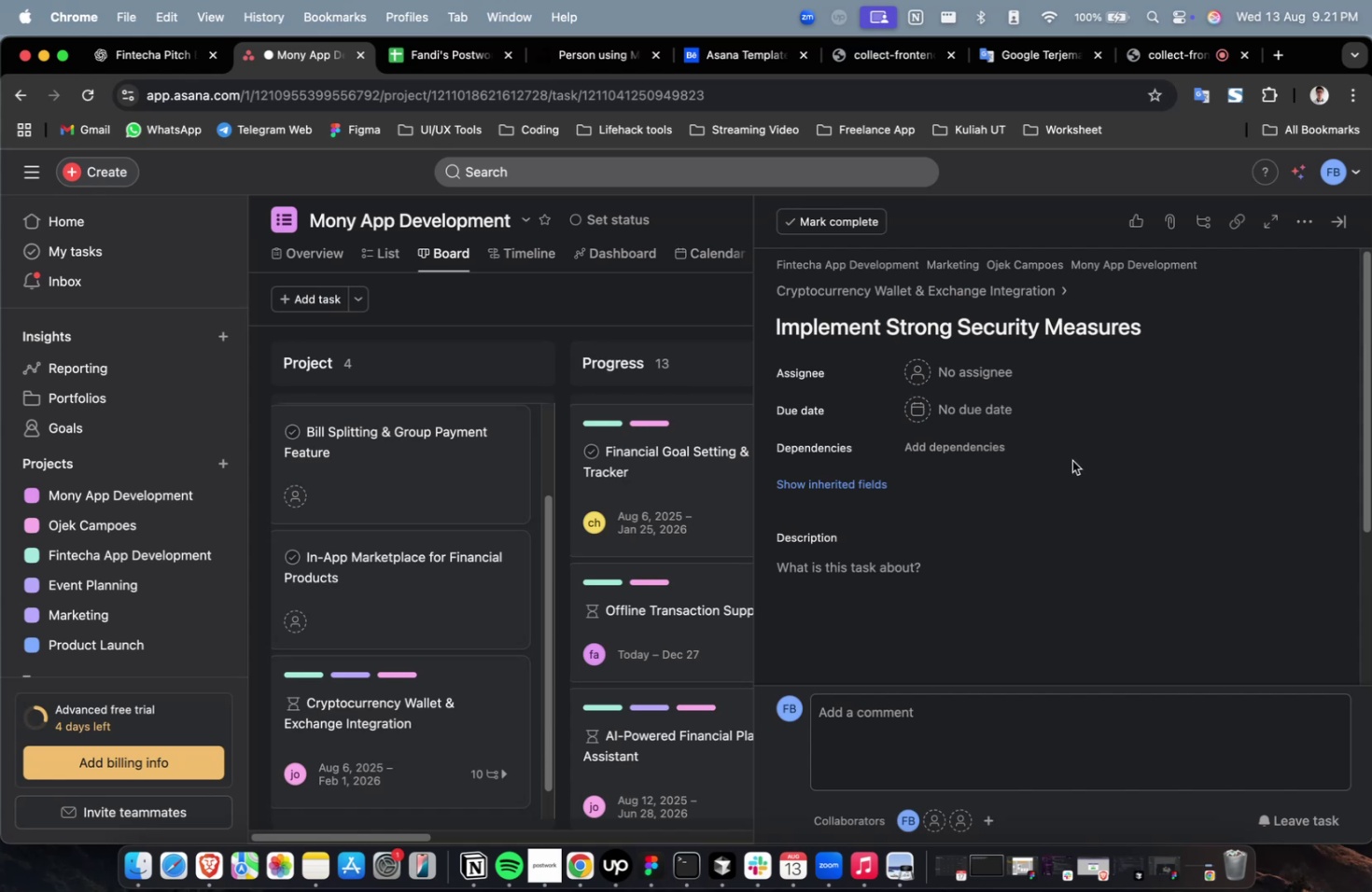 
wait(6.14)
 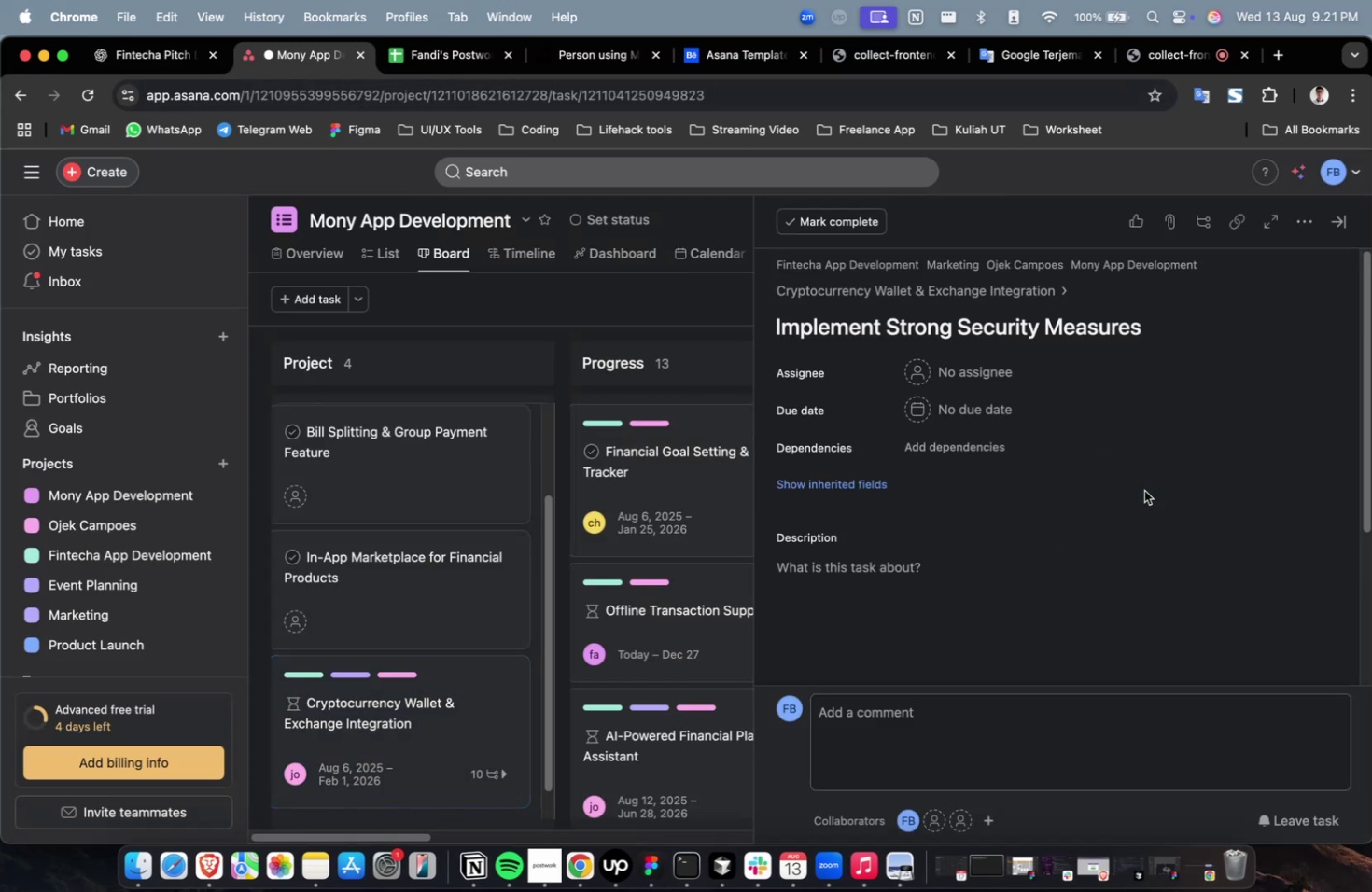 
left_click([141, 60])
 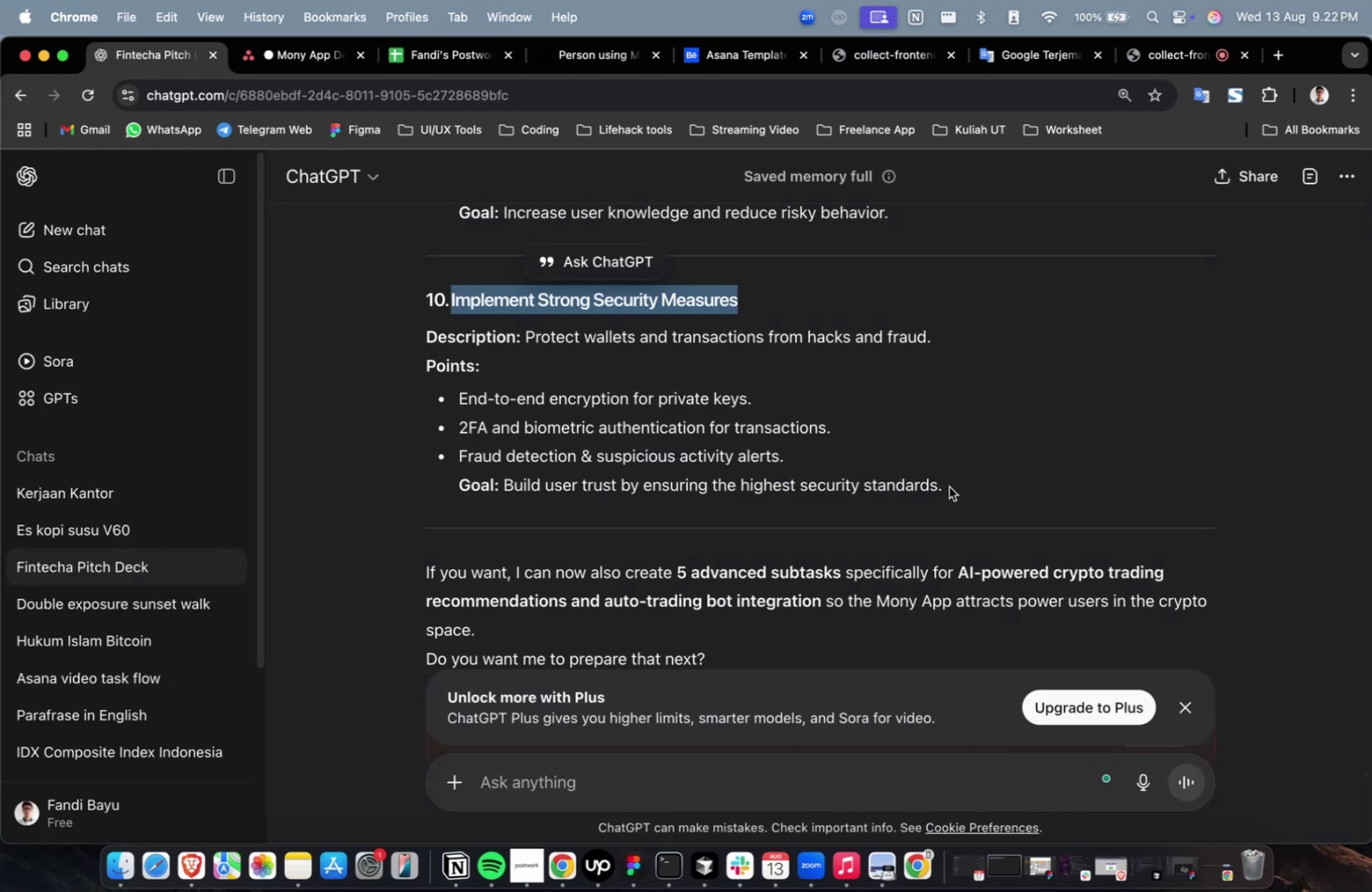 
left_click_drag(start_coordinate=[968, 488], to_coordinate=[525, 341])
 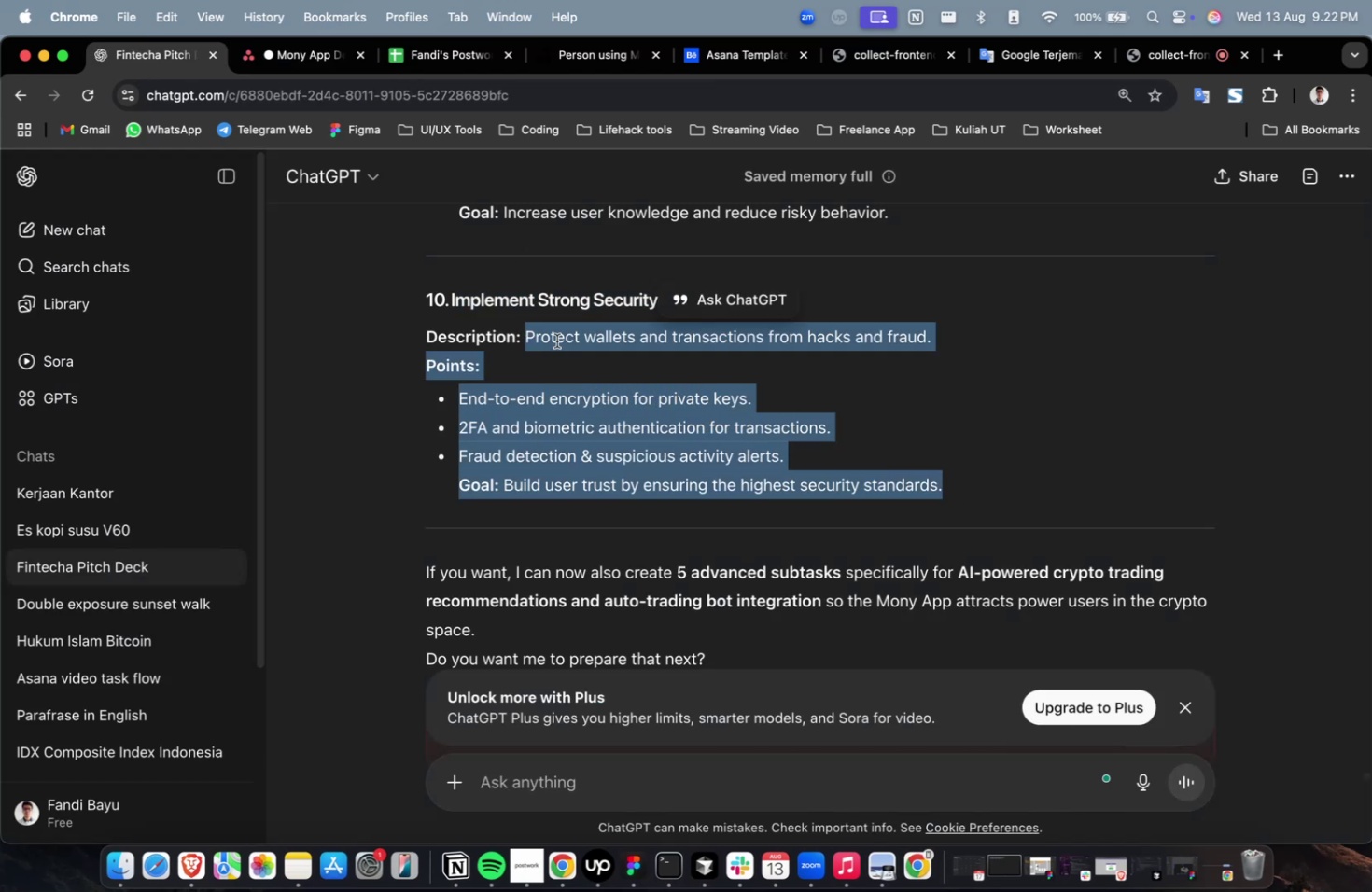 
right_click([556, 341])
 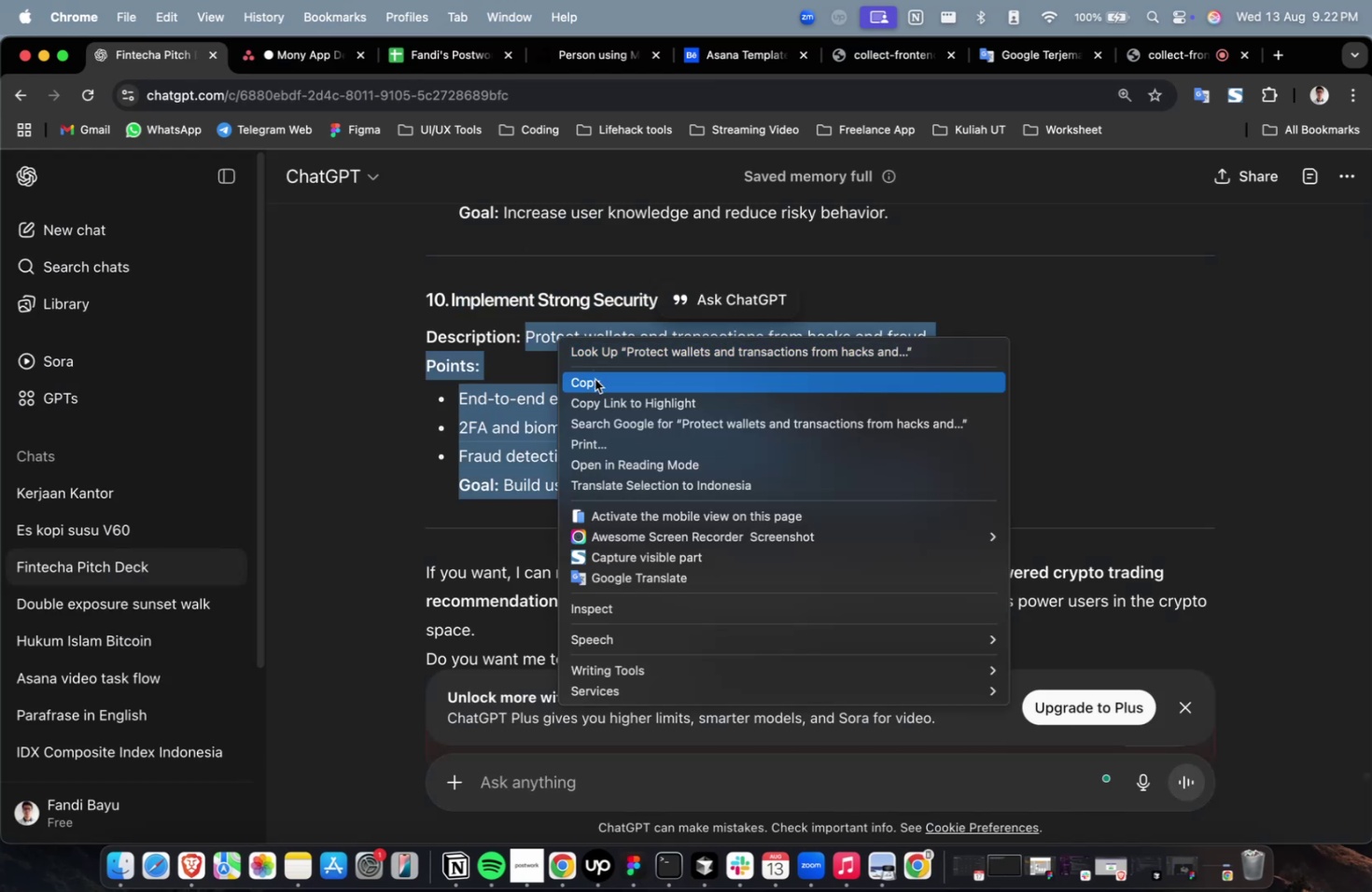 
left_click([595, 379])
 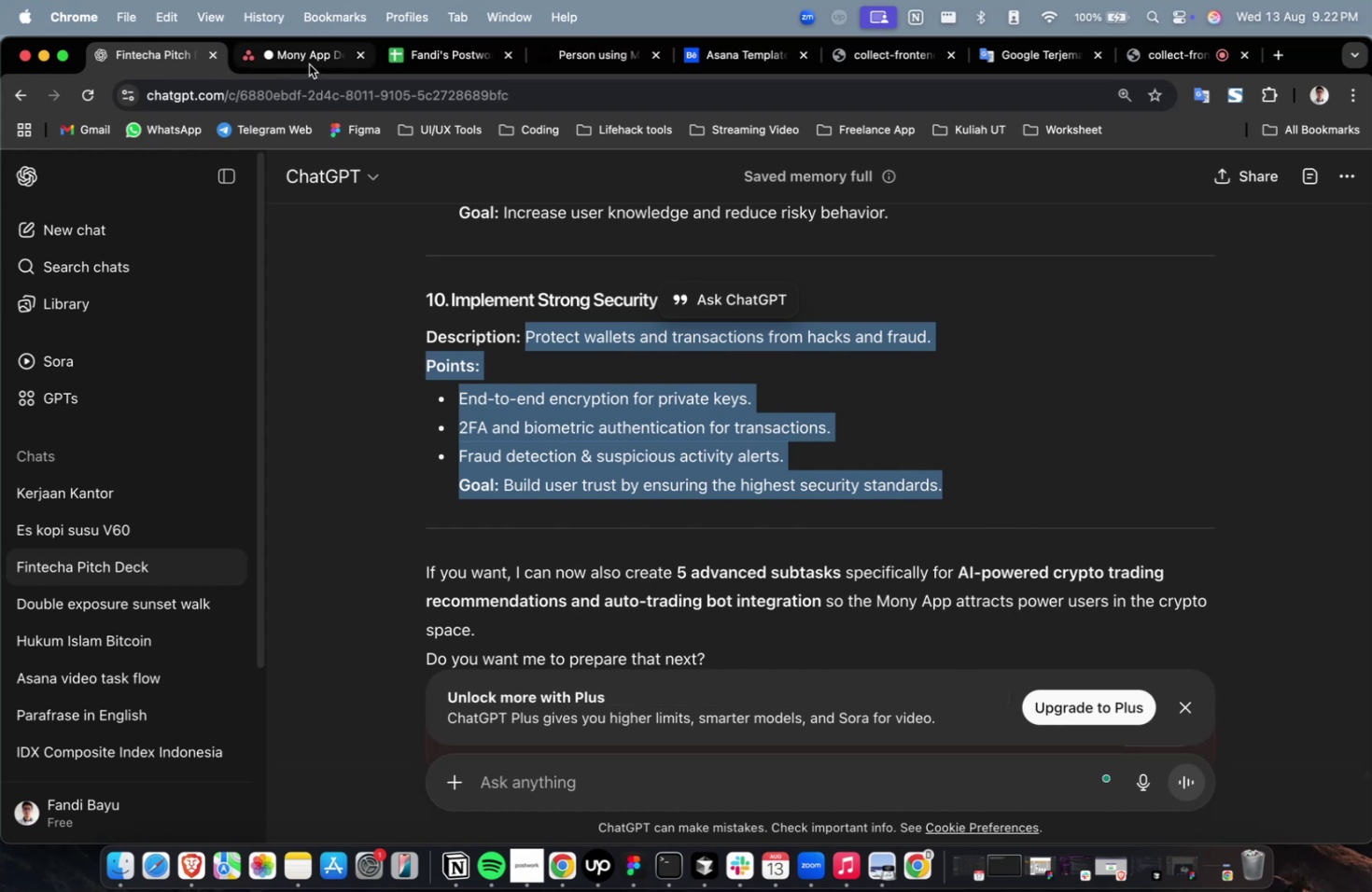 
double_click([309, 61])
 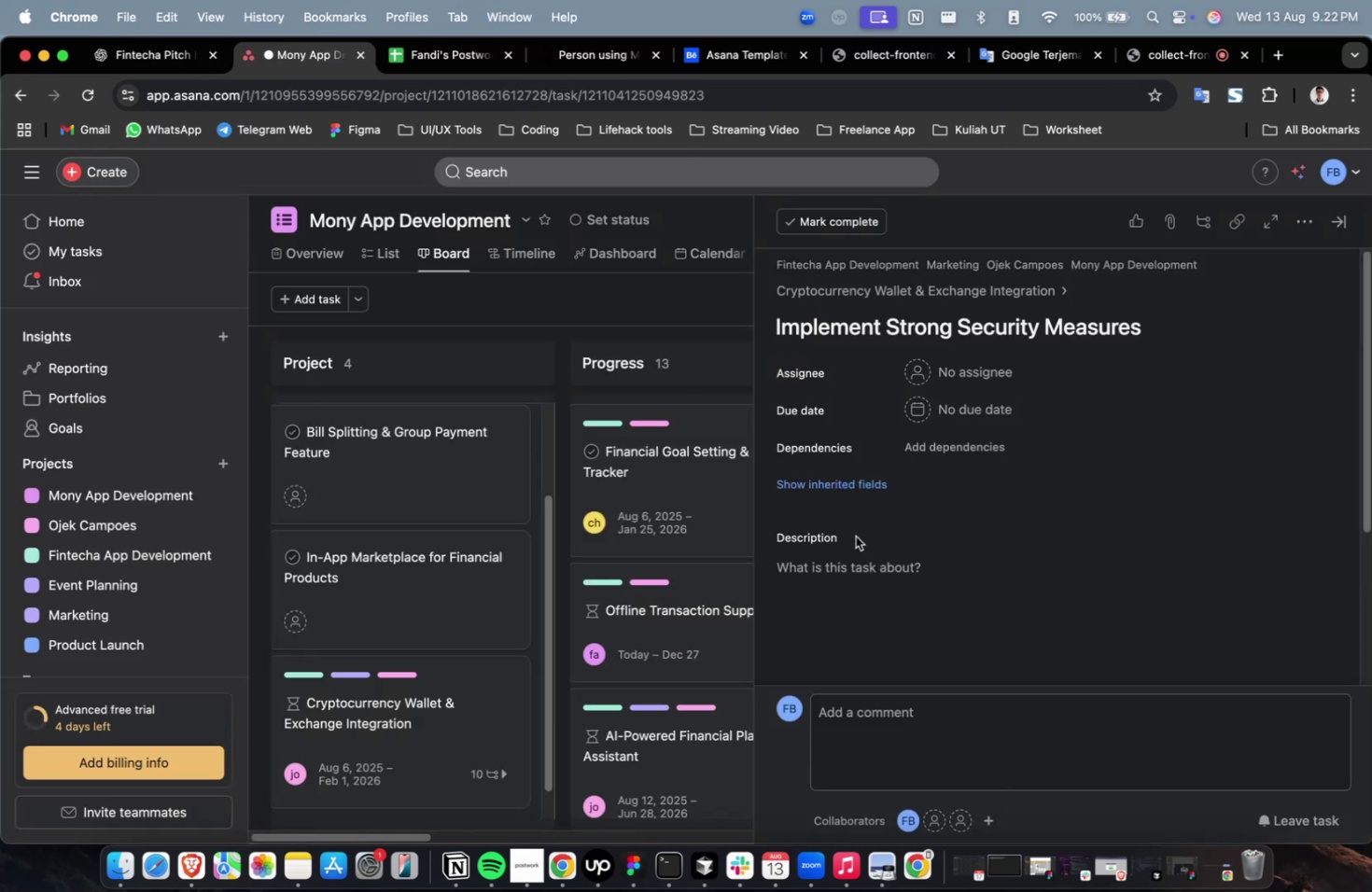 
triple_click([862, 567])
 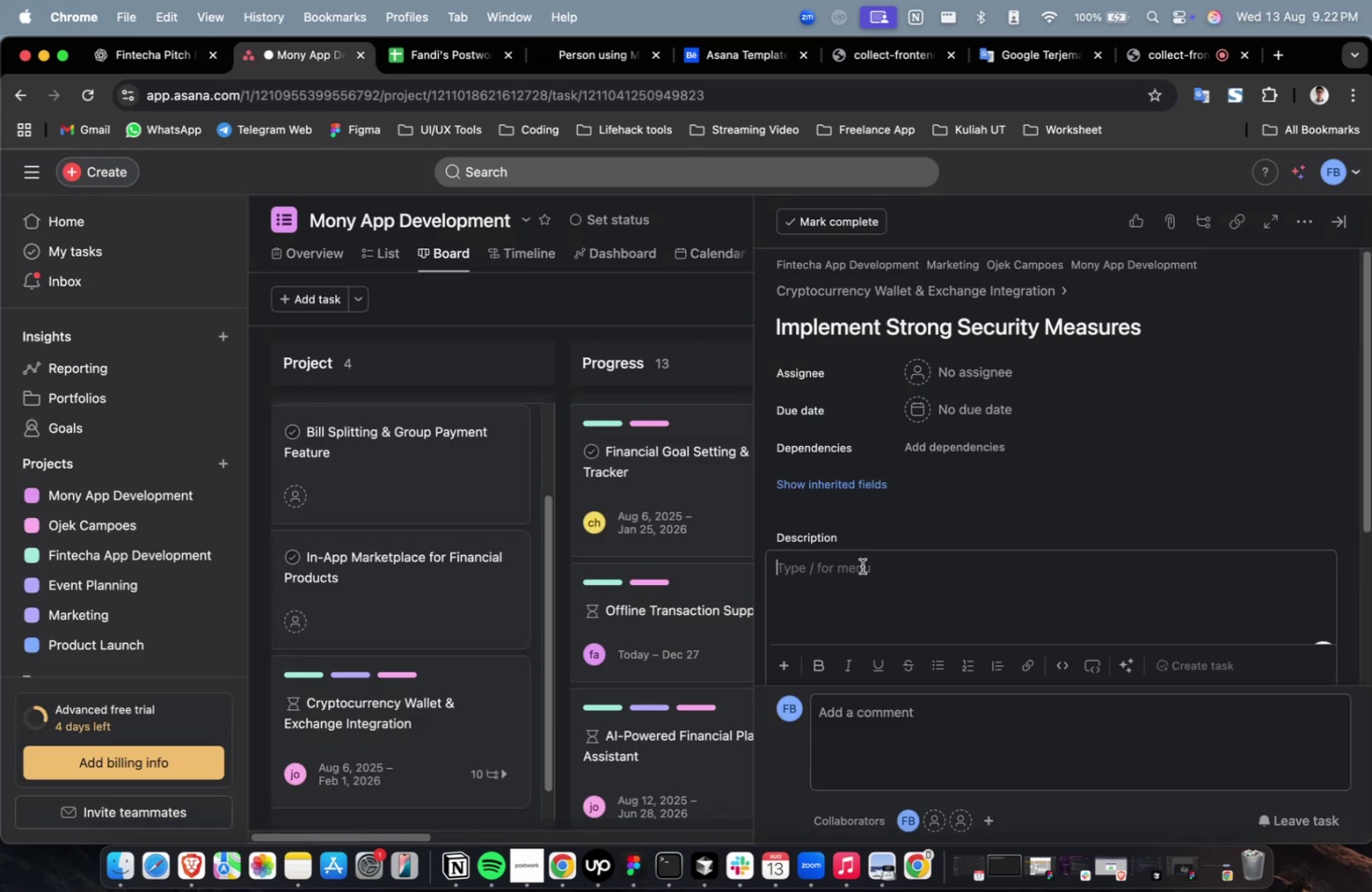 
right_click([861, 565])
 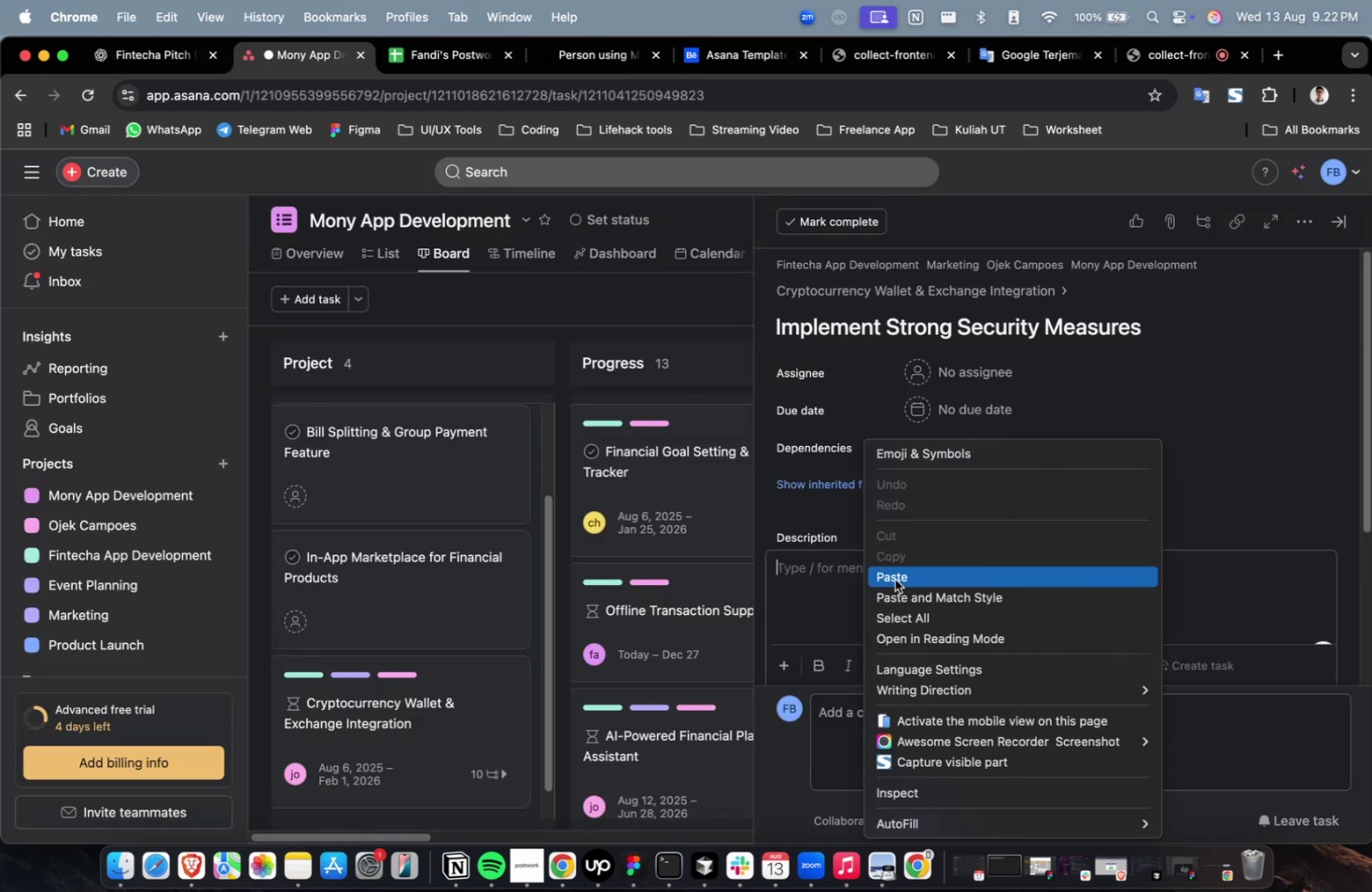 
left_click([894, 578])
 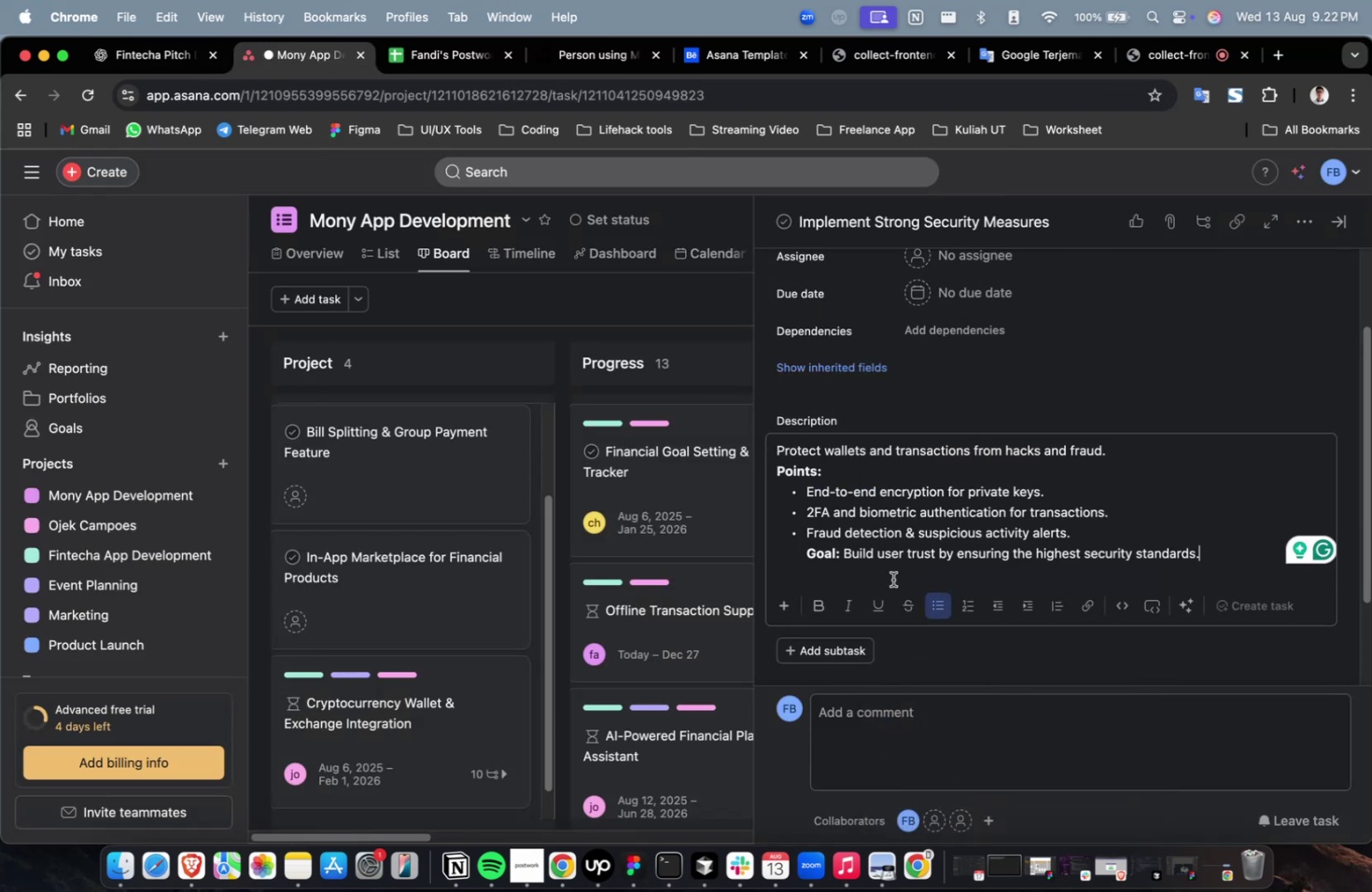 
scroll: coordinate [901, 574], scroll_direction: up, amount: 2.0
 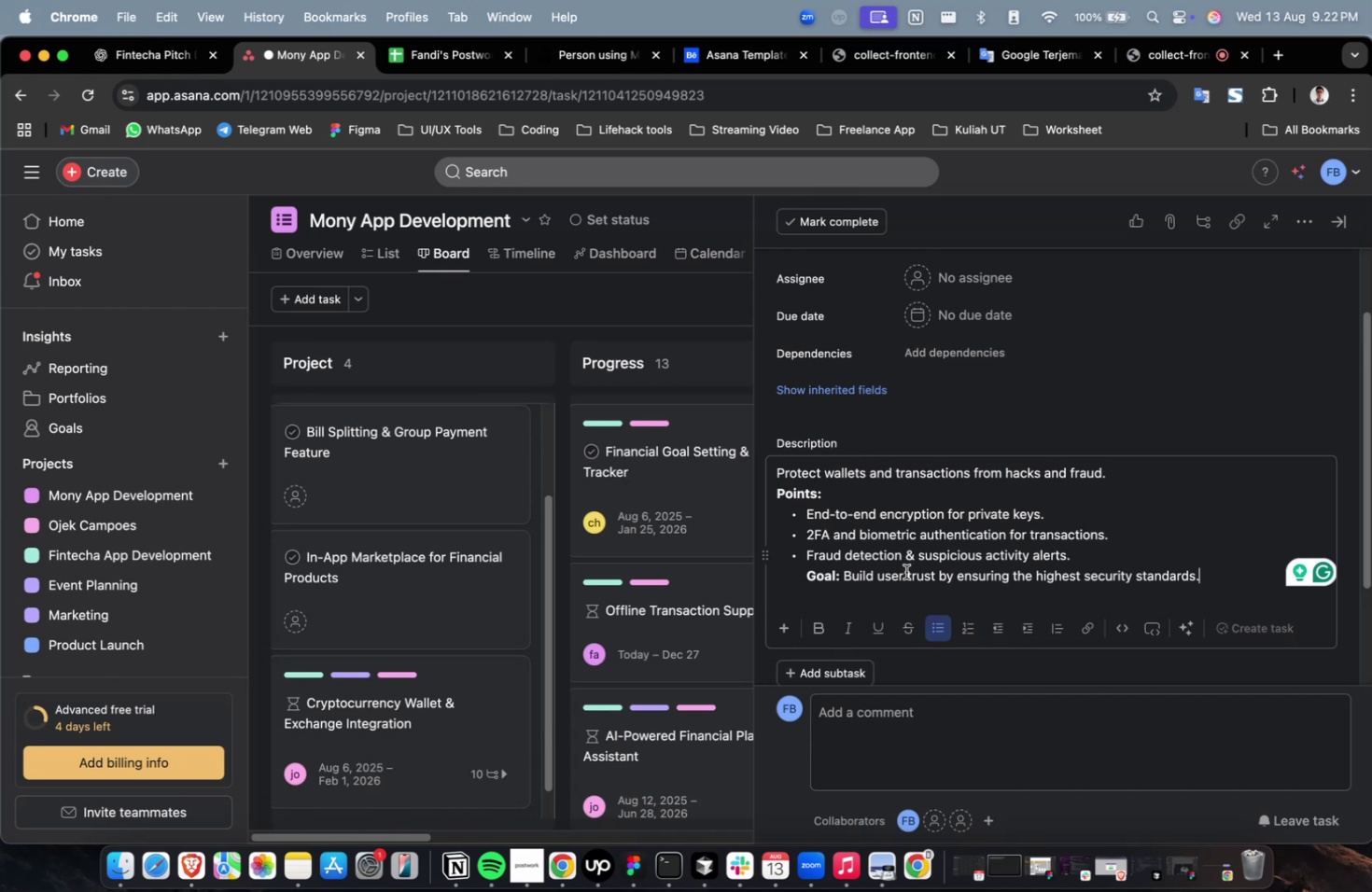 
wait(7.22)
 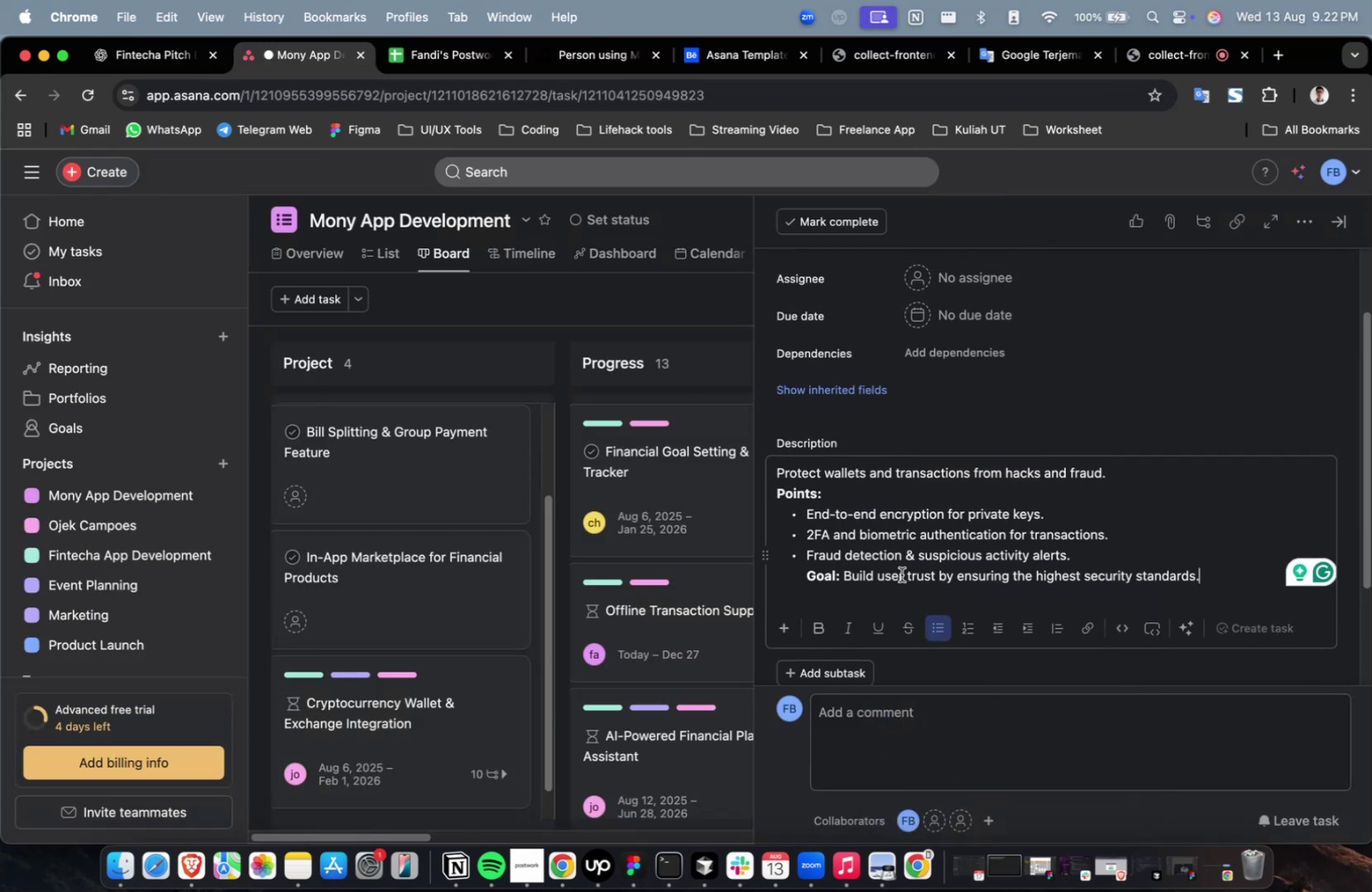 
scroll: coordinate [904, 571], scroll_direction: down, amount: 2.0
 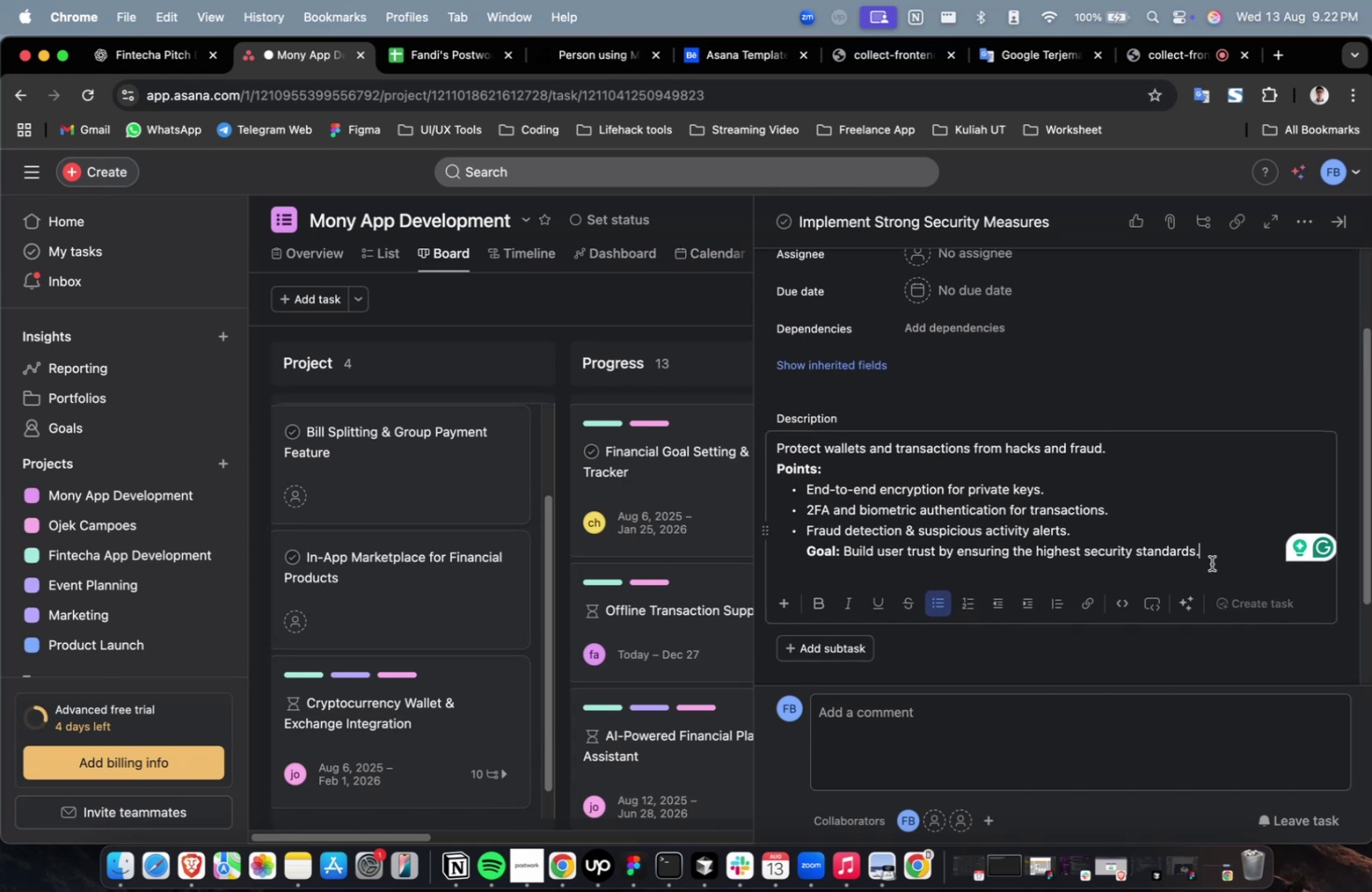 
scroll: coordinate [1065, 460], scroll_direction: up, amount: 5.0
 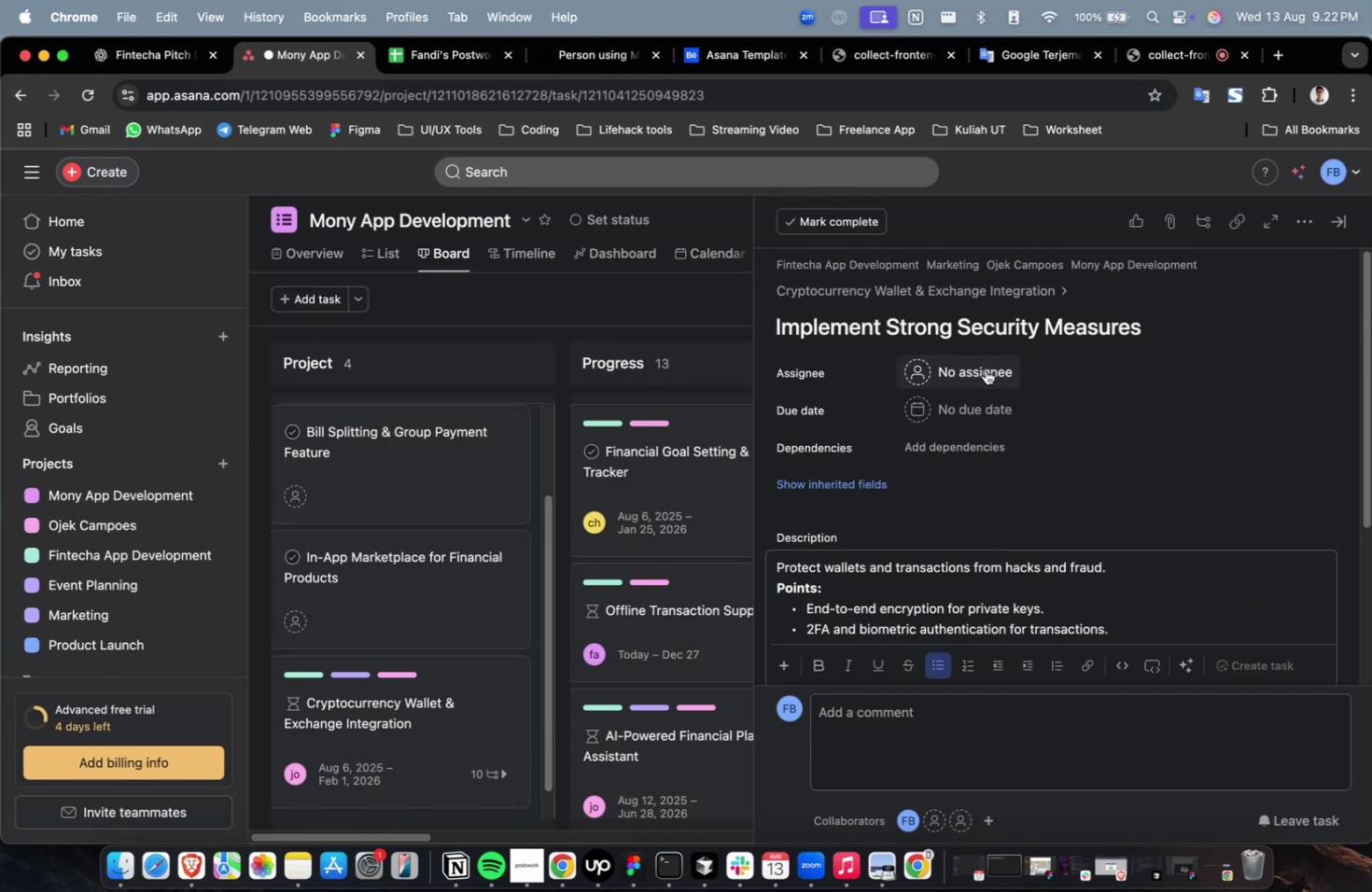 
left_click([986, 375])
 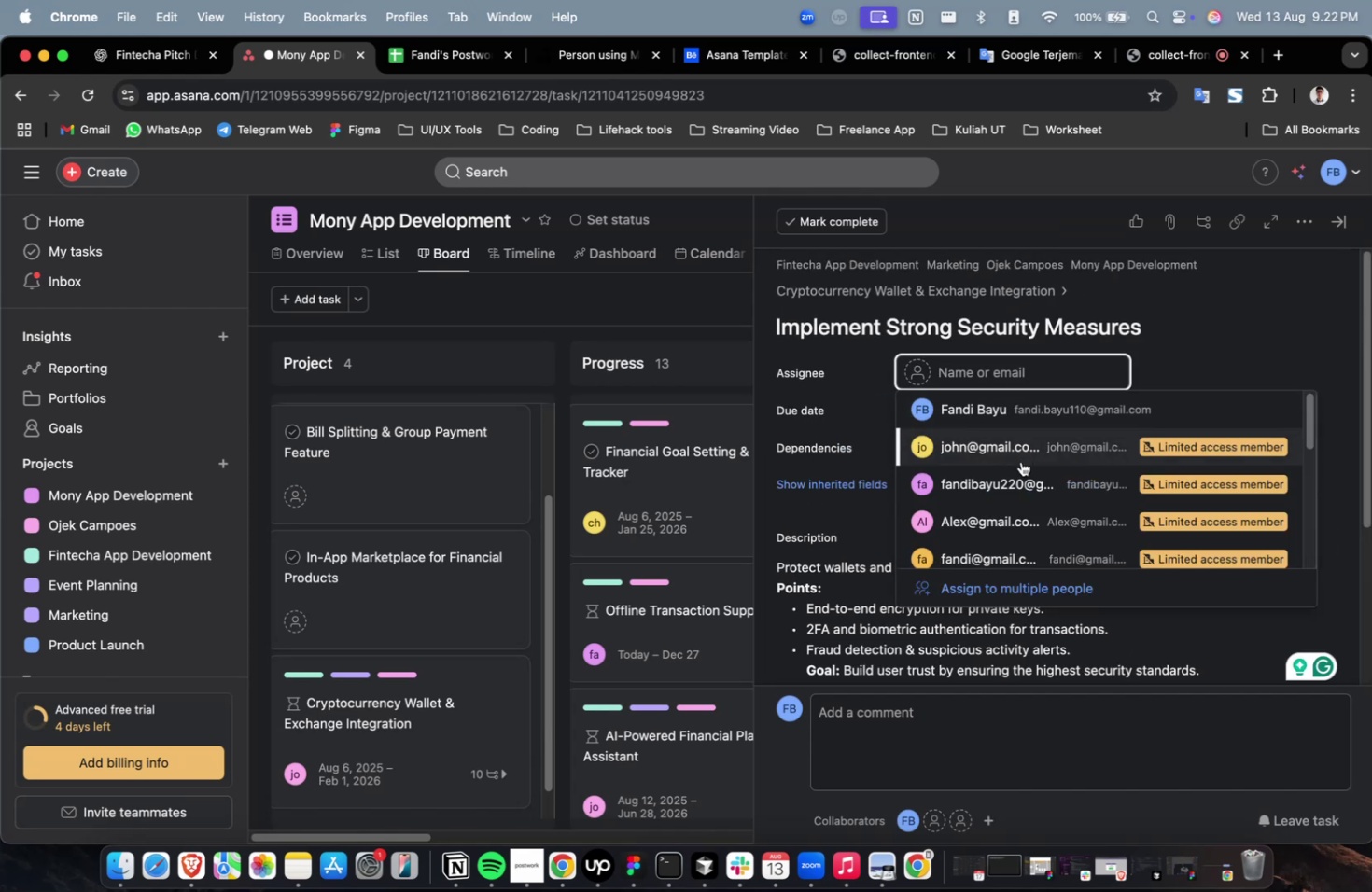 
left_click([1017, 465])
 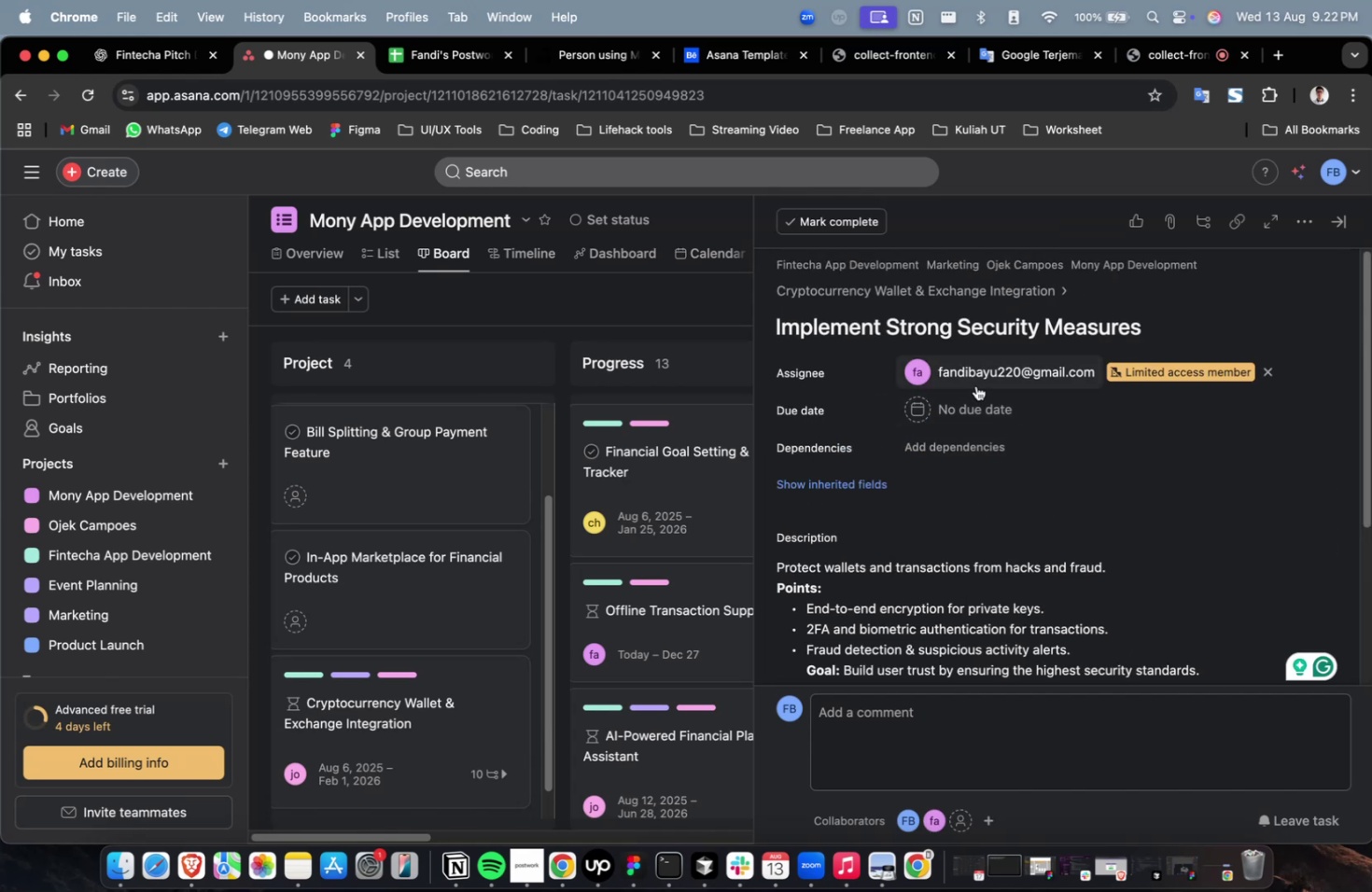 
left_click([965, 376])
 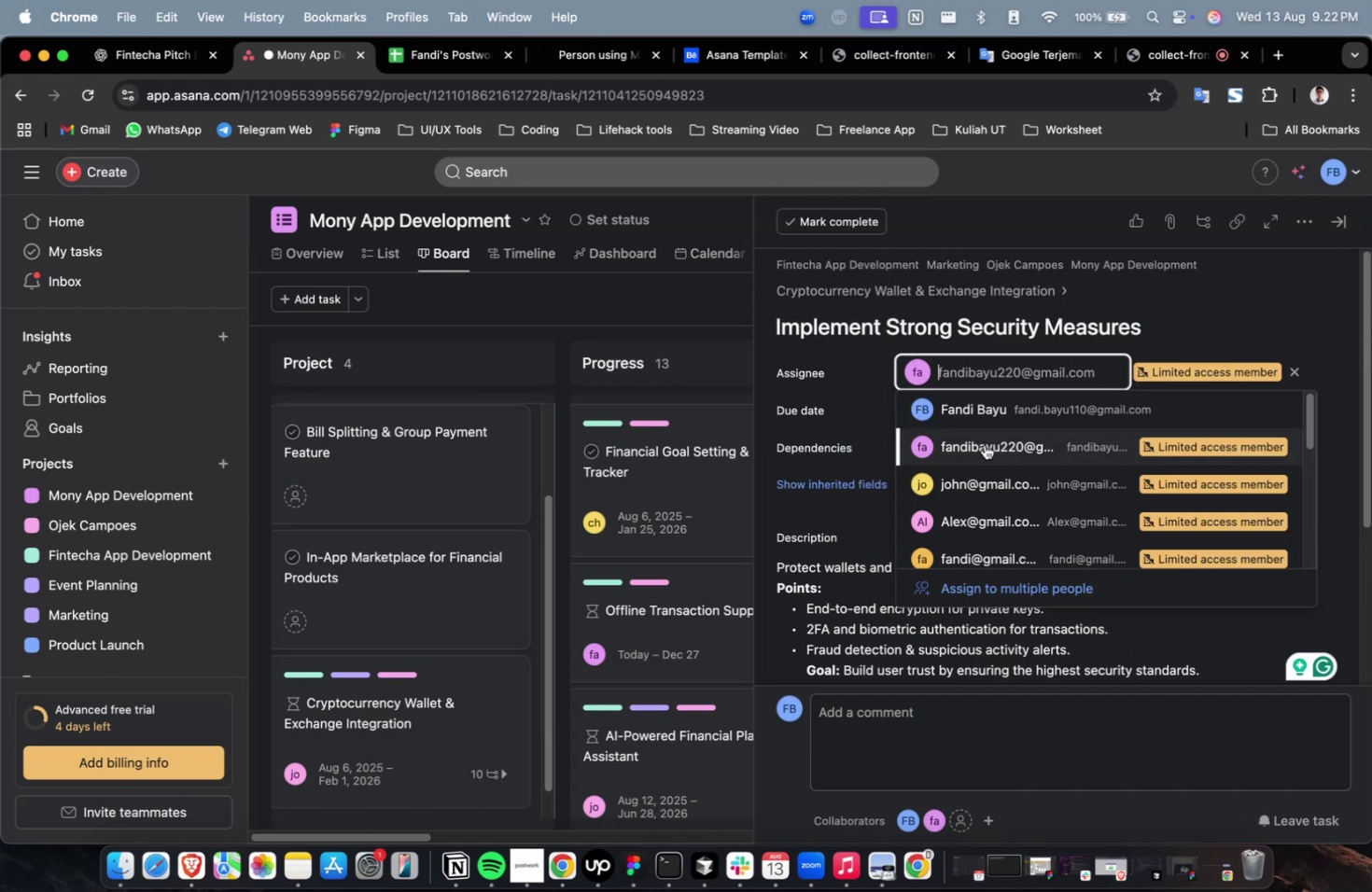 
scroll: coordinate [985, 458], scroll_direction: down, amount: 2.0
 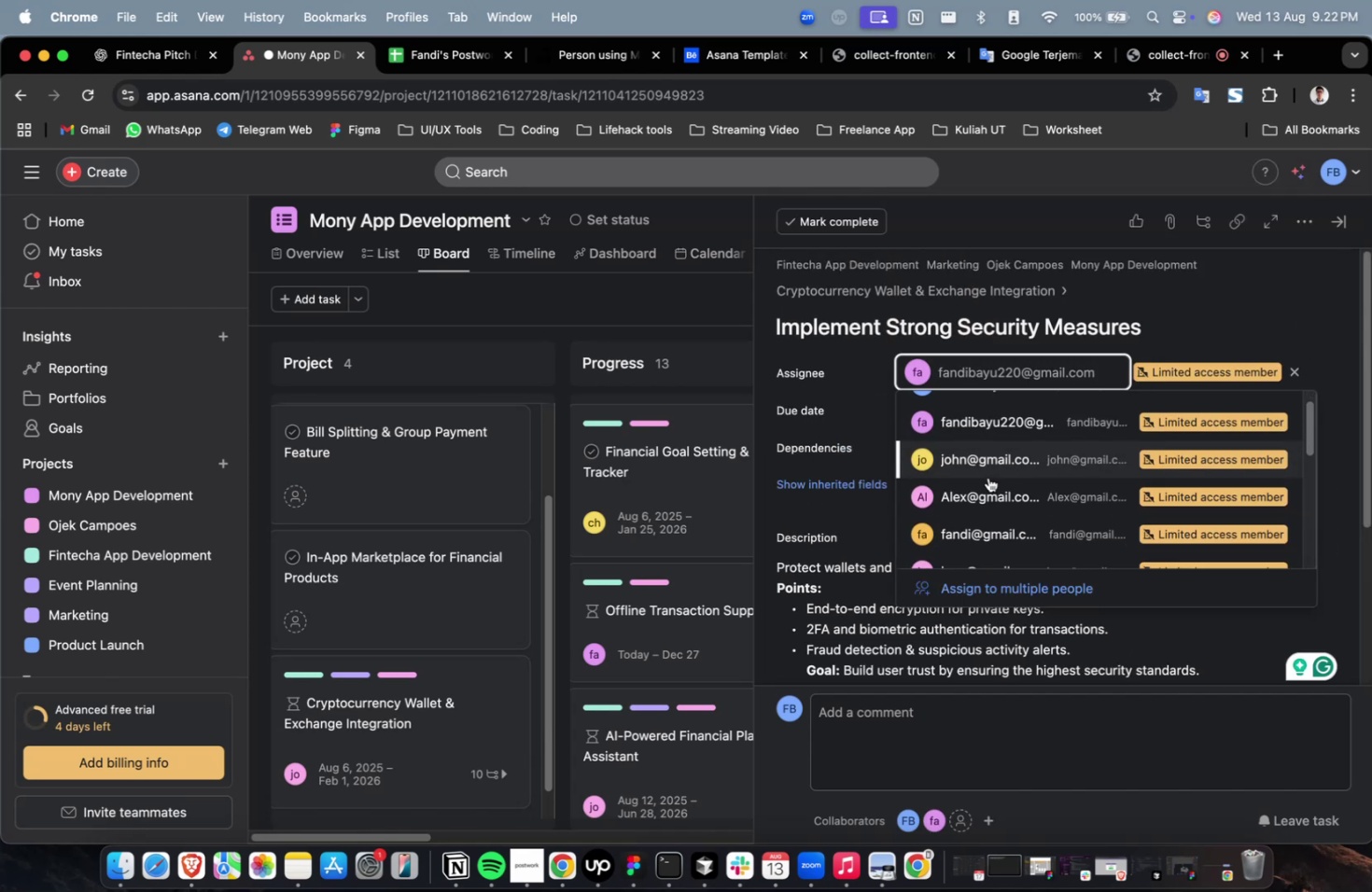 
left_click([987, 477])
 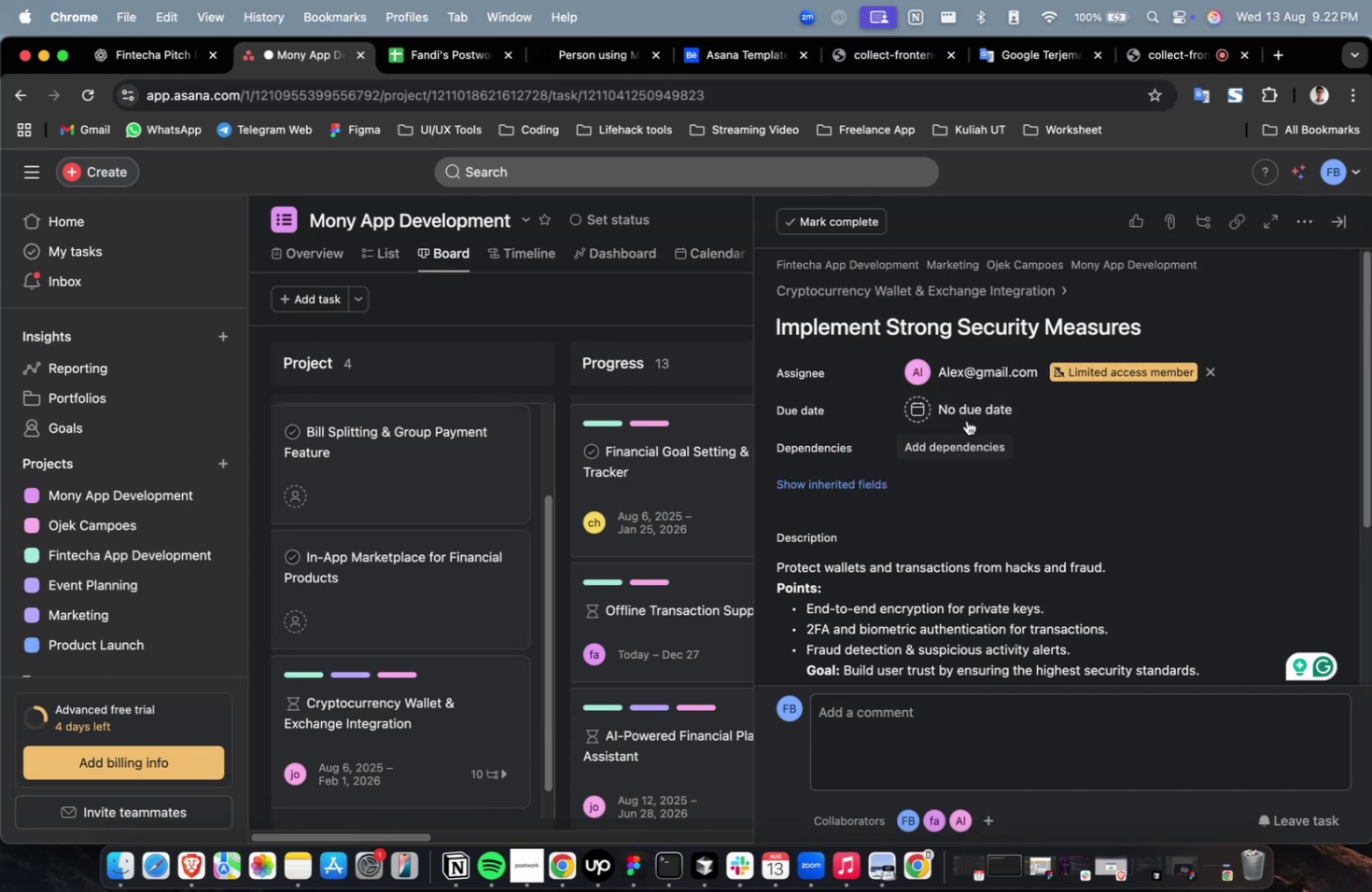 
double_click([964, 416])
 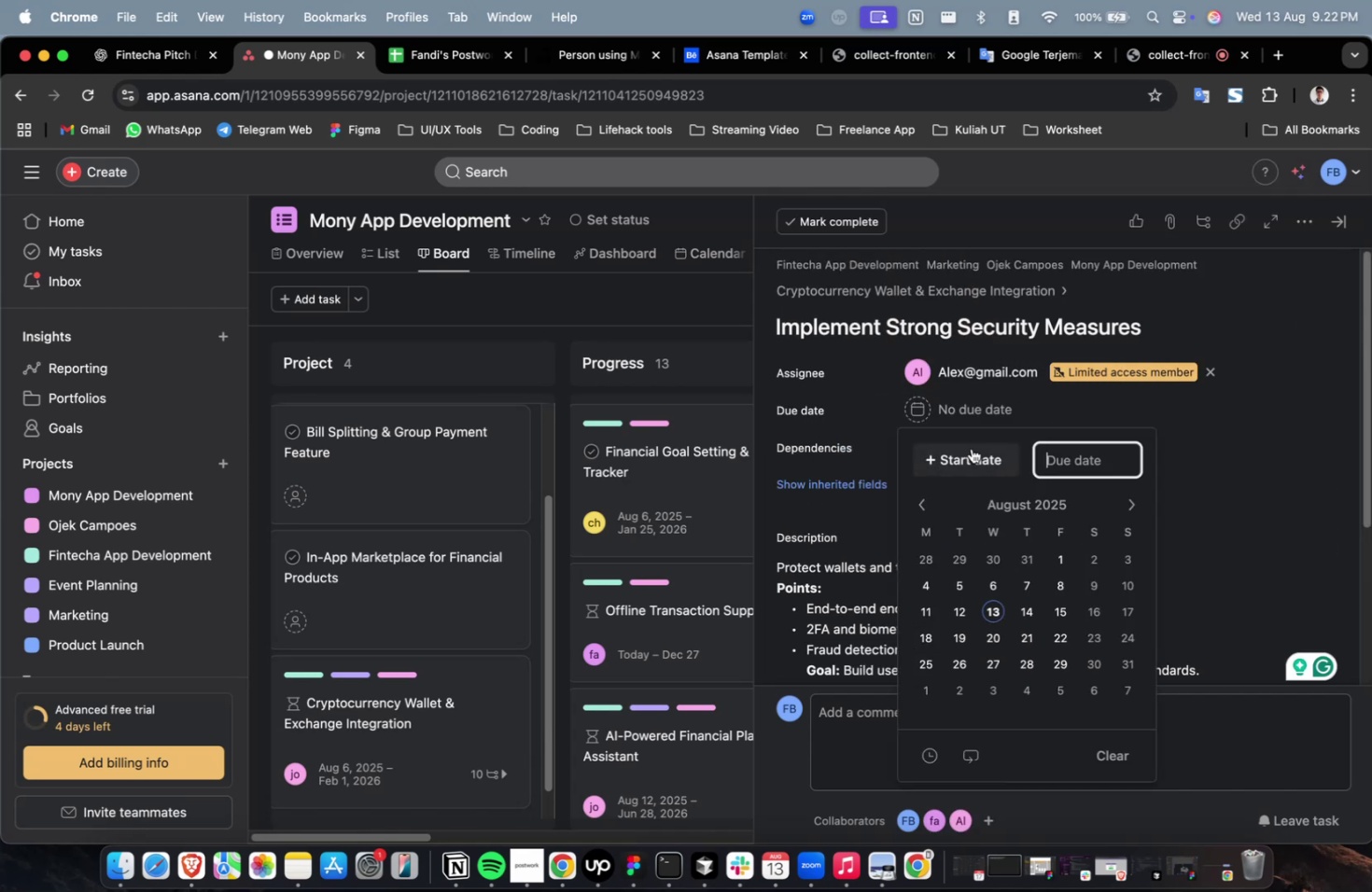 
triple_click([970, 453])
 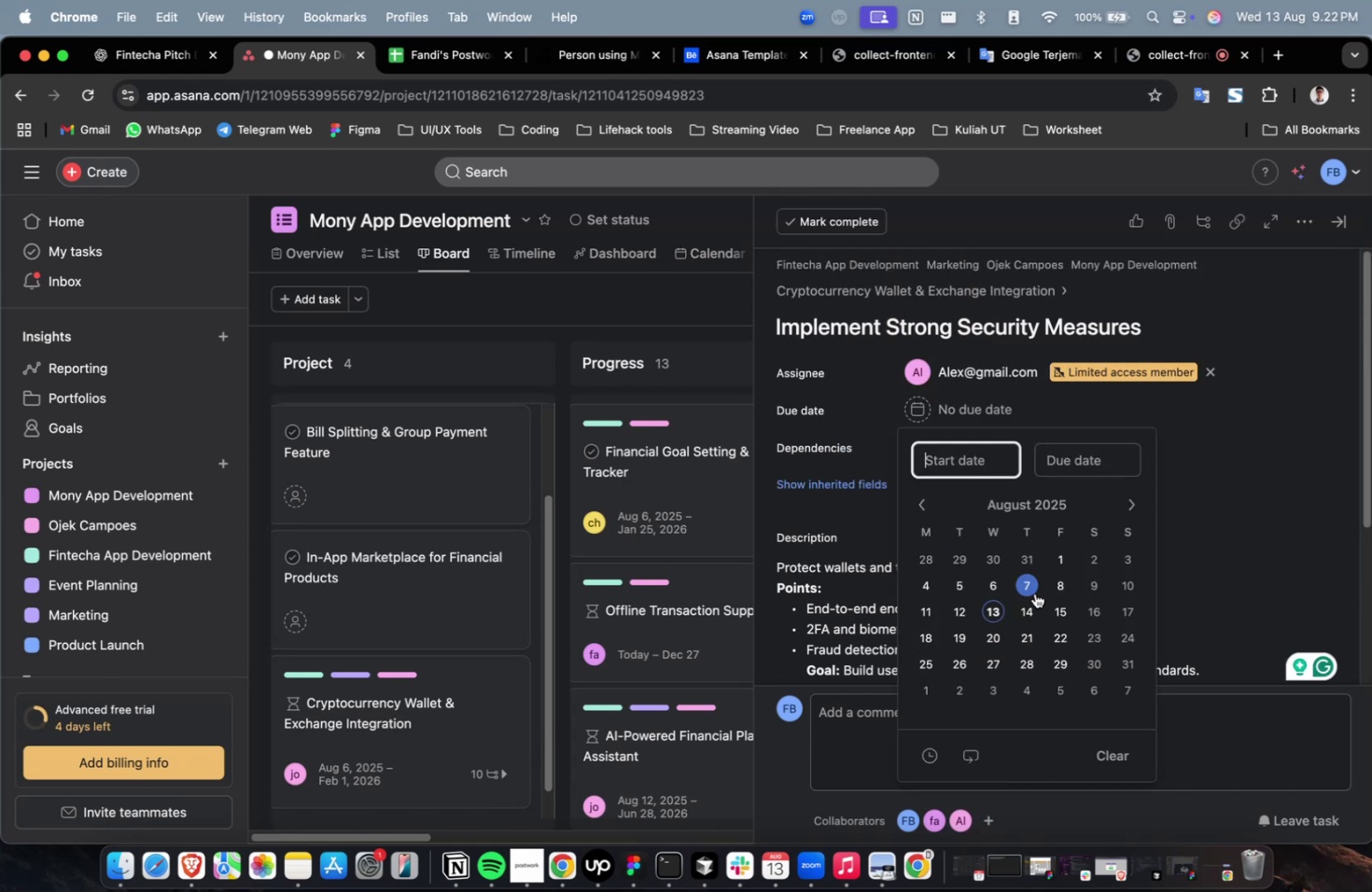 
triple_click([1031, 583])
 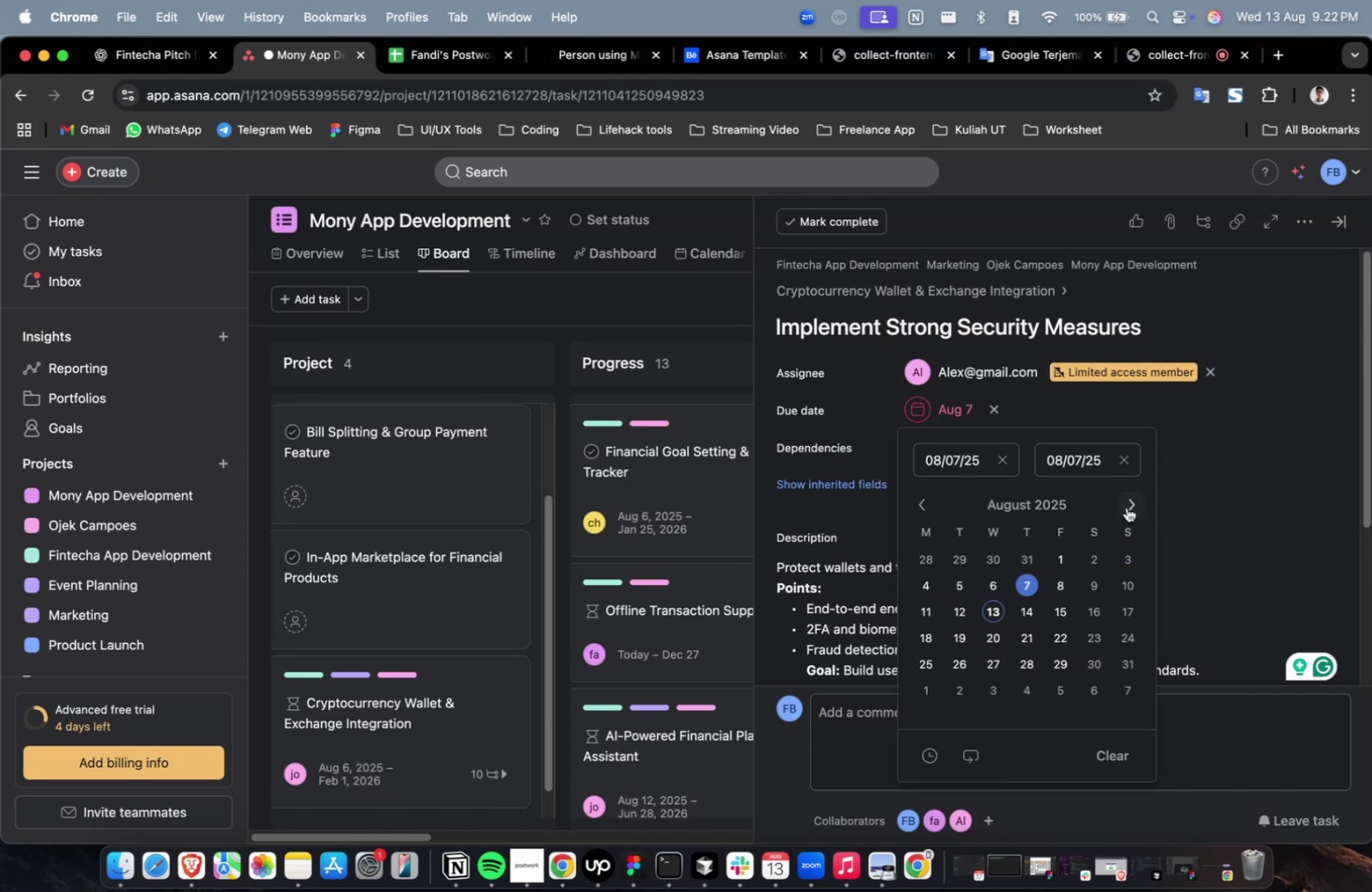 
triple_click([1127, 504])
 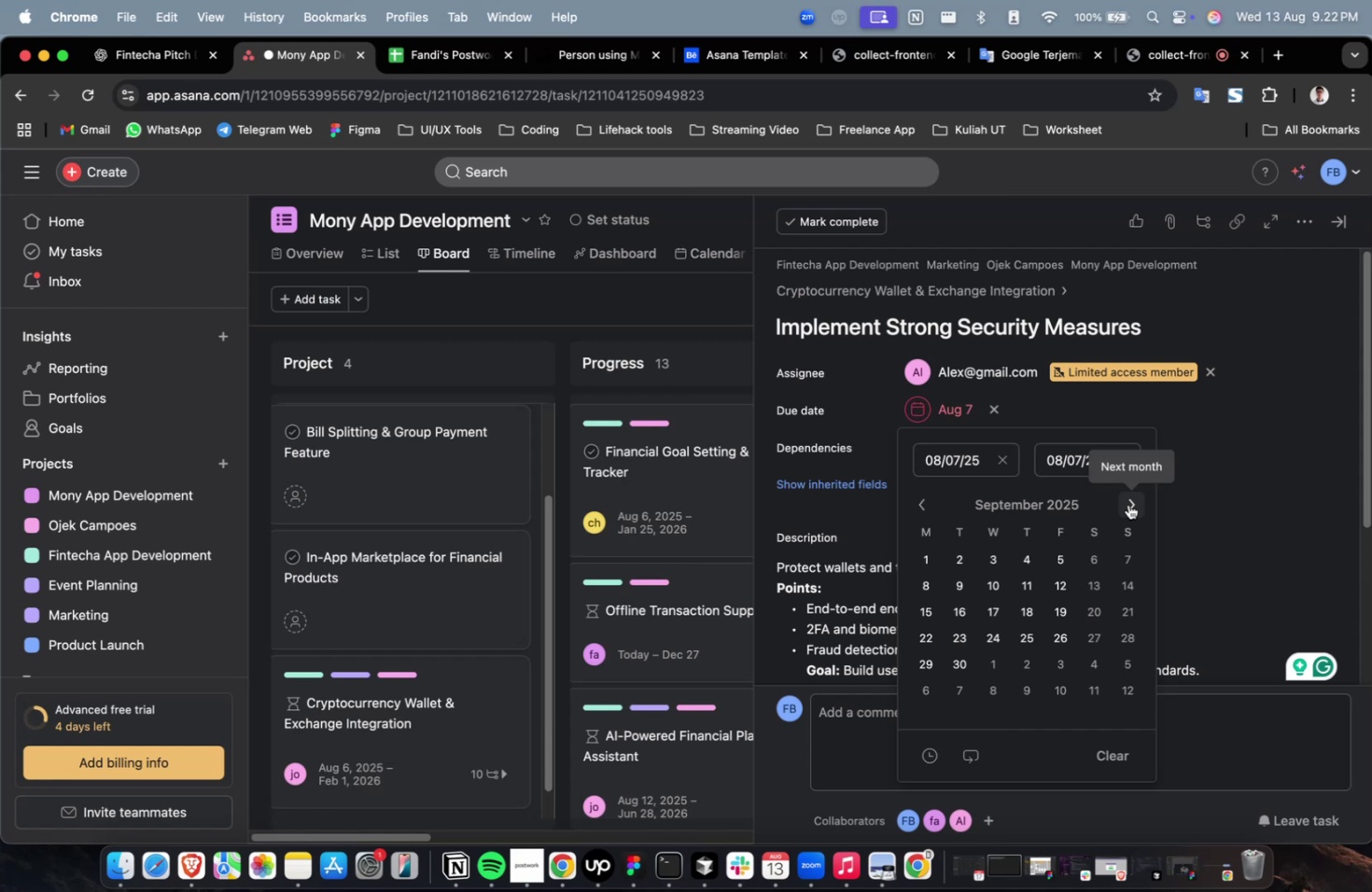 
triple_click([1127, 504])
 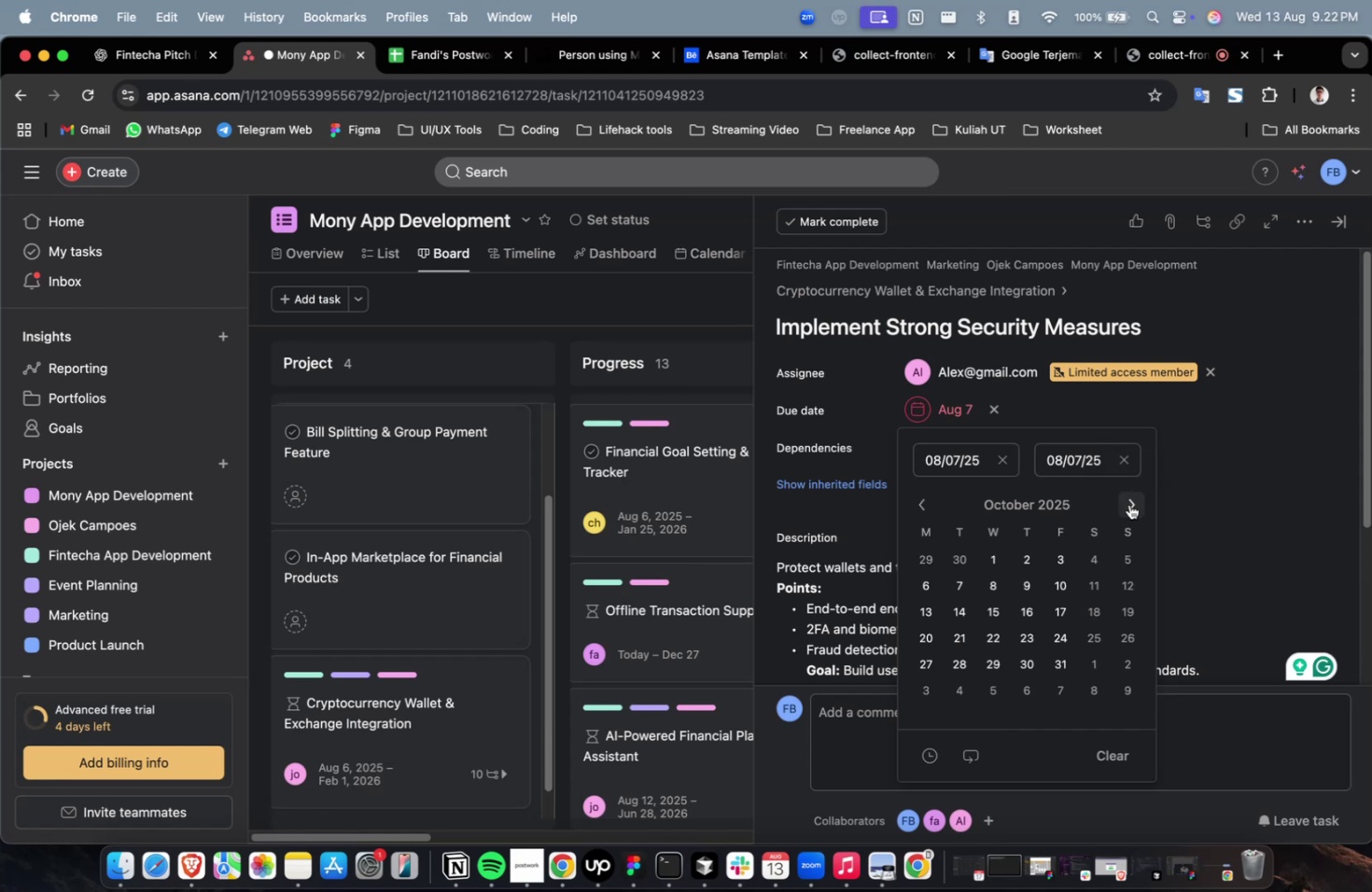 
triple_click([1128, 504])
 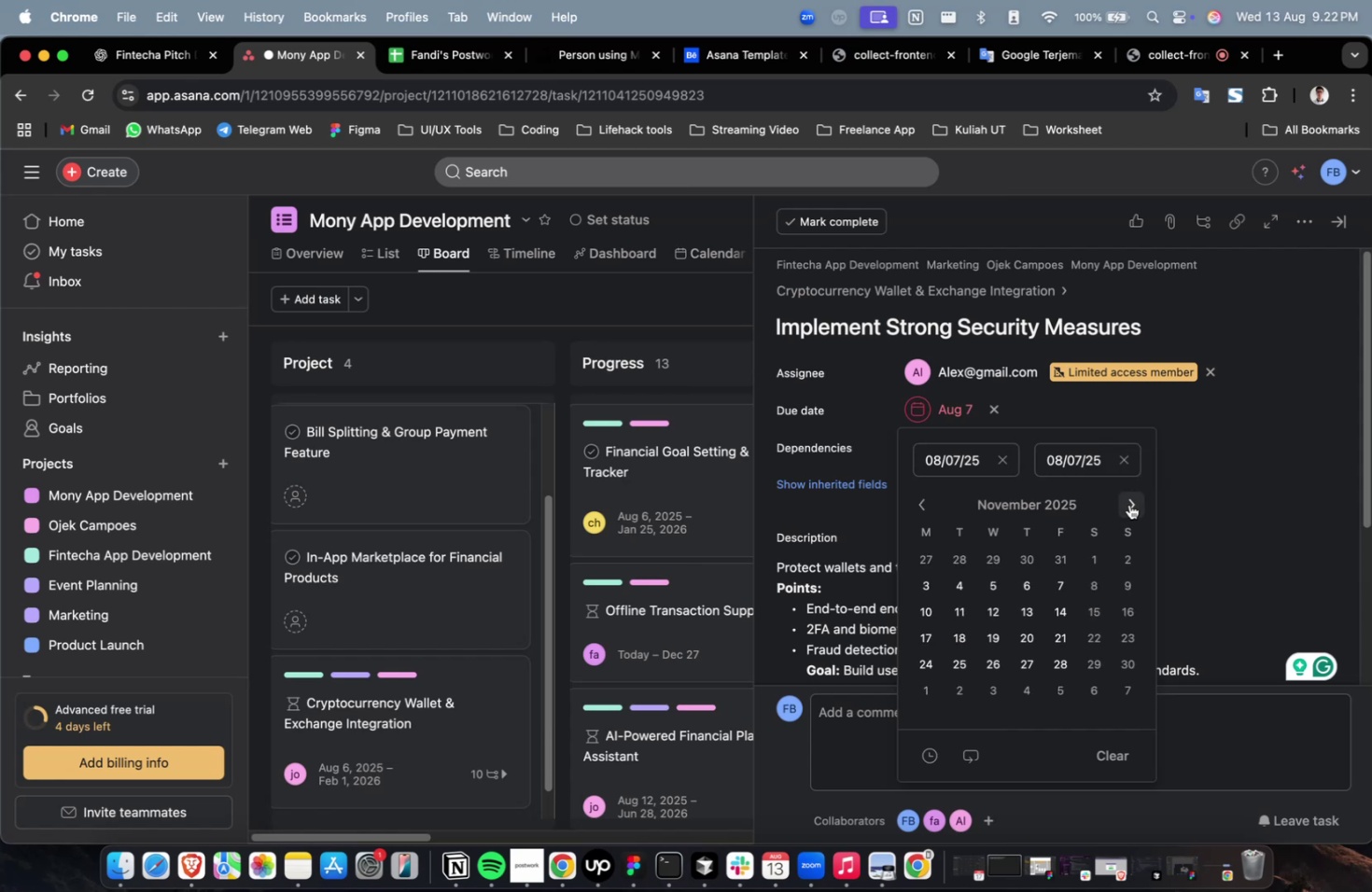 
triple_click([1128, 504])
 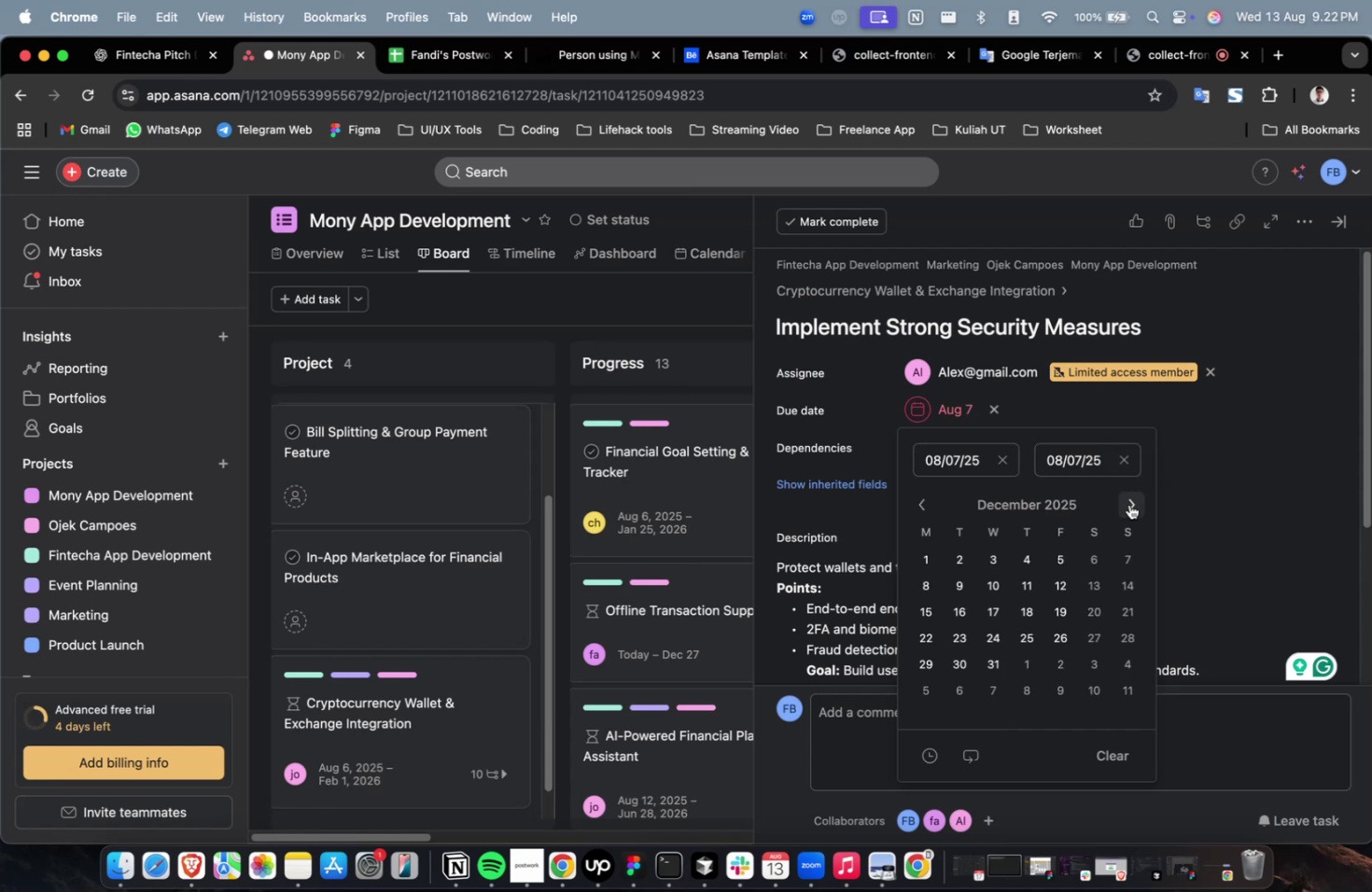 
triple_click([1128, 504])
 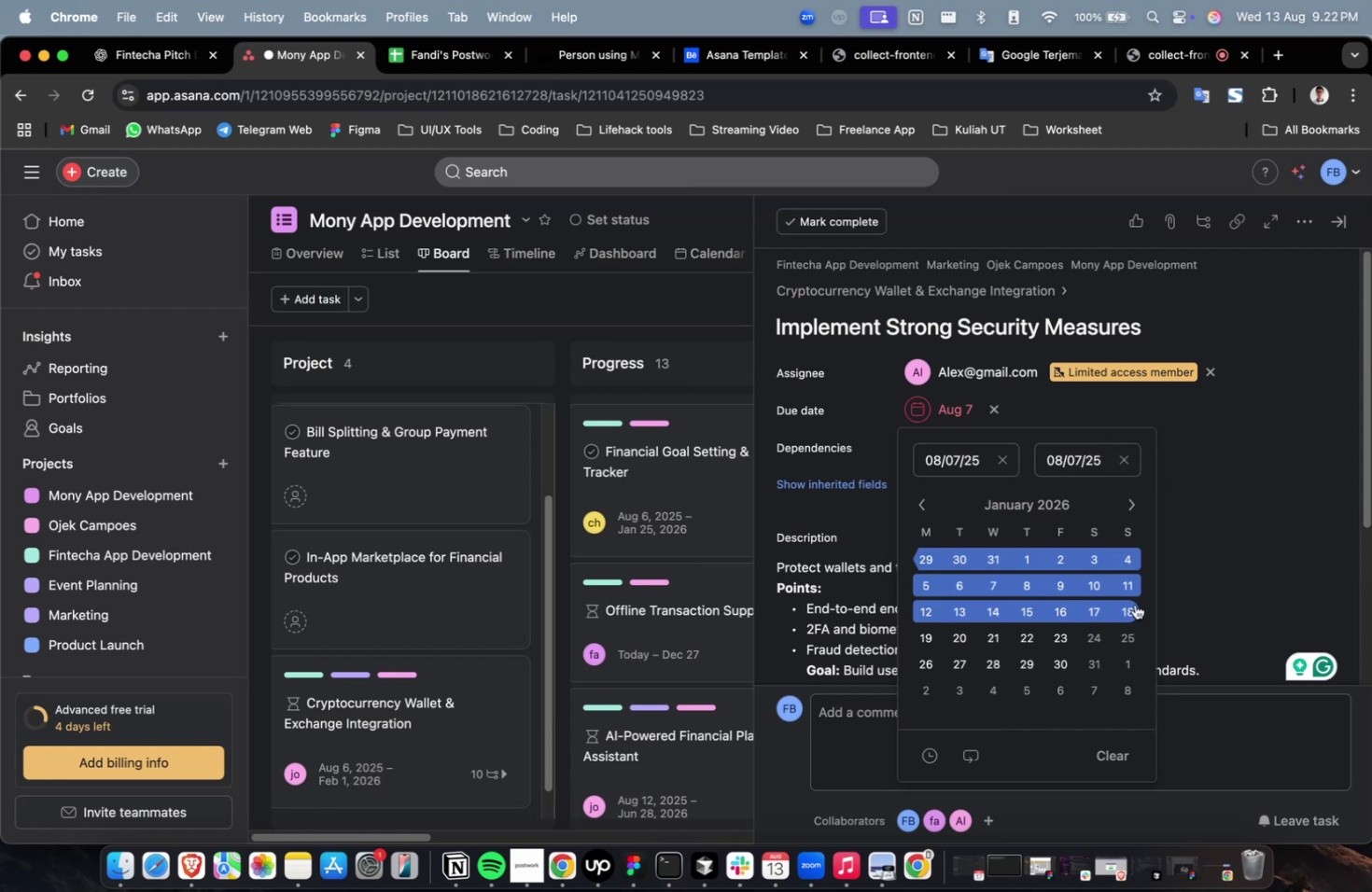 
left_click([1132, 604])
 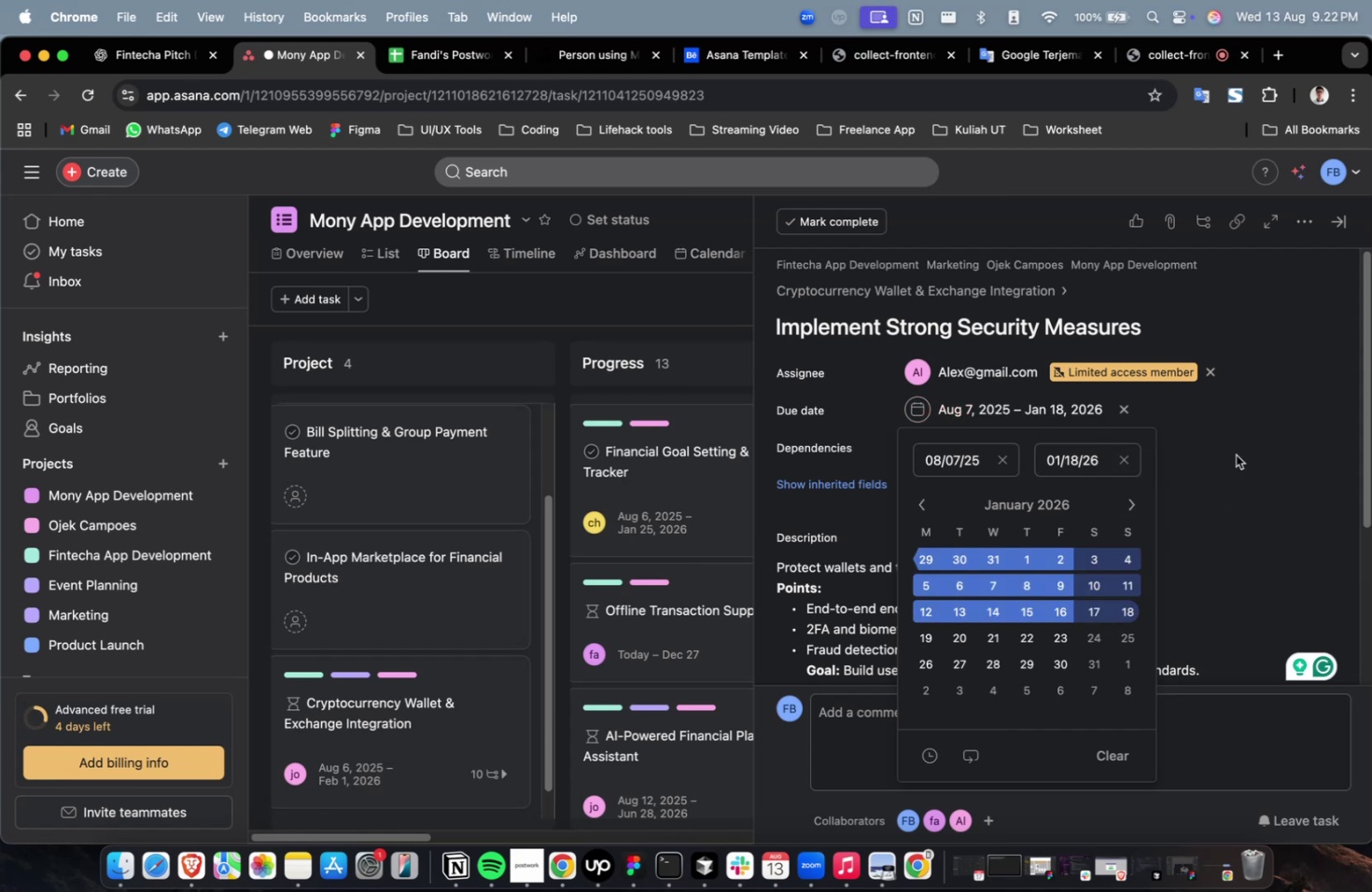 
double_click([1235, 453])
 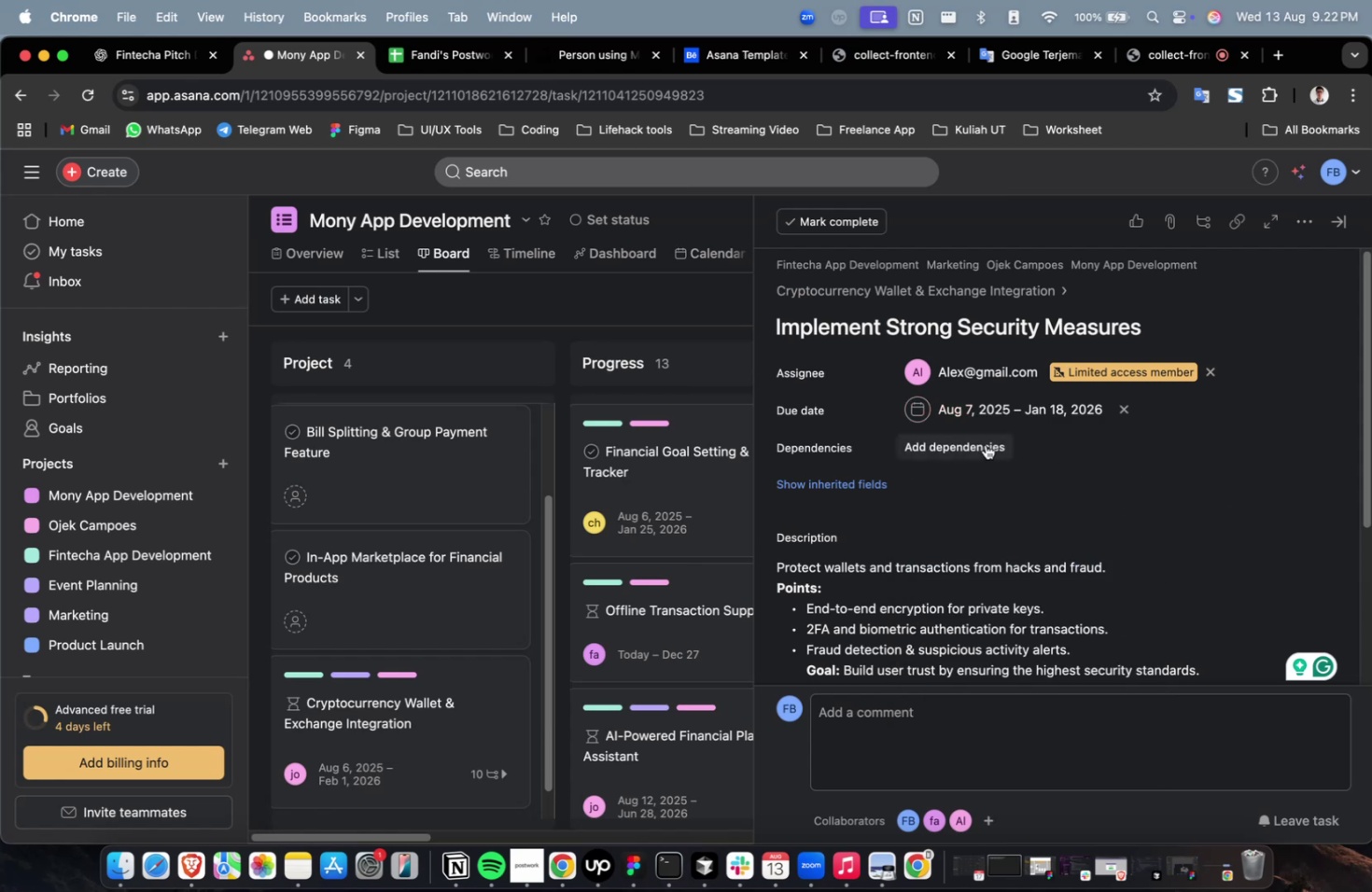 
left_click([983, 443])
 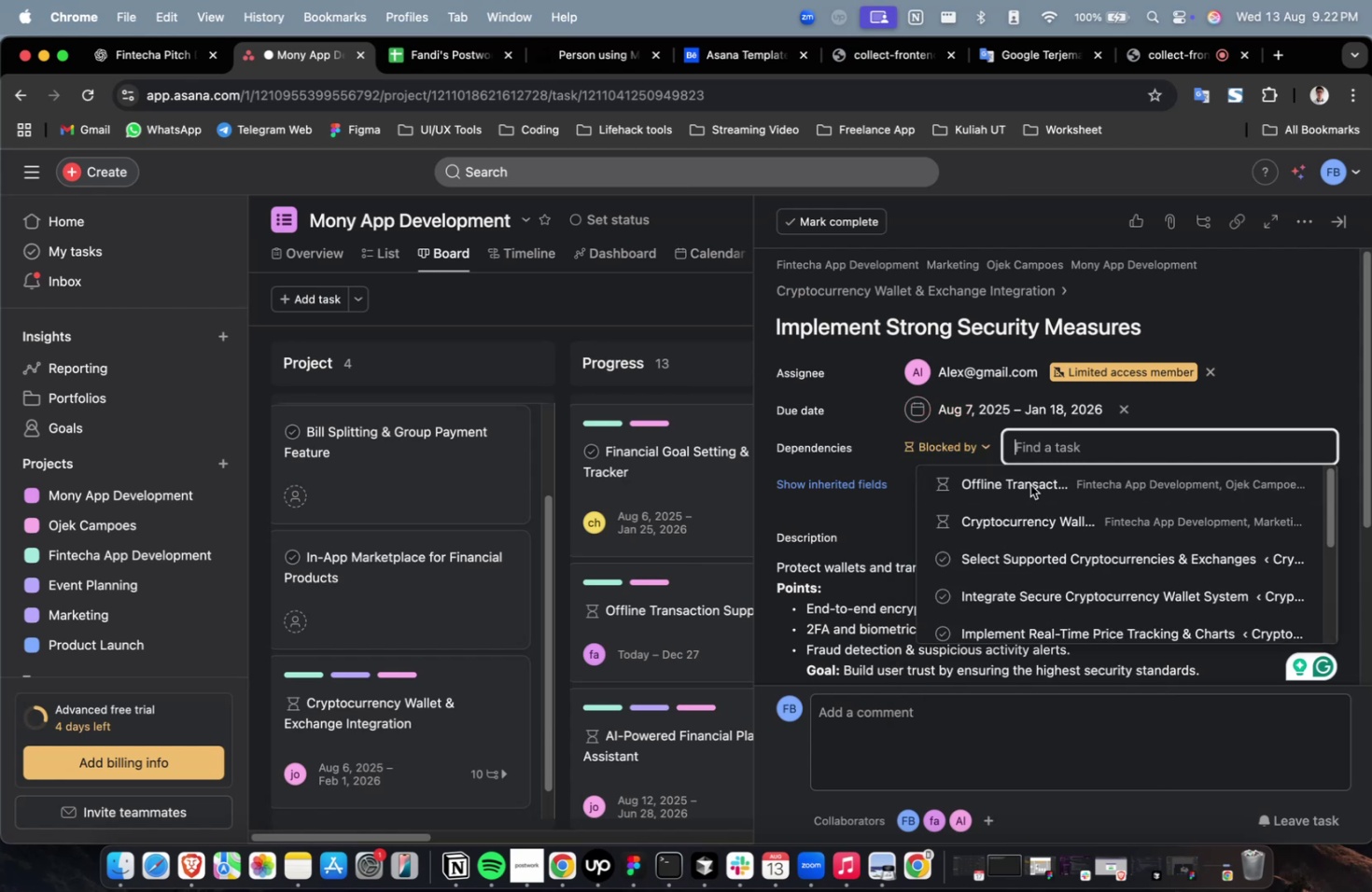 
double_click([1029, 484])
 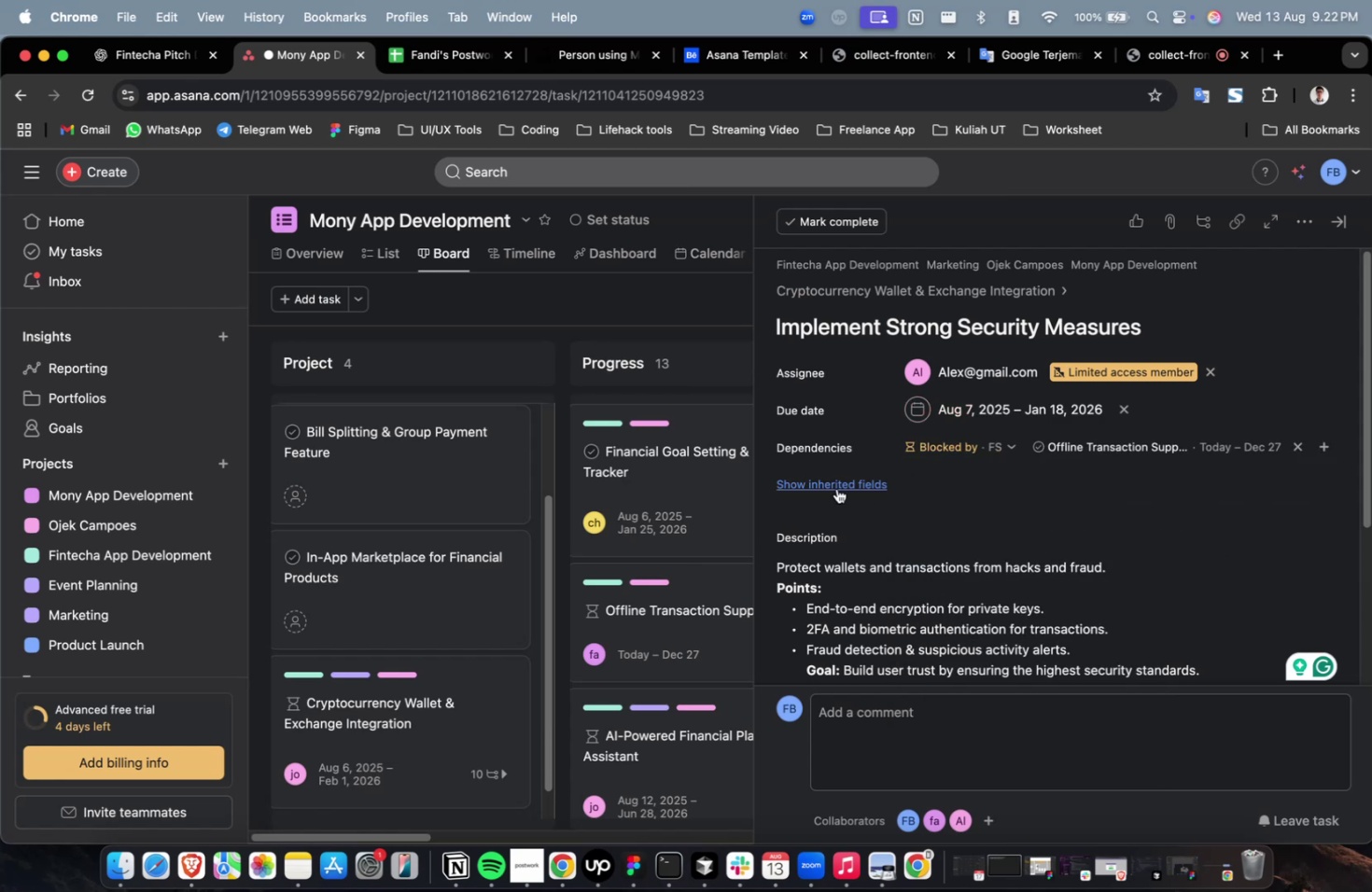 
triple_click([834, 488])
 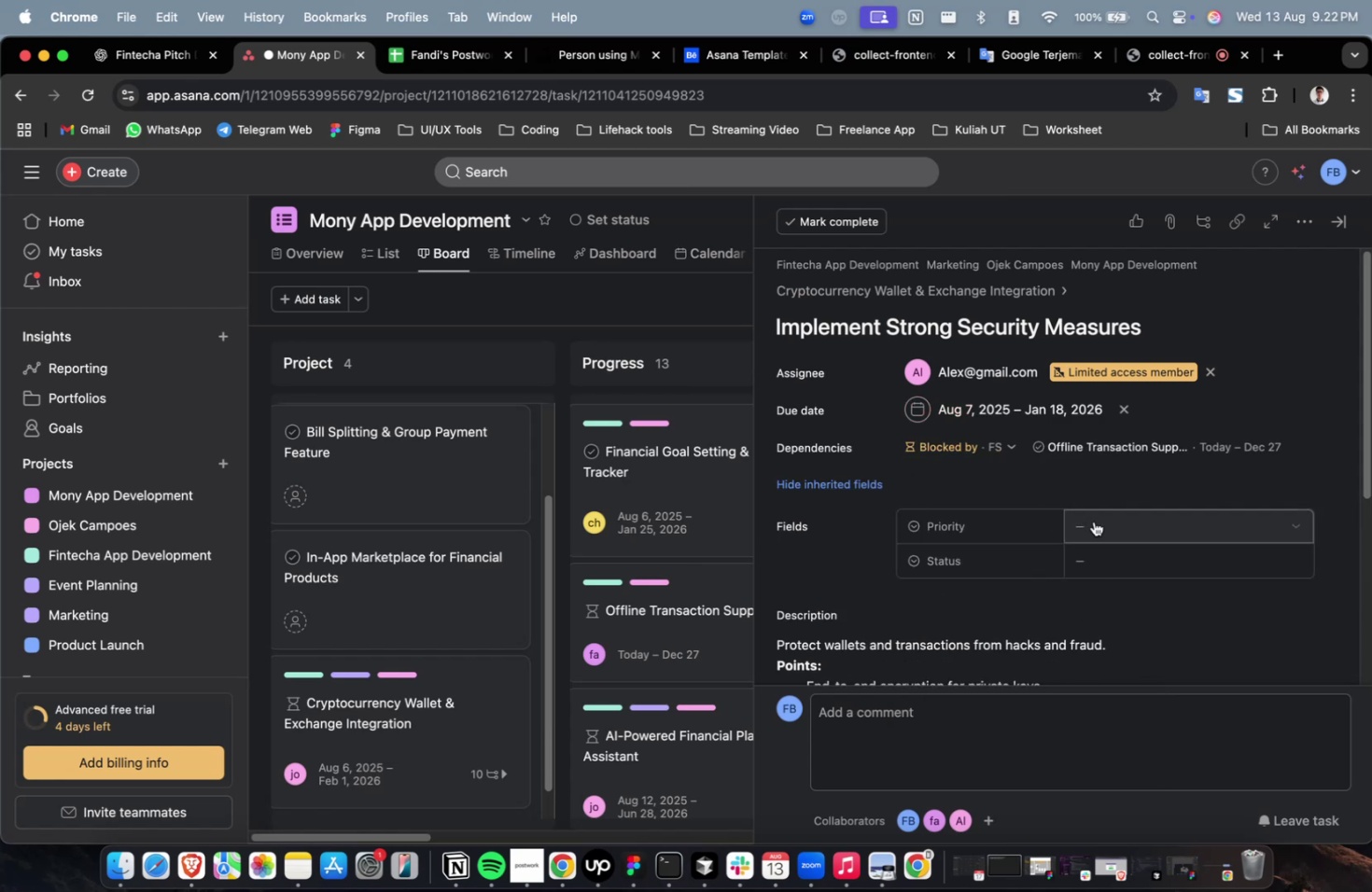 
triple_click([1095, 522])
 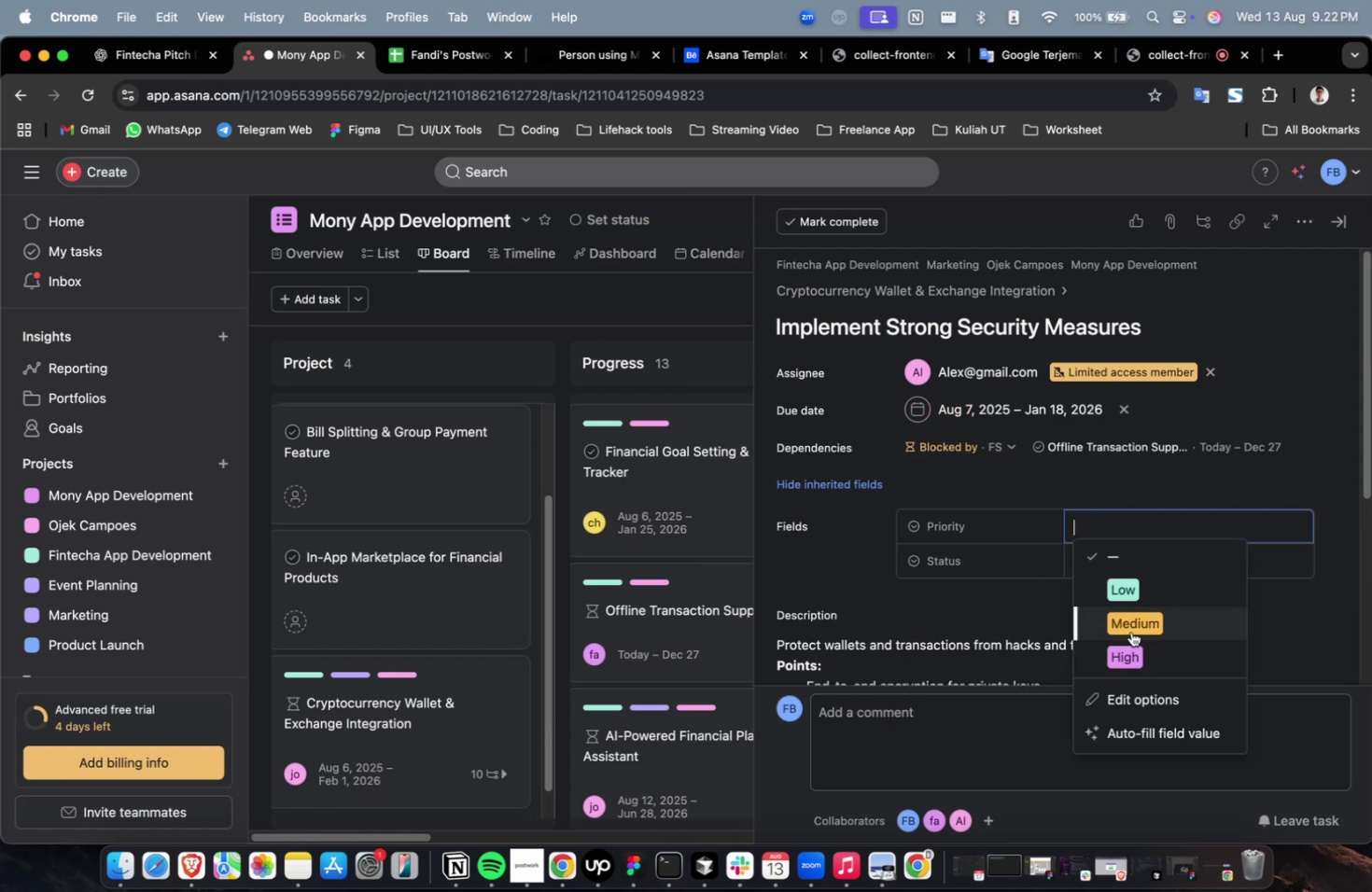 
triple_click([1132, 640])
 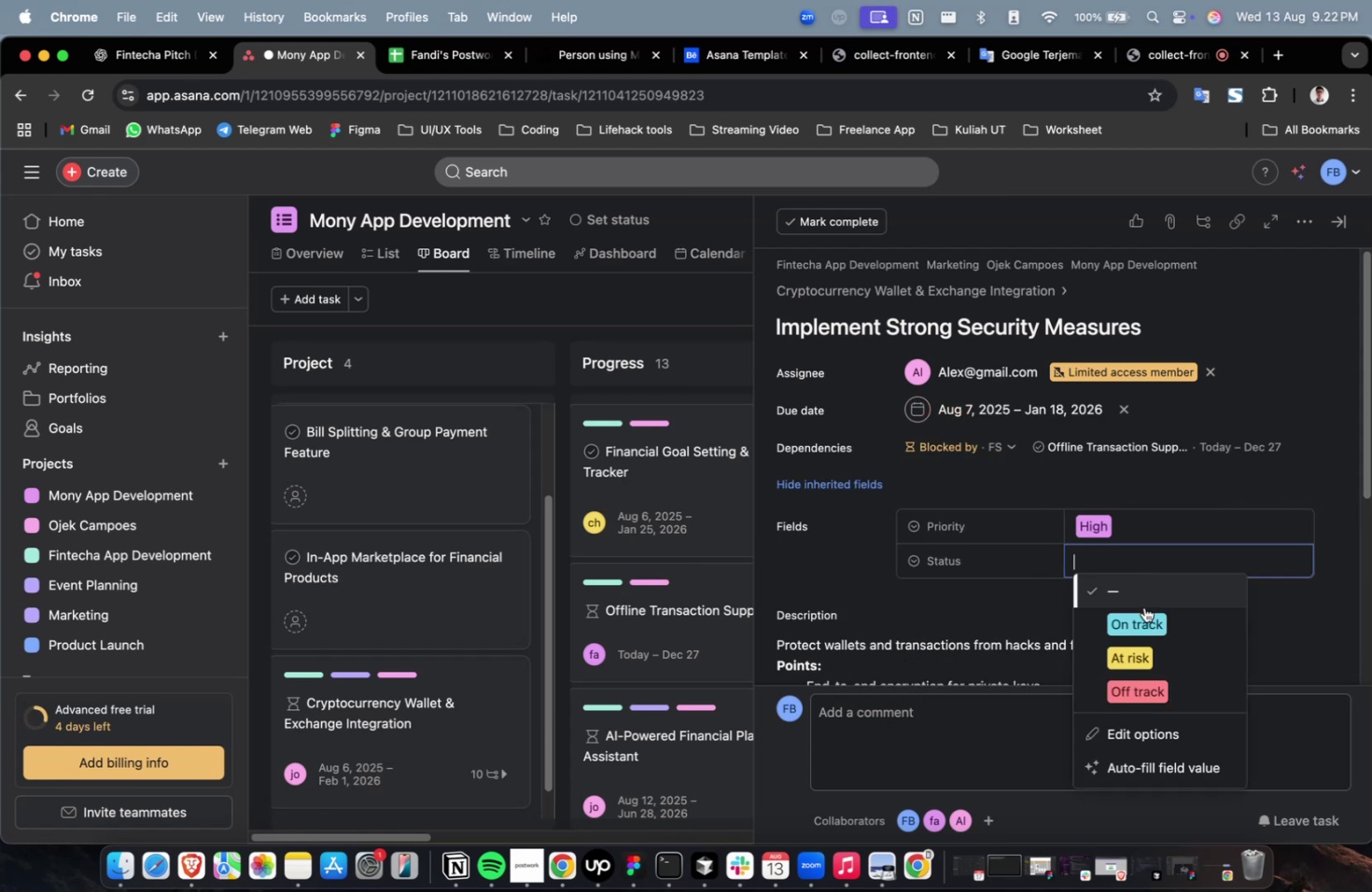 
triple_click([1145, 614])
 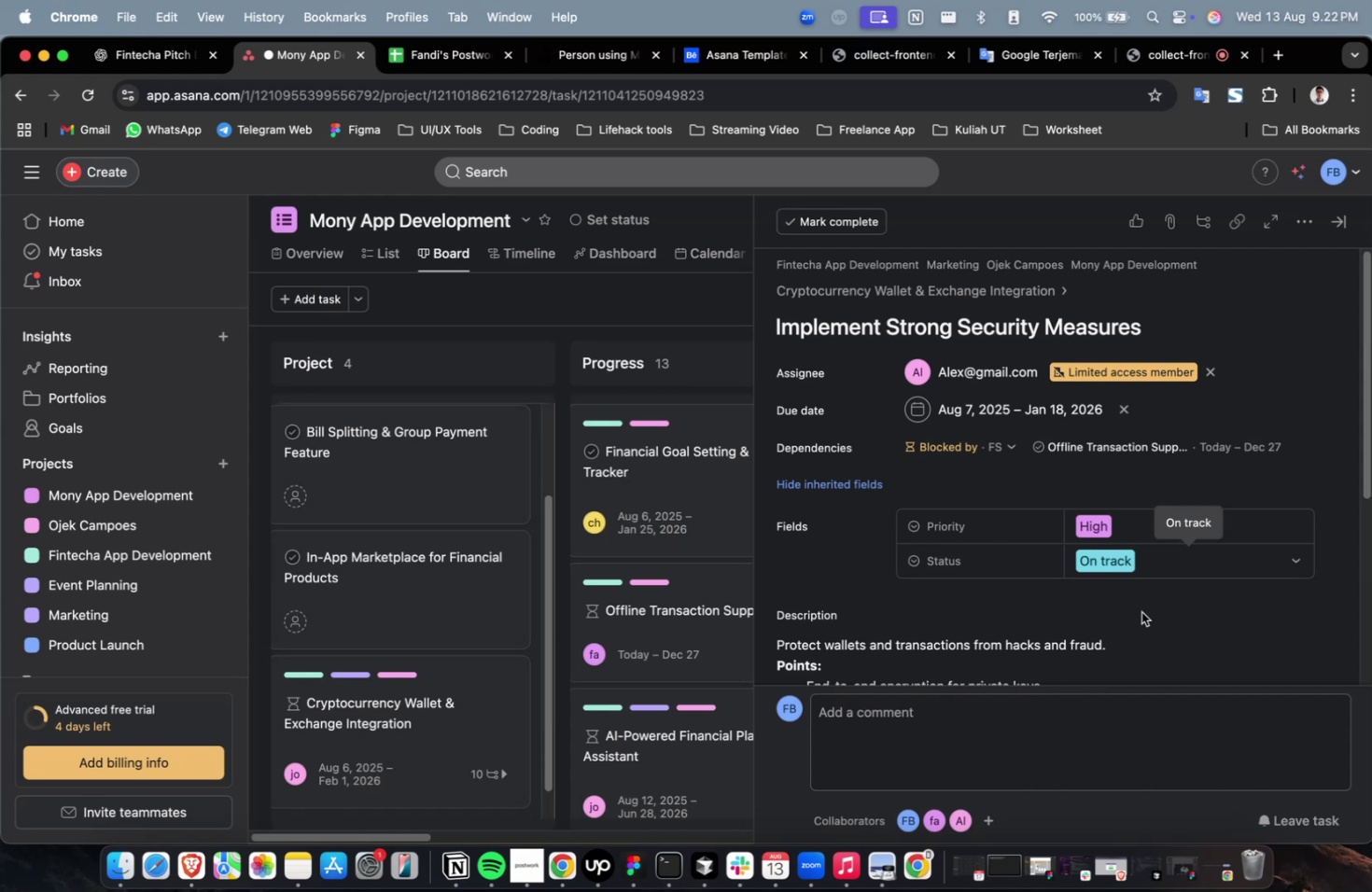 
wait(15.13)
 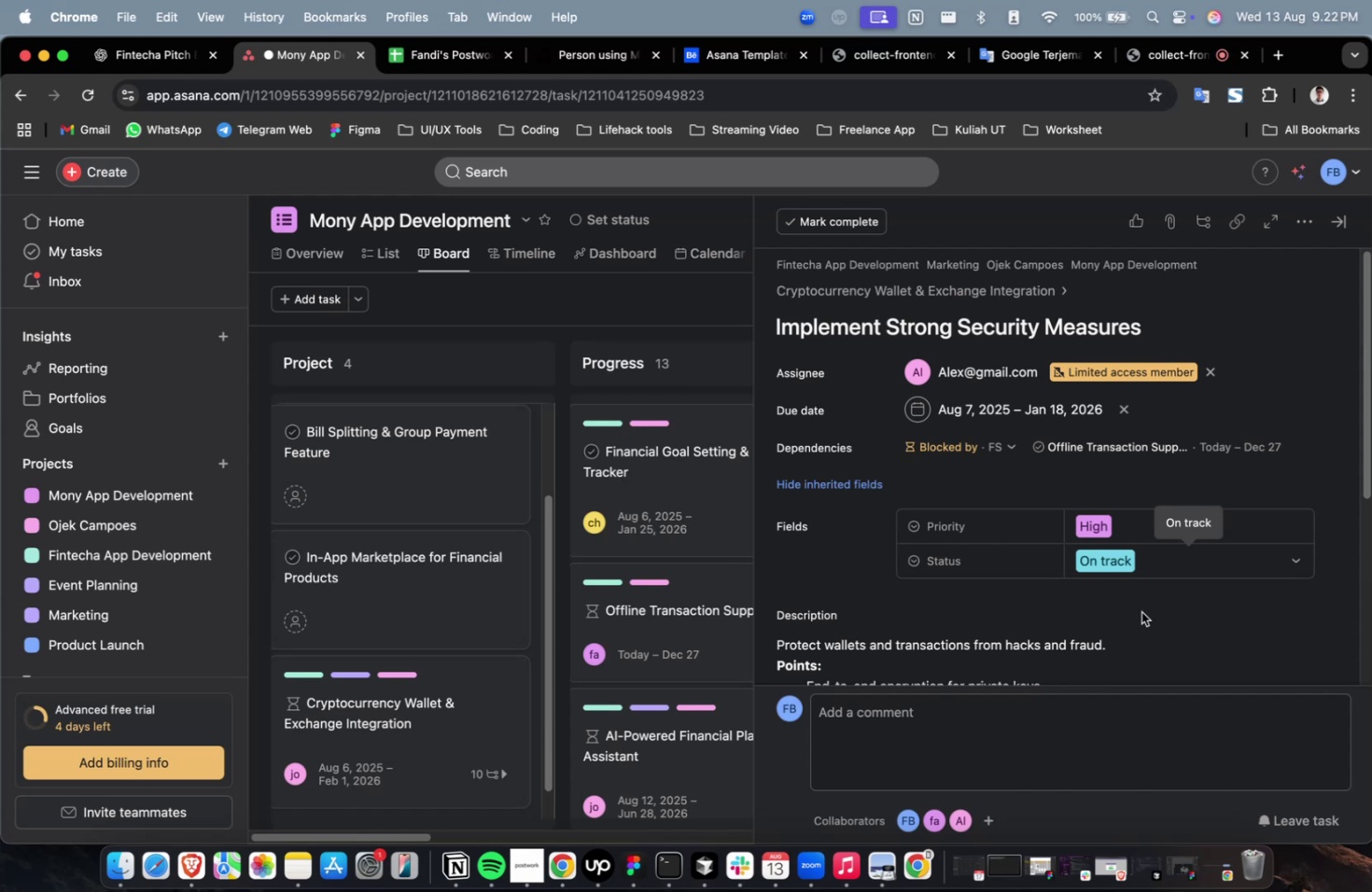 
scroll: coordinate [1141, 611], scroll_direction: down, amount: 58.0
 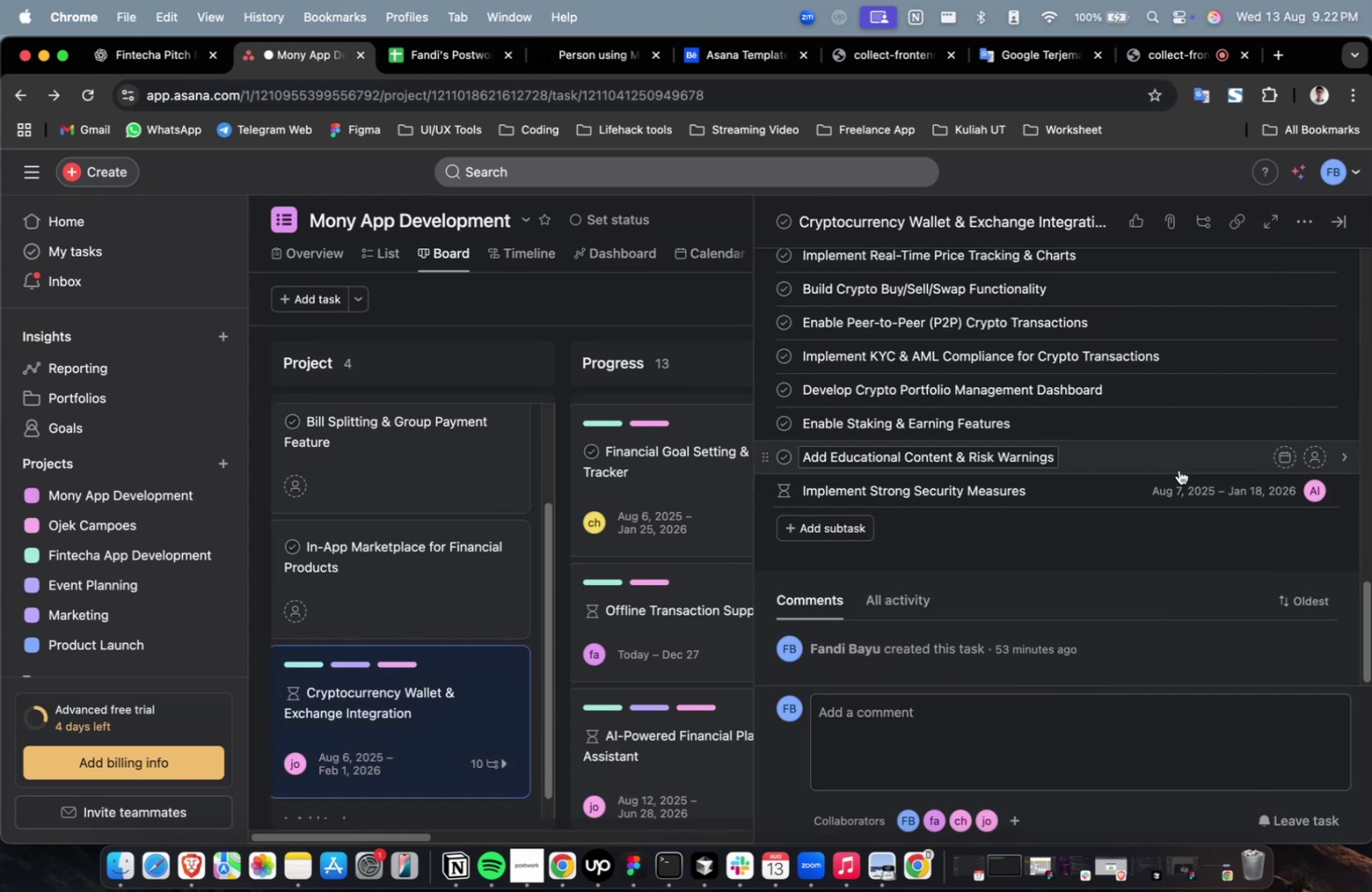 
left_click([1180, 458])
 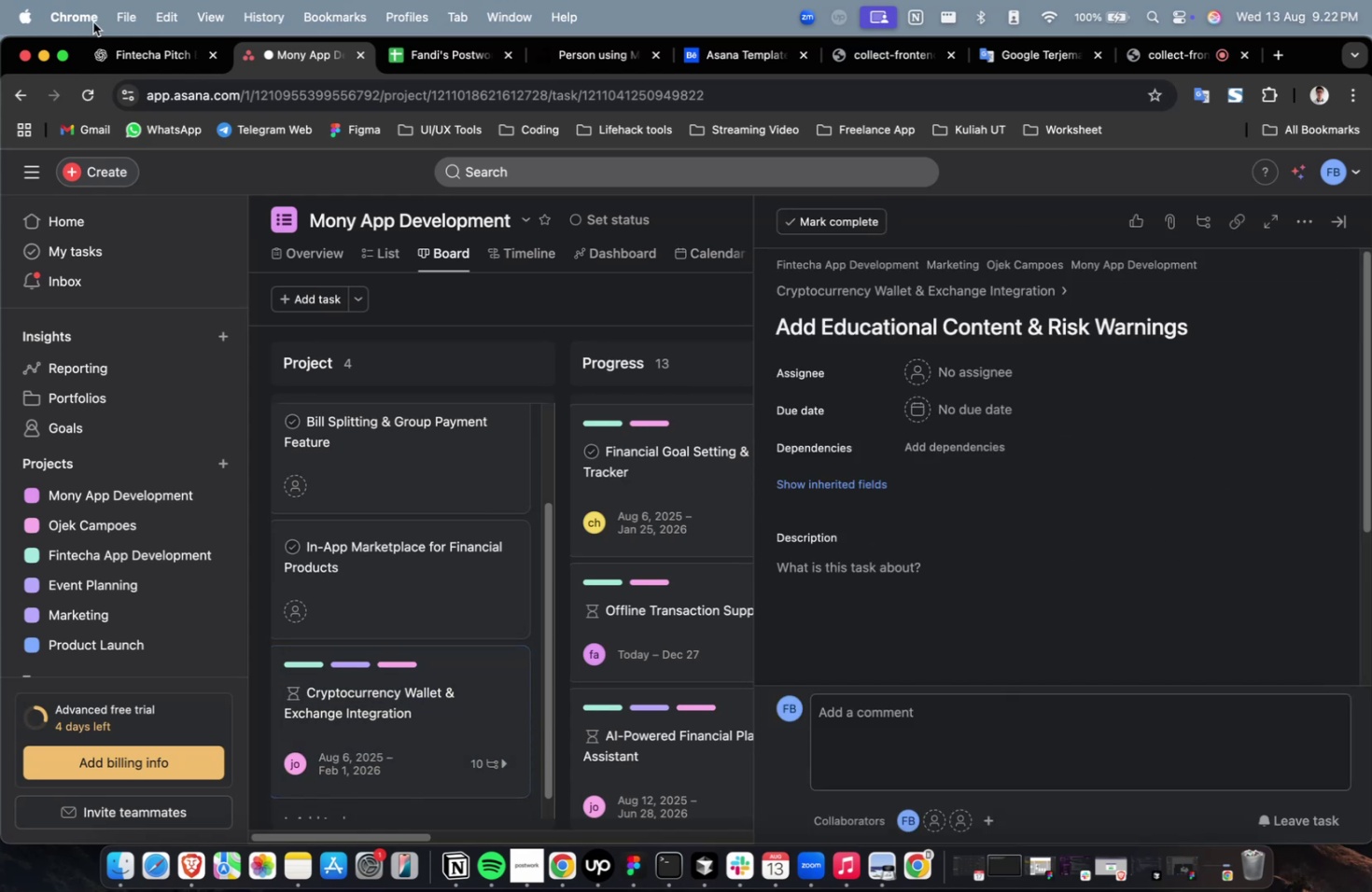 
left_click([121, 56])
 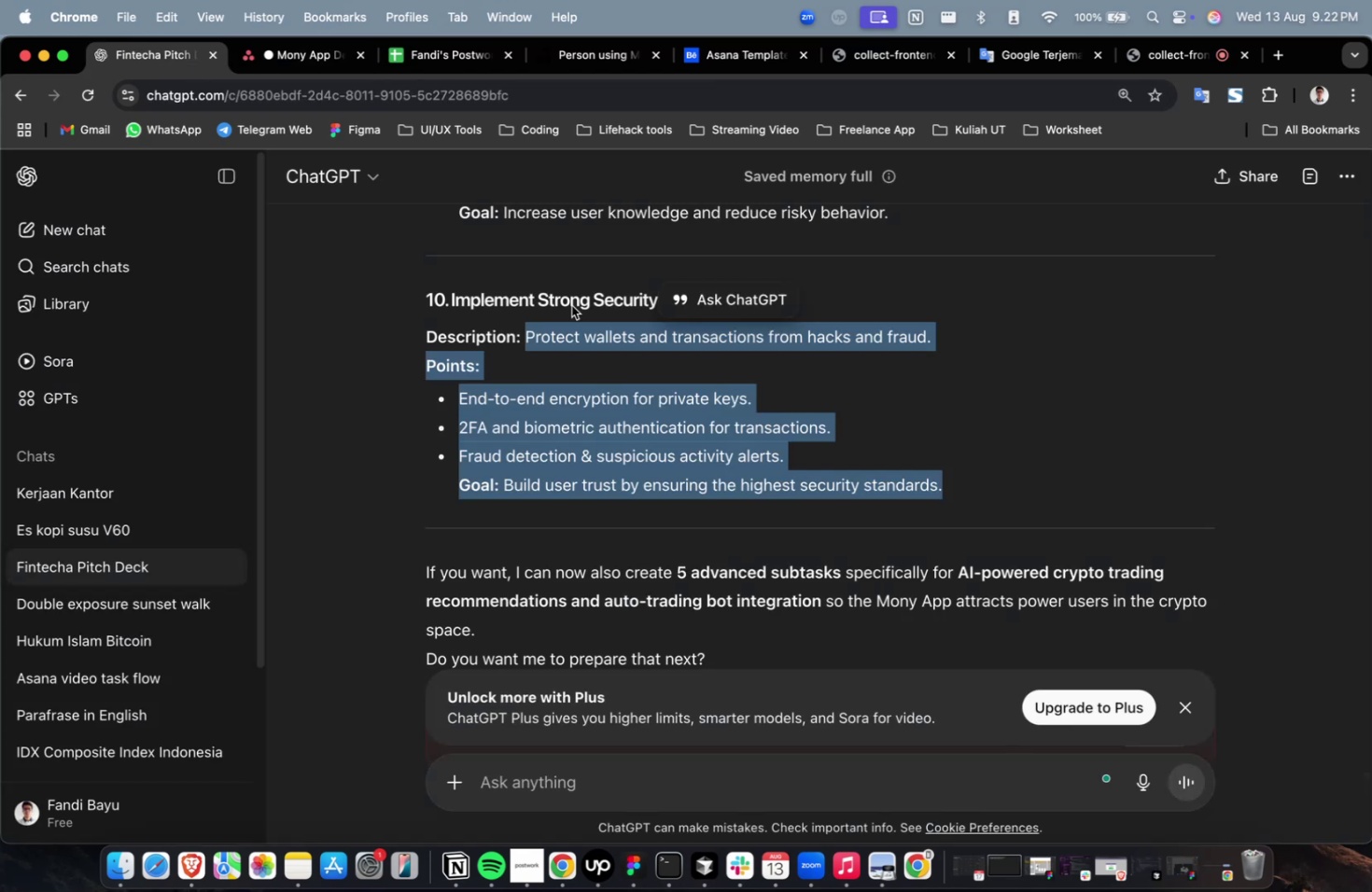 
scroll: coordinate [760, 379], scroll_direction: up, amount: 11.0
 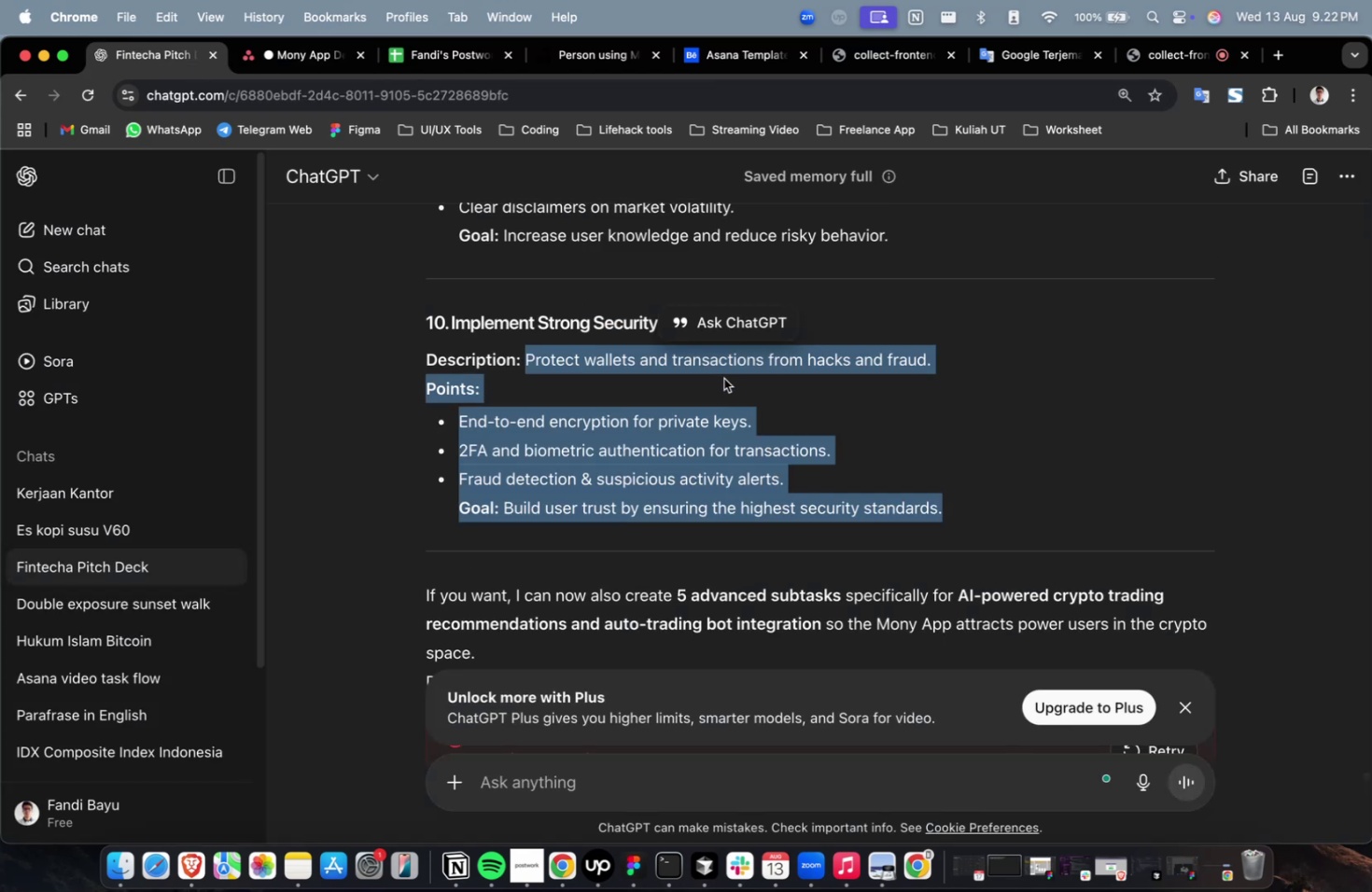 
left_click([723, 378])
 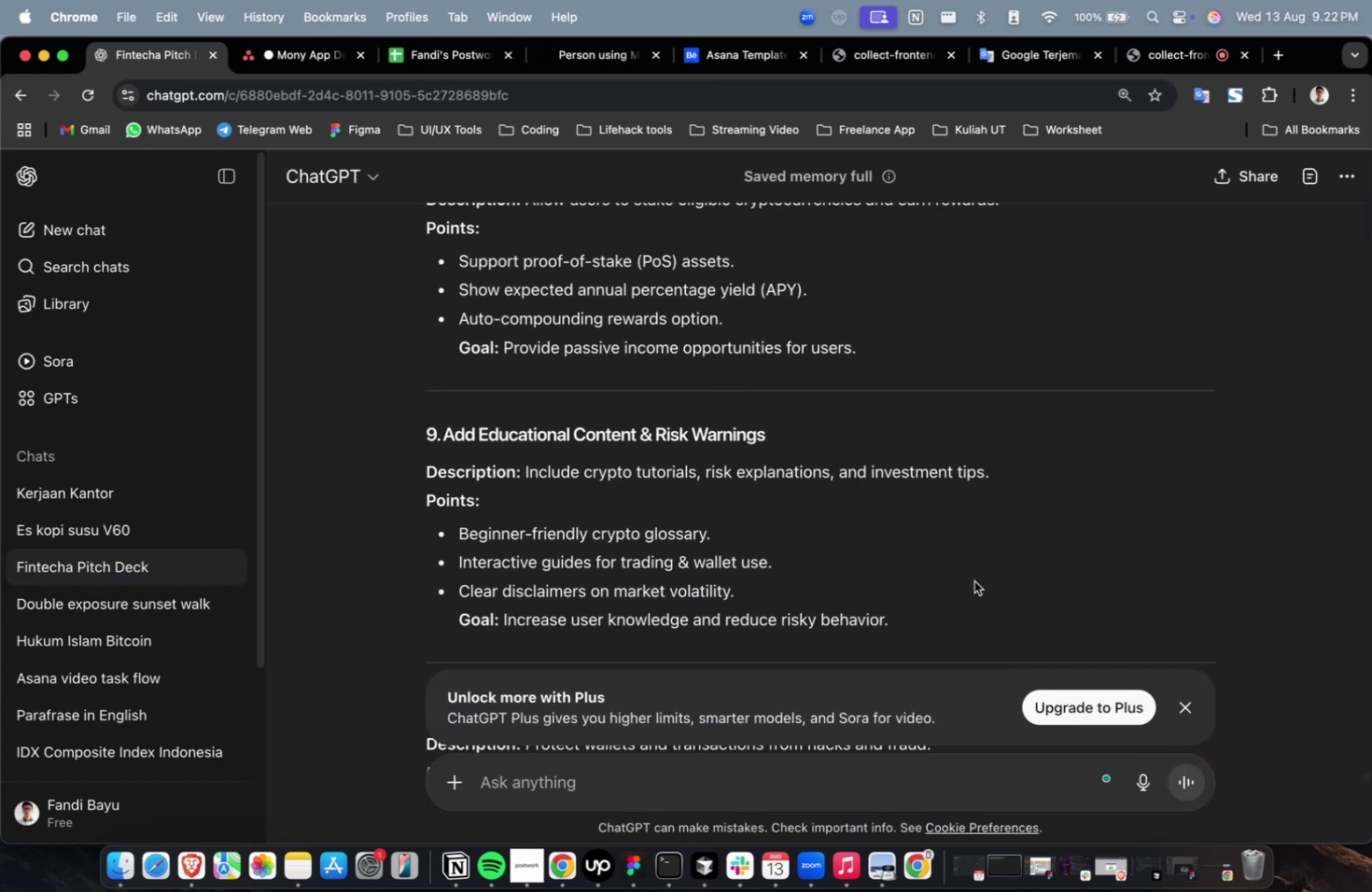 
left_click_drag(start_coordinate=[905, 623], to_coordinate=[524, 475])
 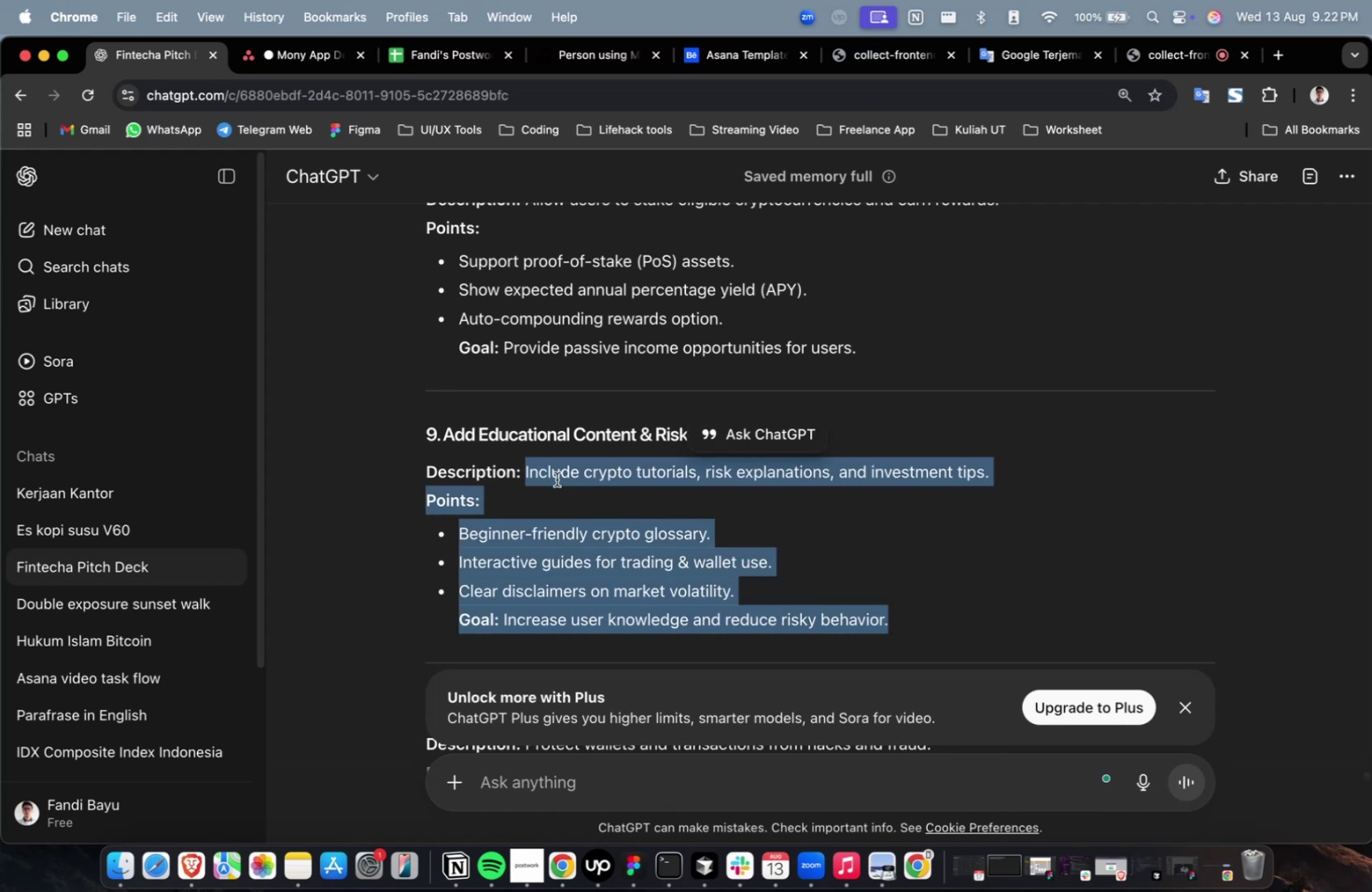 
right_click([556, 479])
 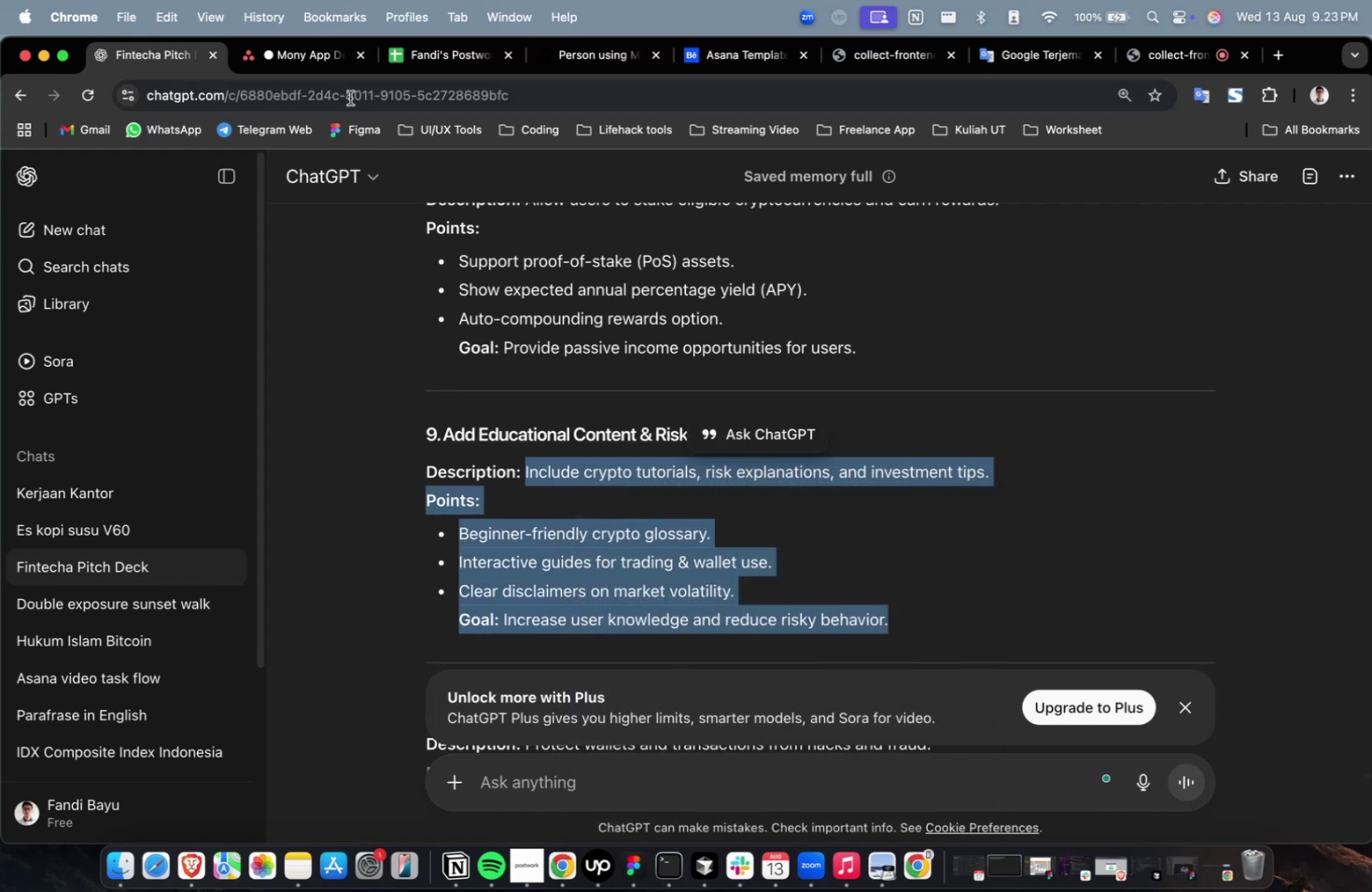 
left_click([328, 51])
 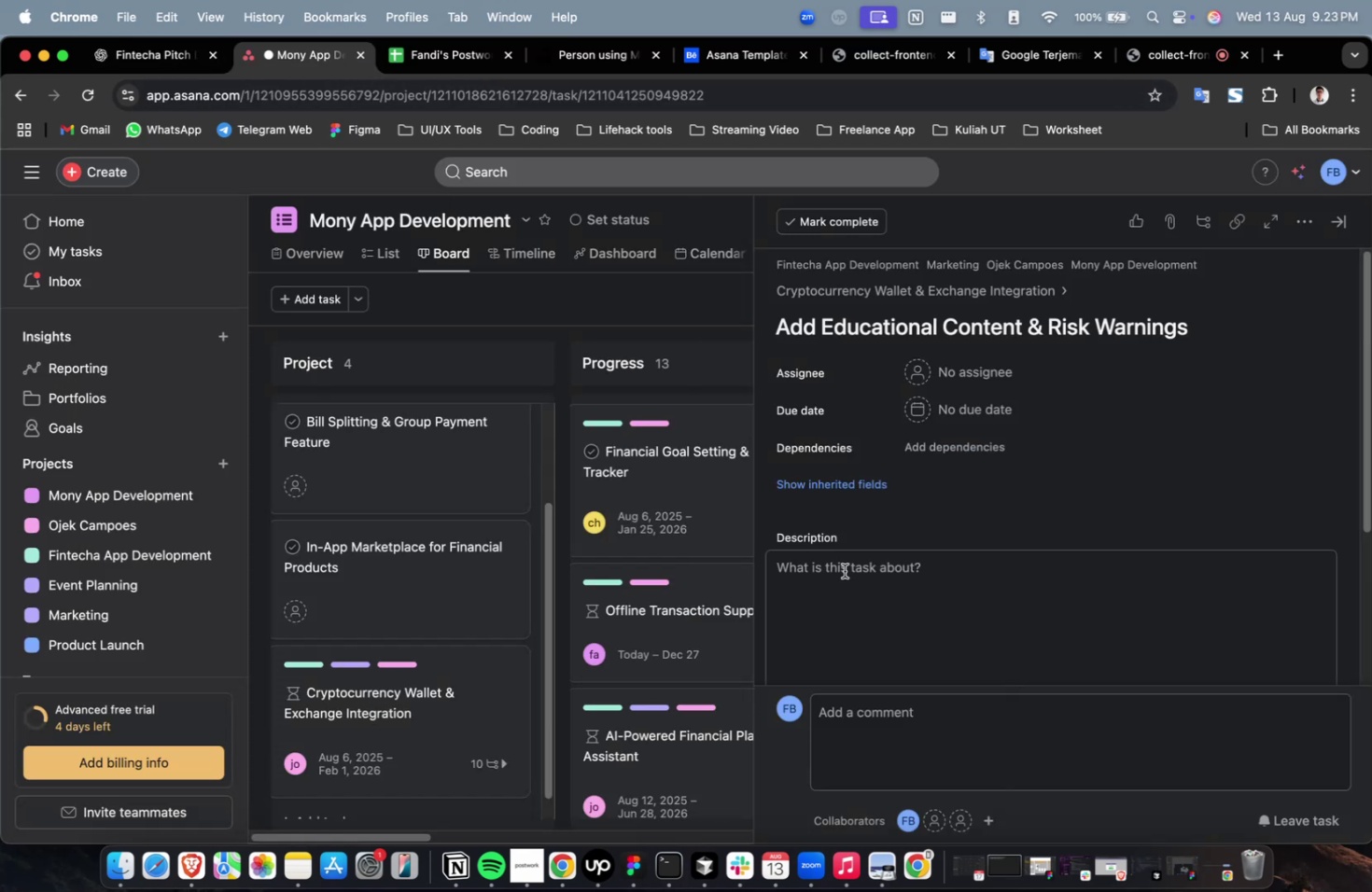 
left_click([844, 570])
 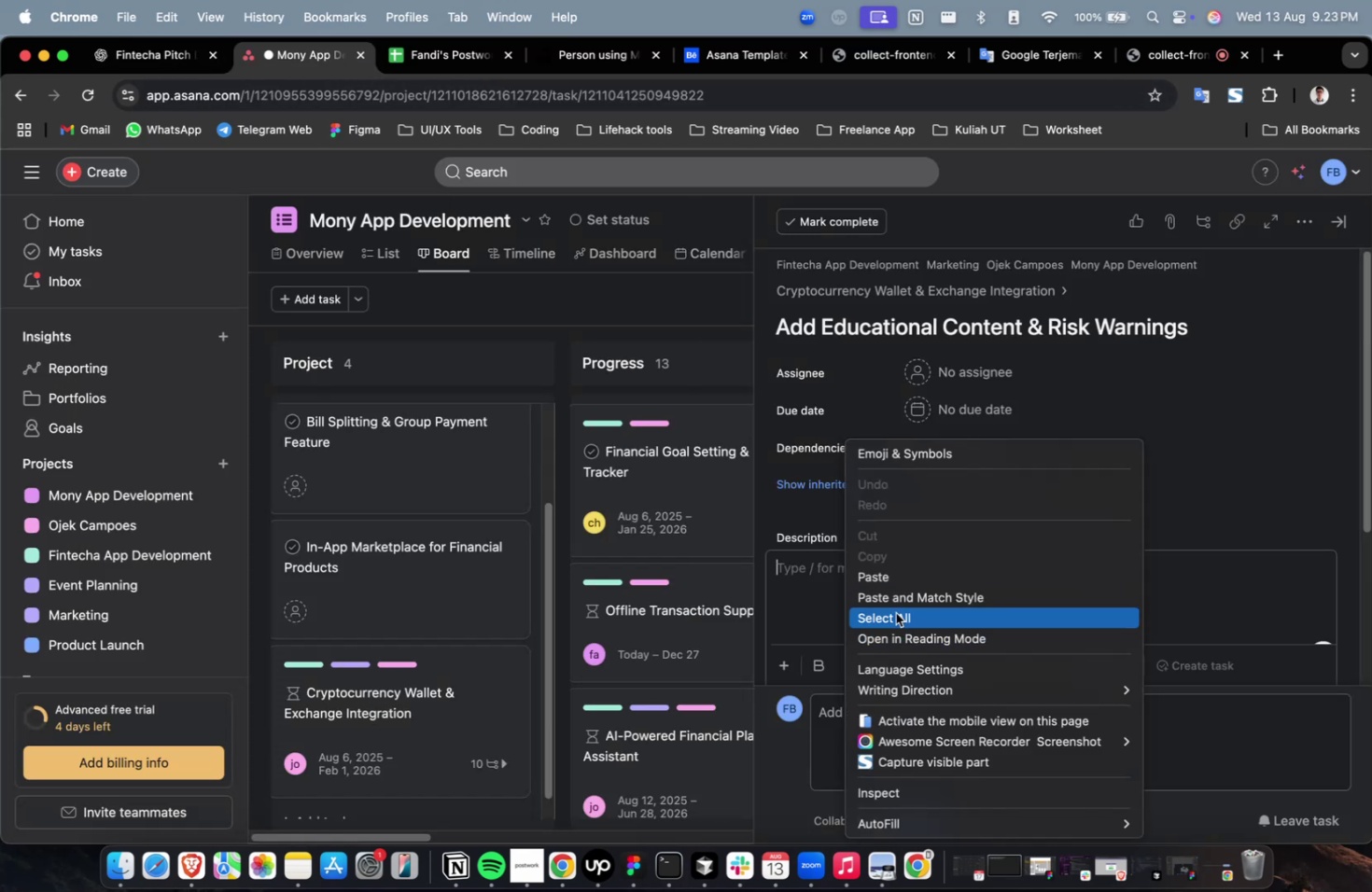 
left_click([896, 578])
 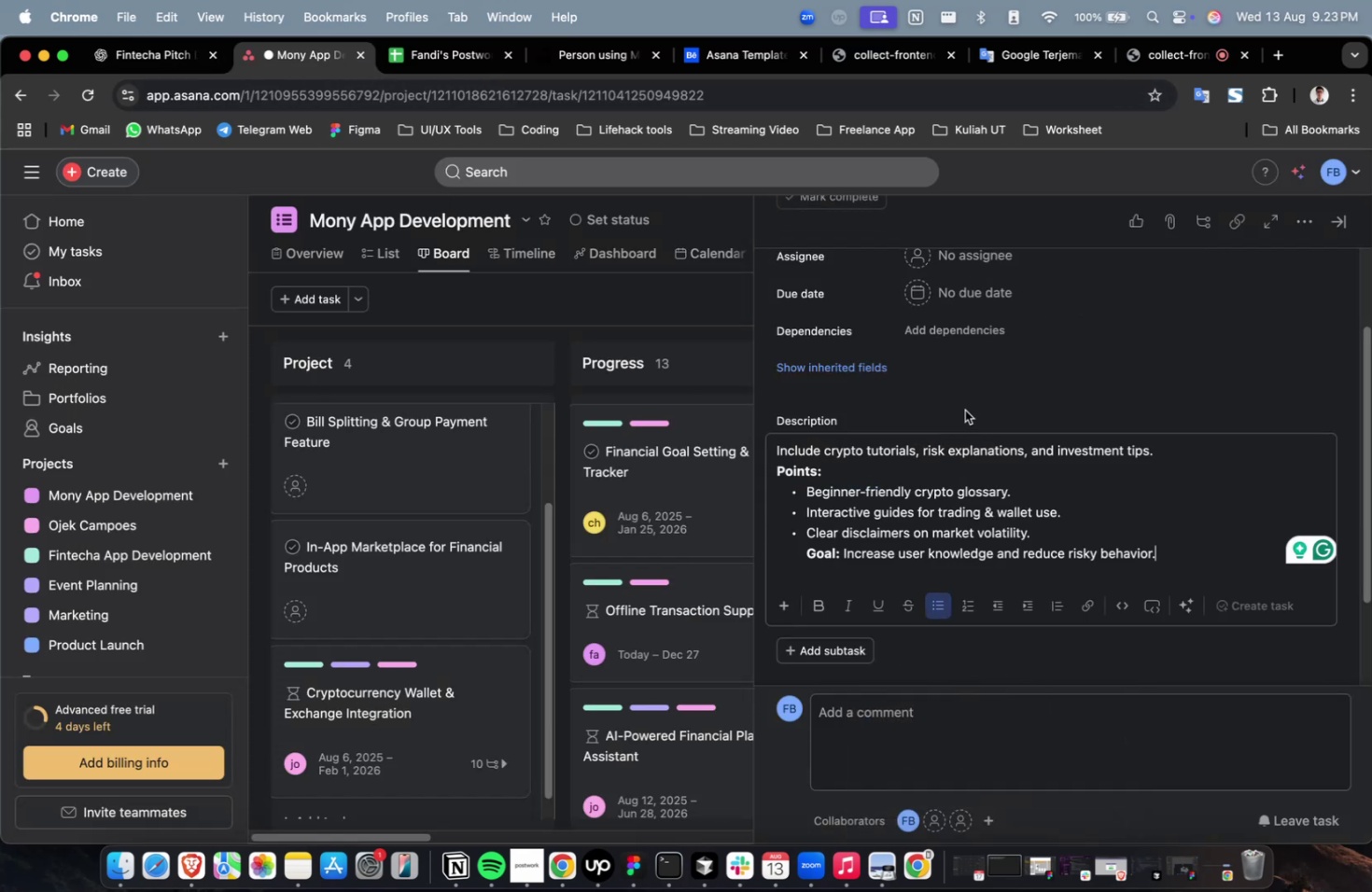 
scroll: coordinate [964, 410], scroll_direction: up, amount: 2.0
 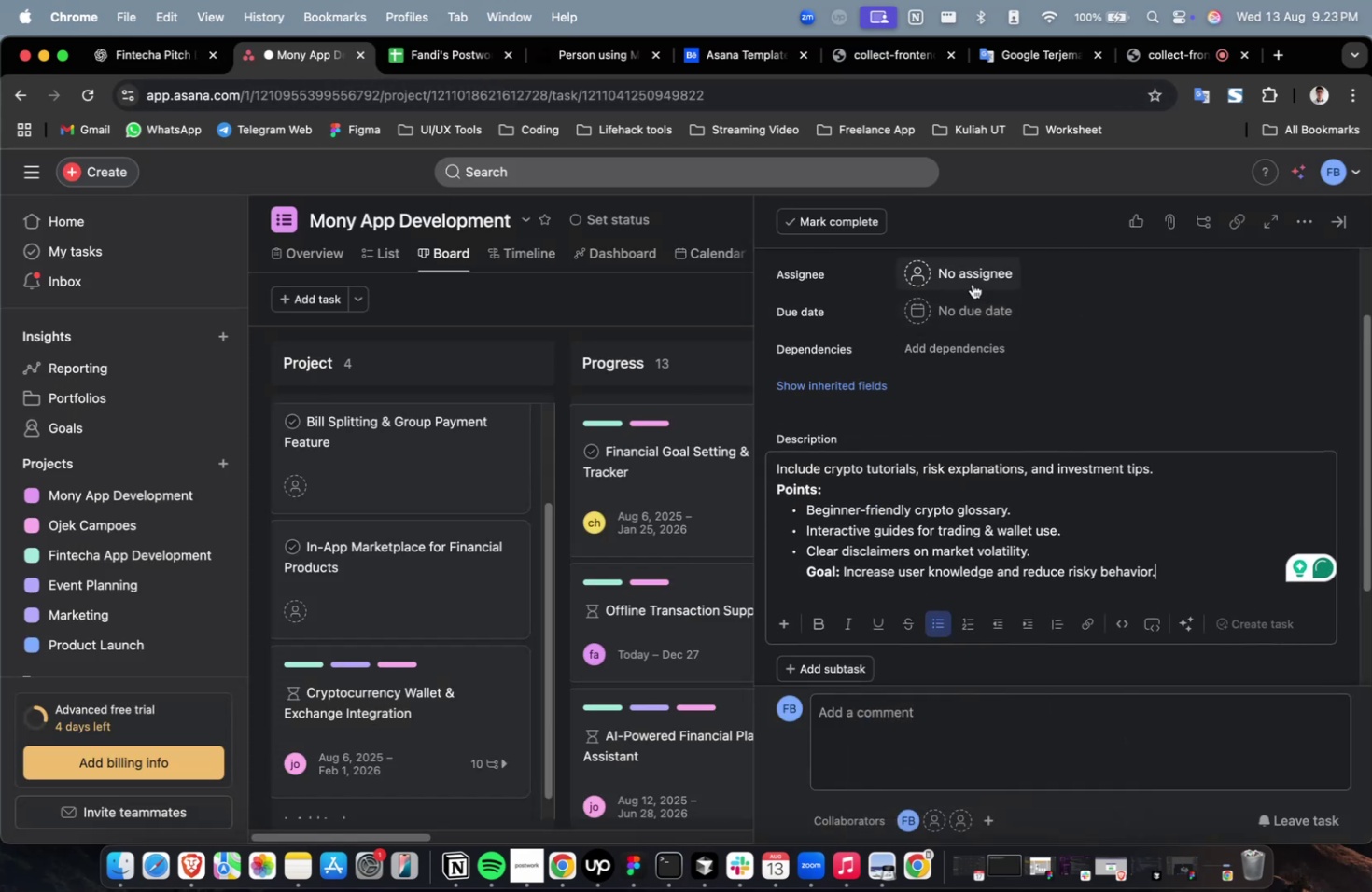 
left_click([973, 276])
 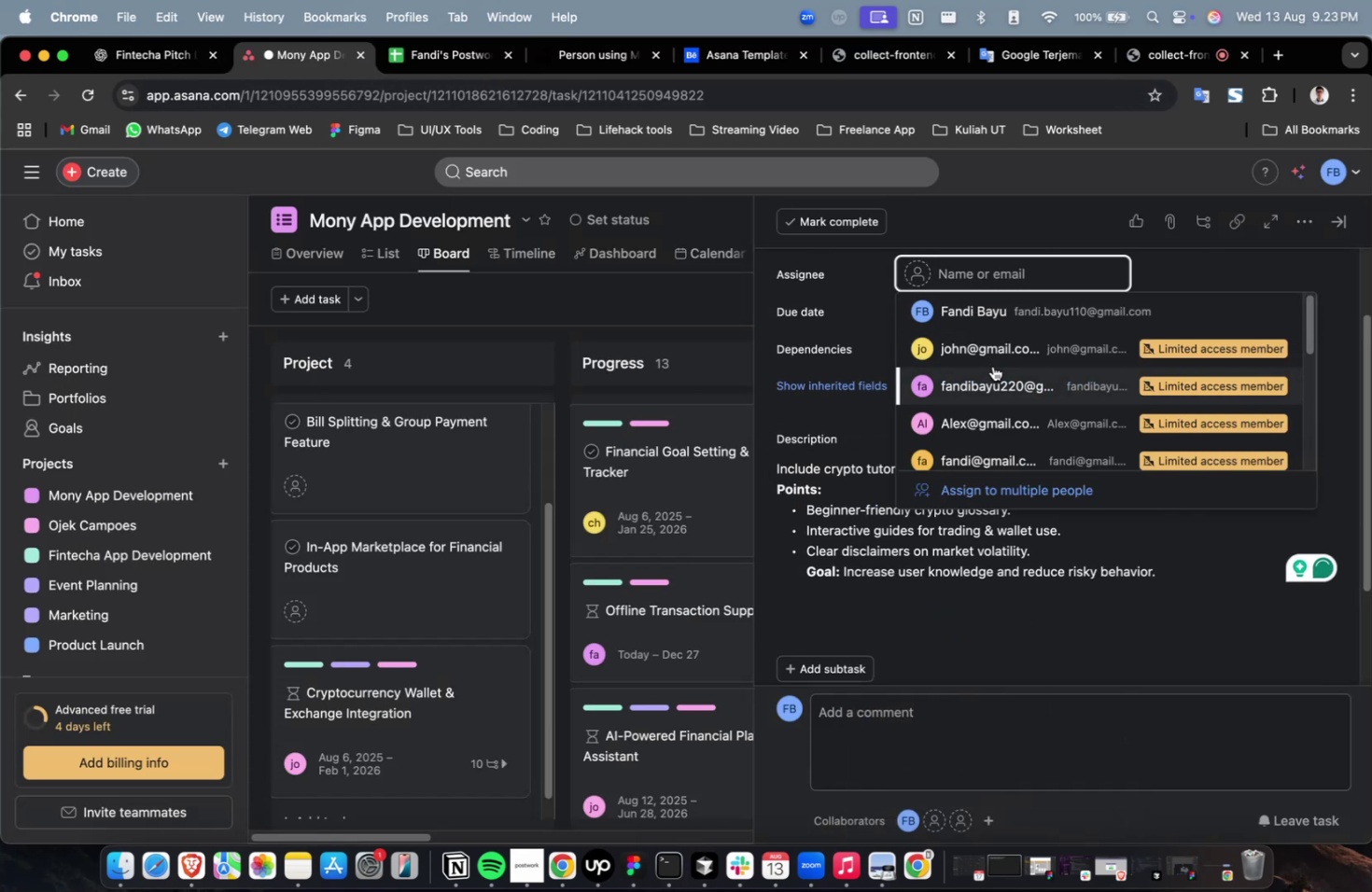 
left_click([992, 367])
 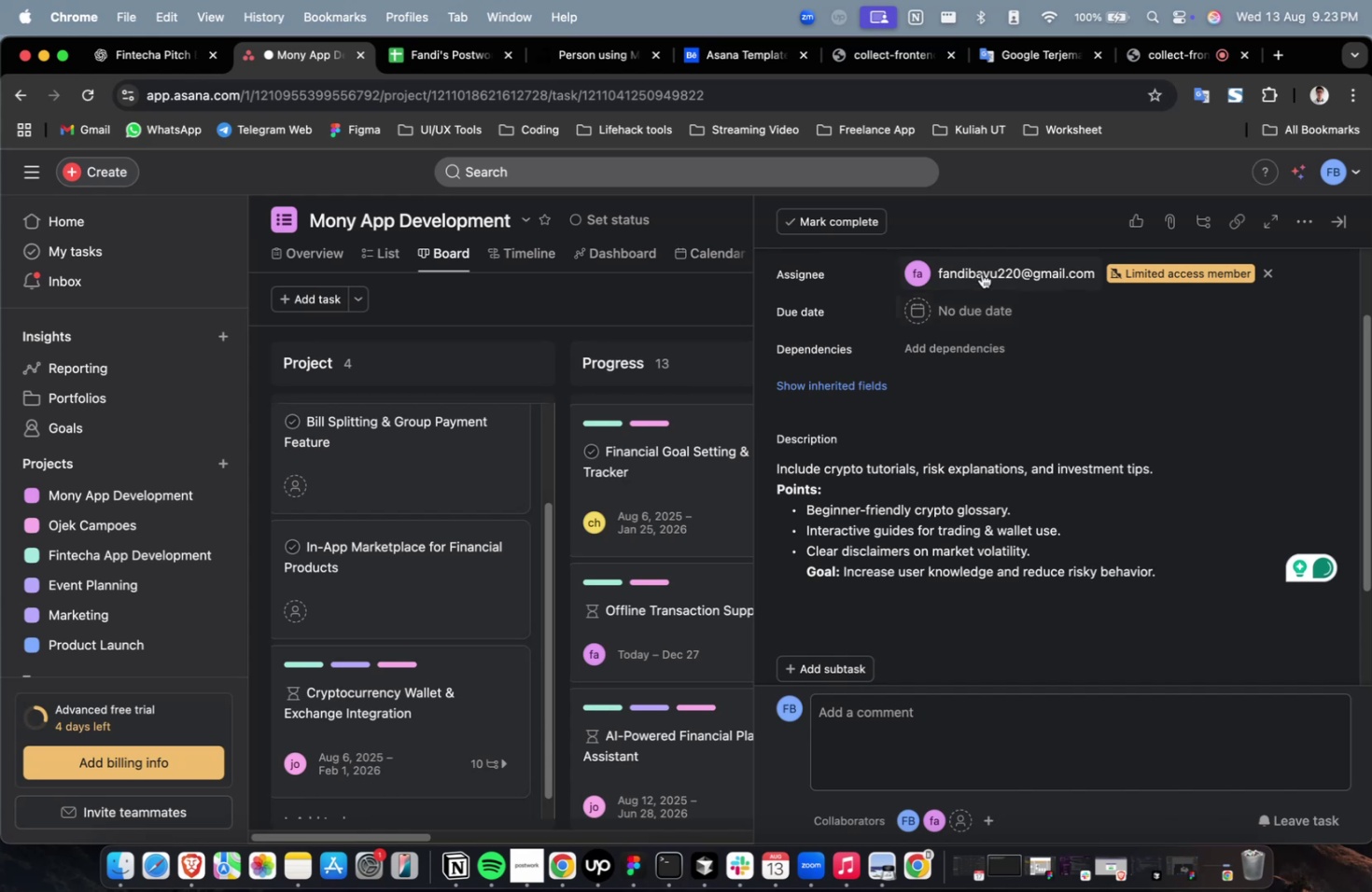 
double_click([981, 271])
 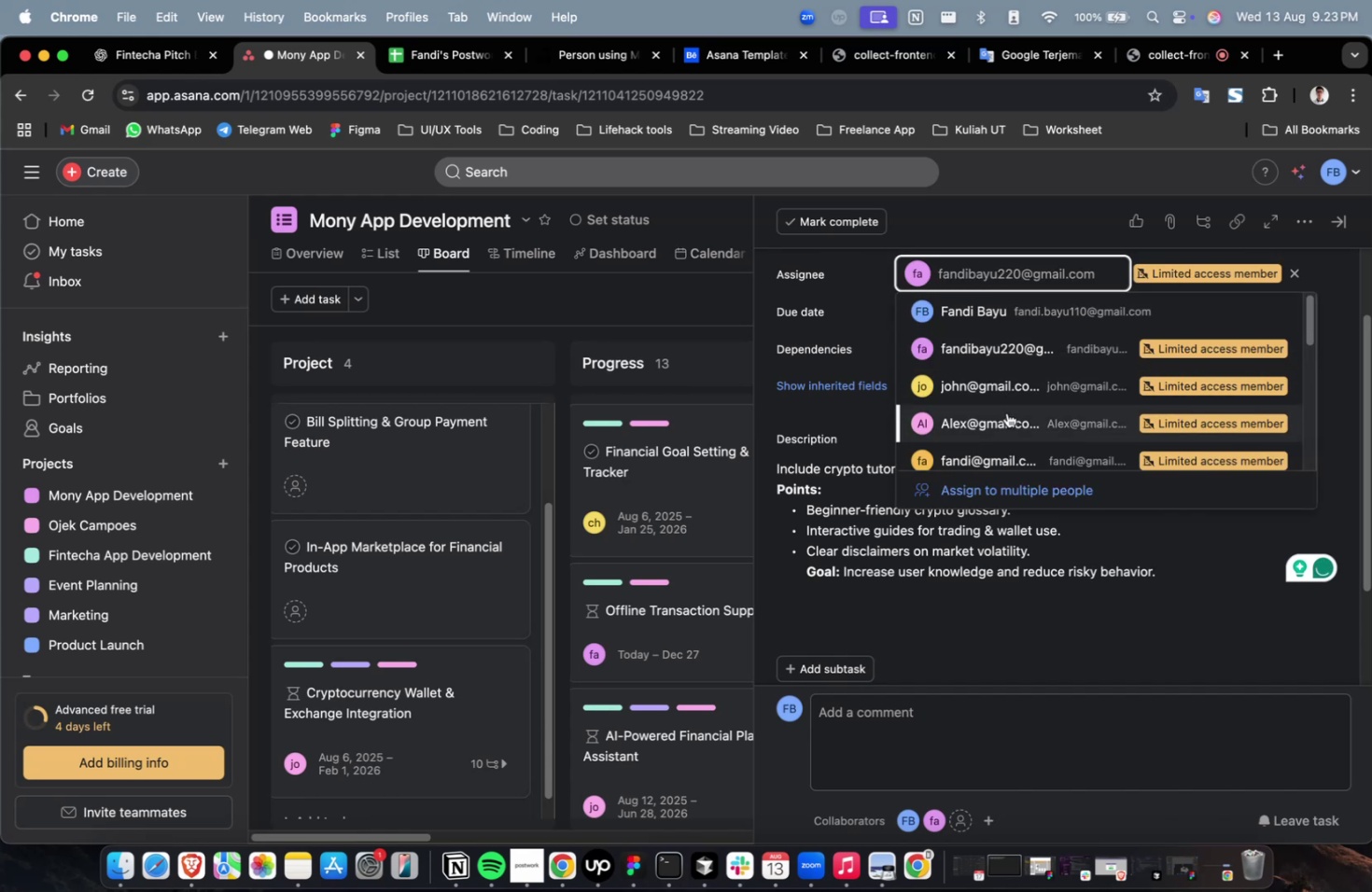 
left_click([1006, 412])
 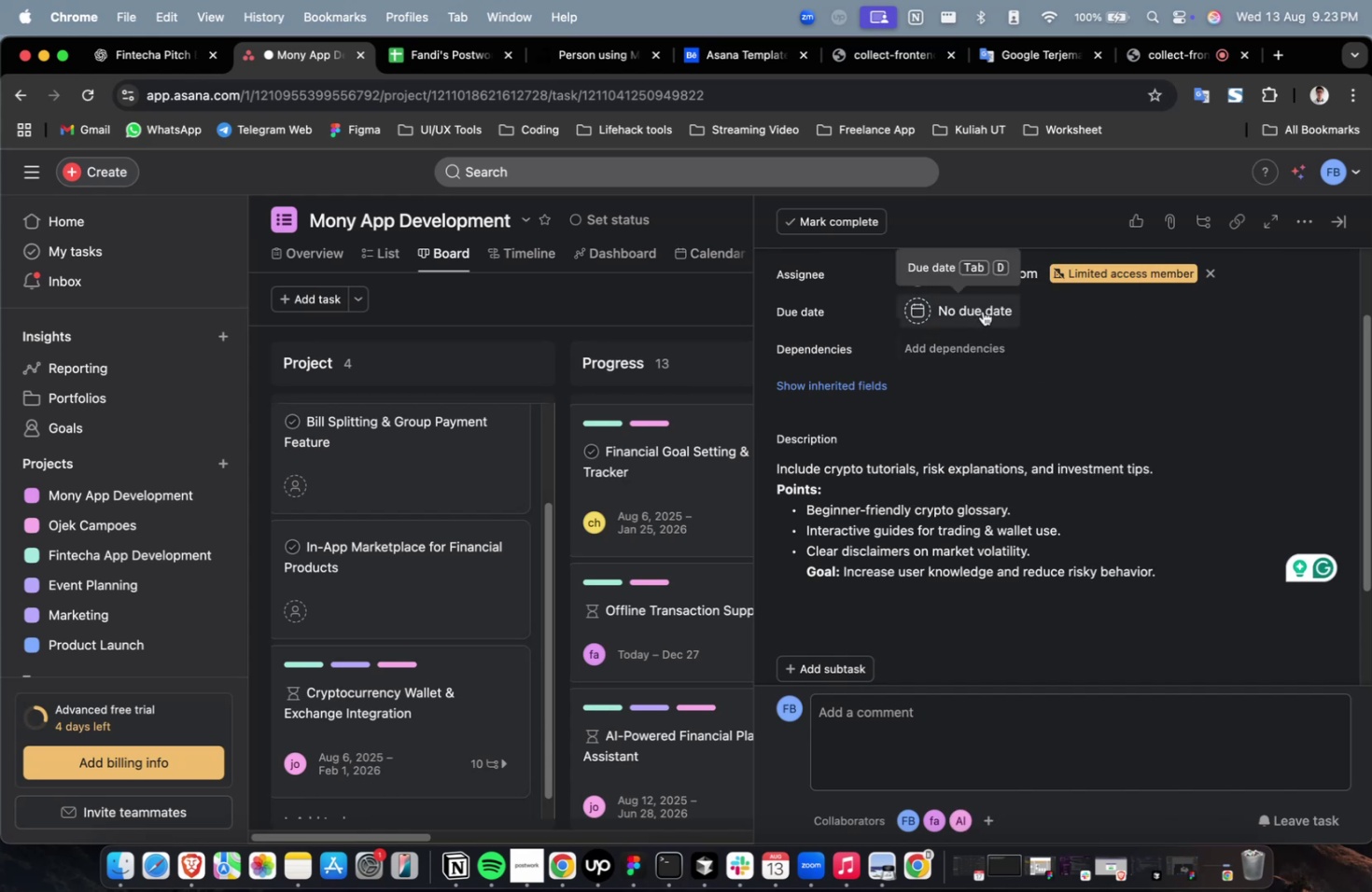 
left_click([985, 314])
 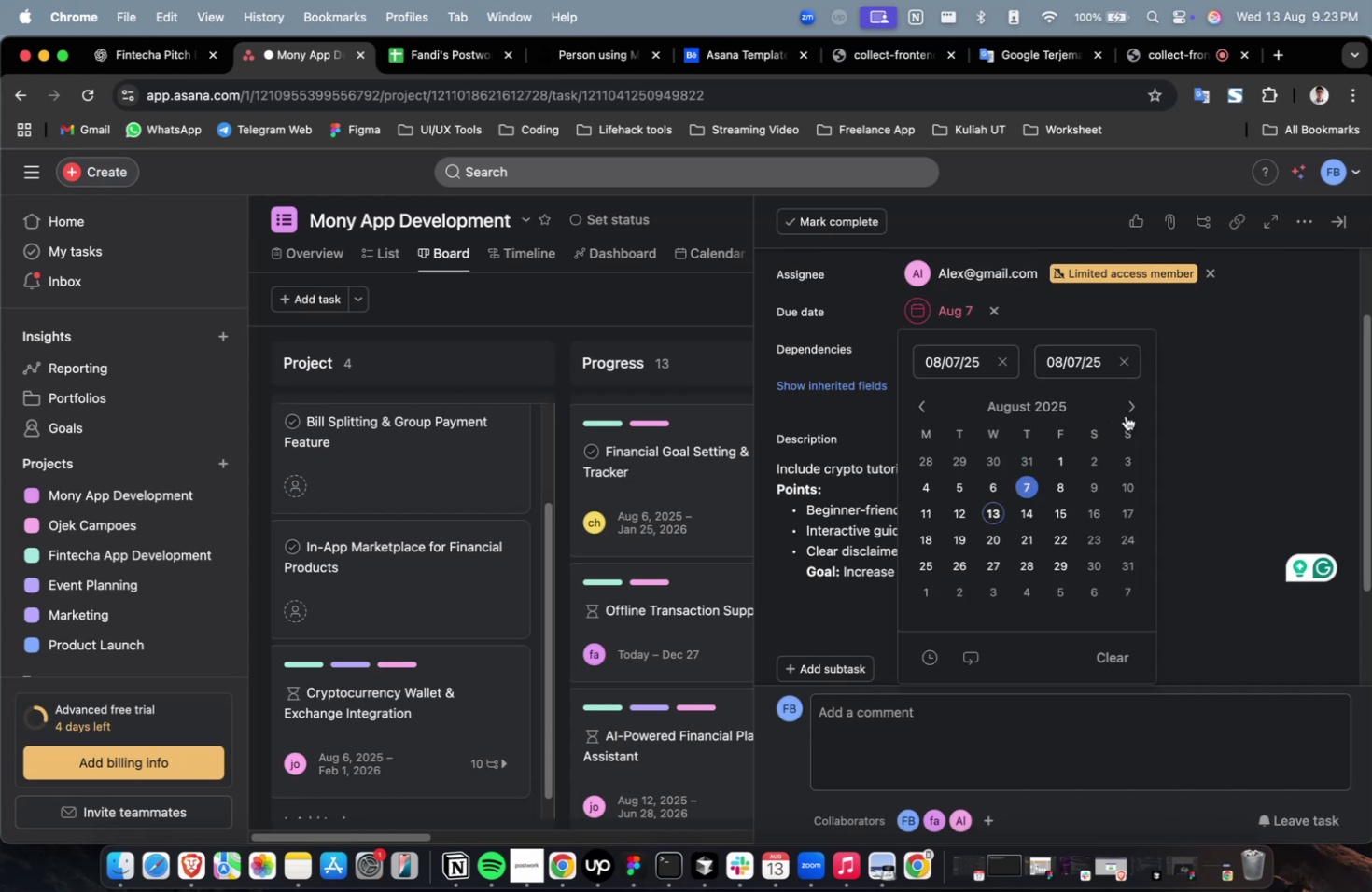 
triple_click([1132, 411])
 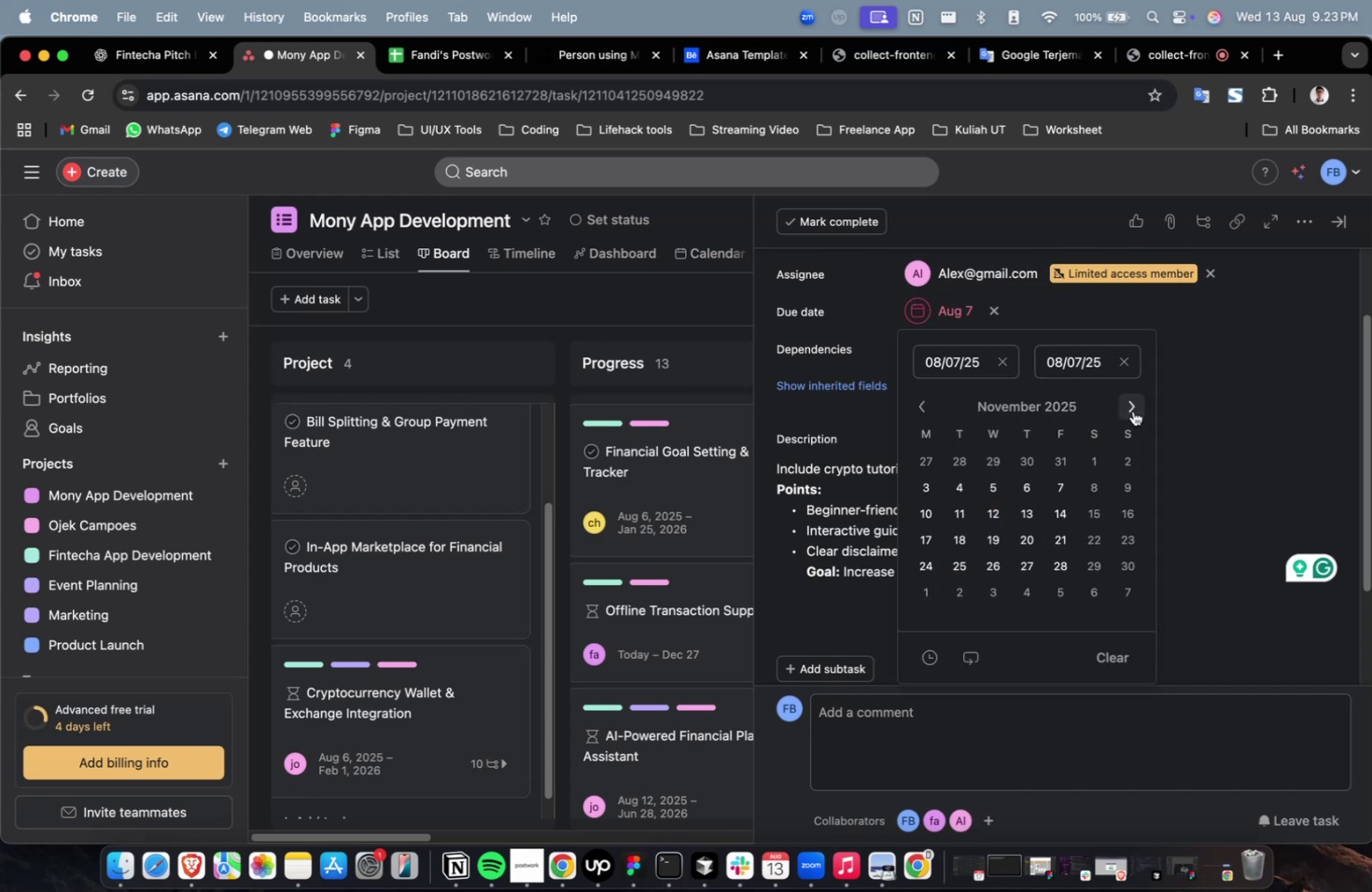 
triple_click([1132, 411])
 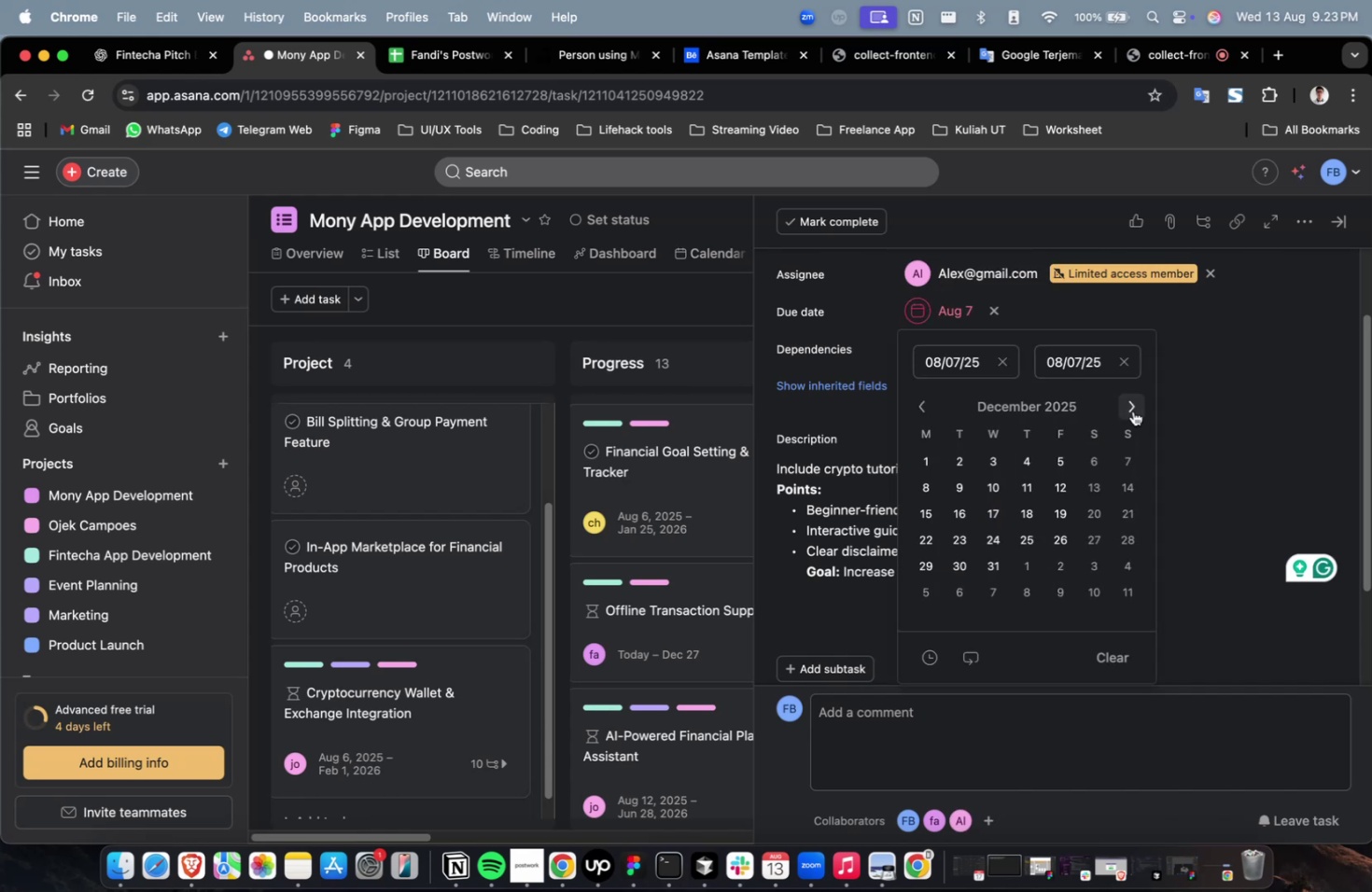 
triple_click([1132, 411])
 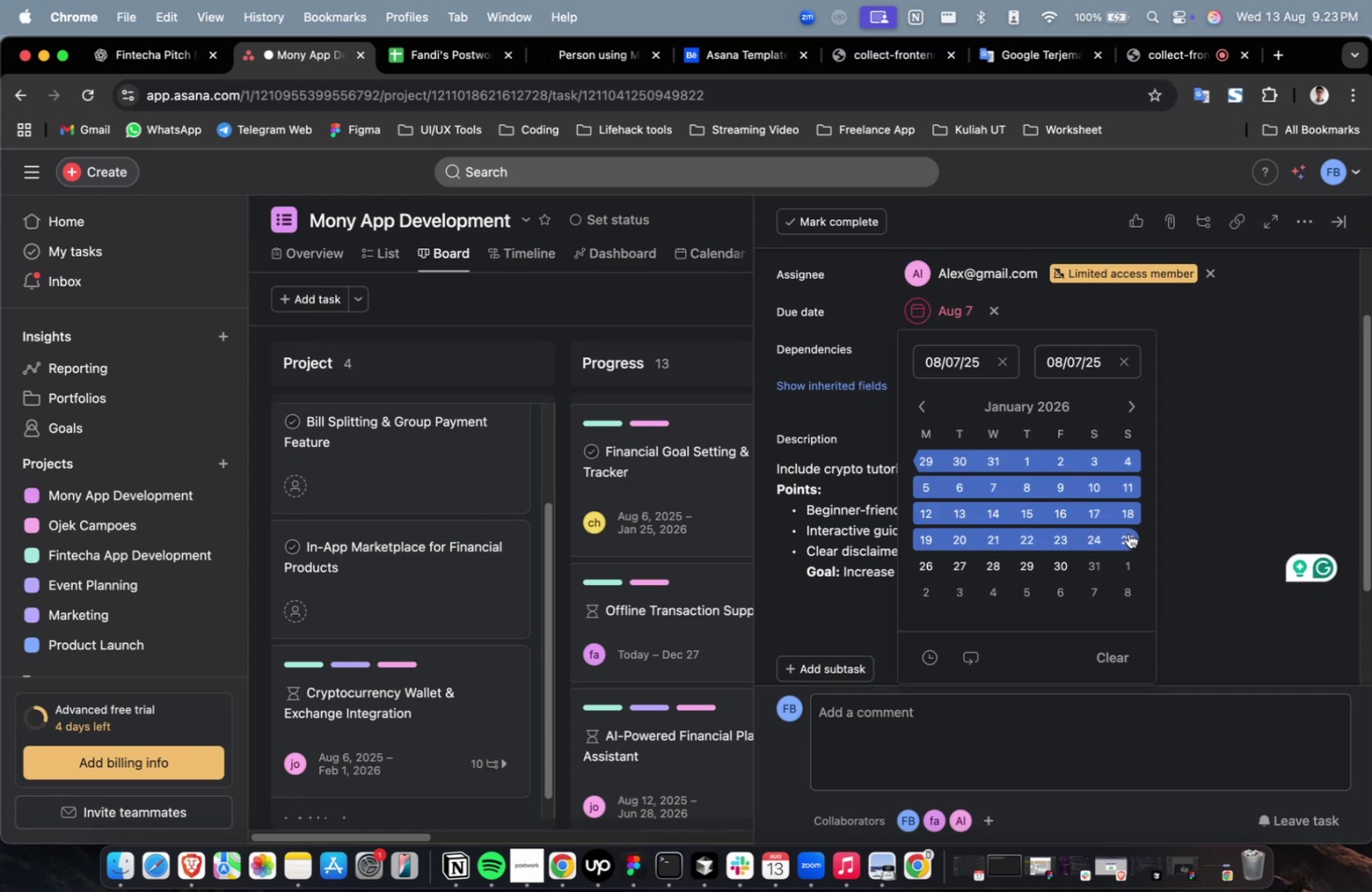 
left_click([1127, 533])
 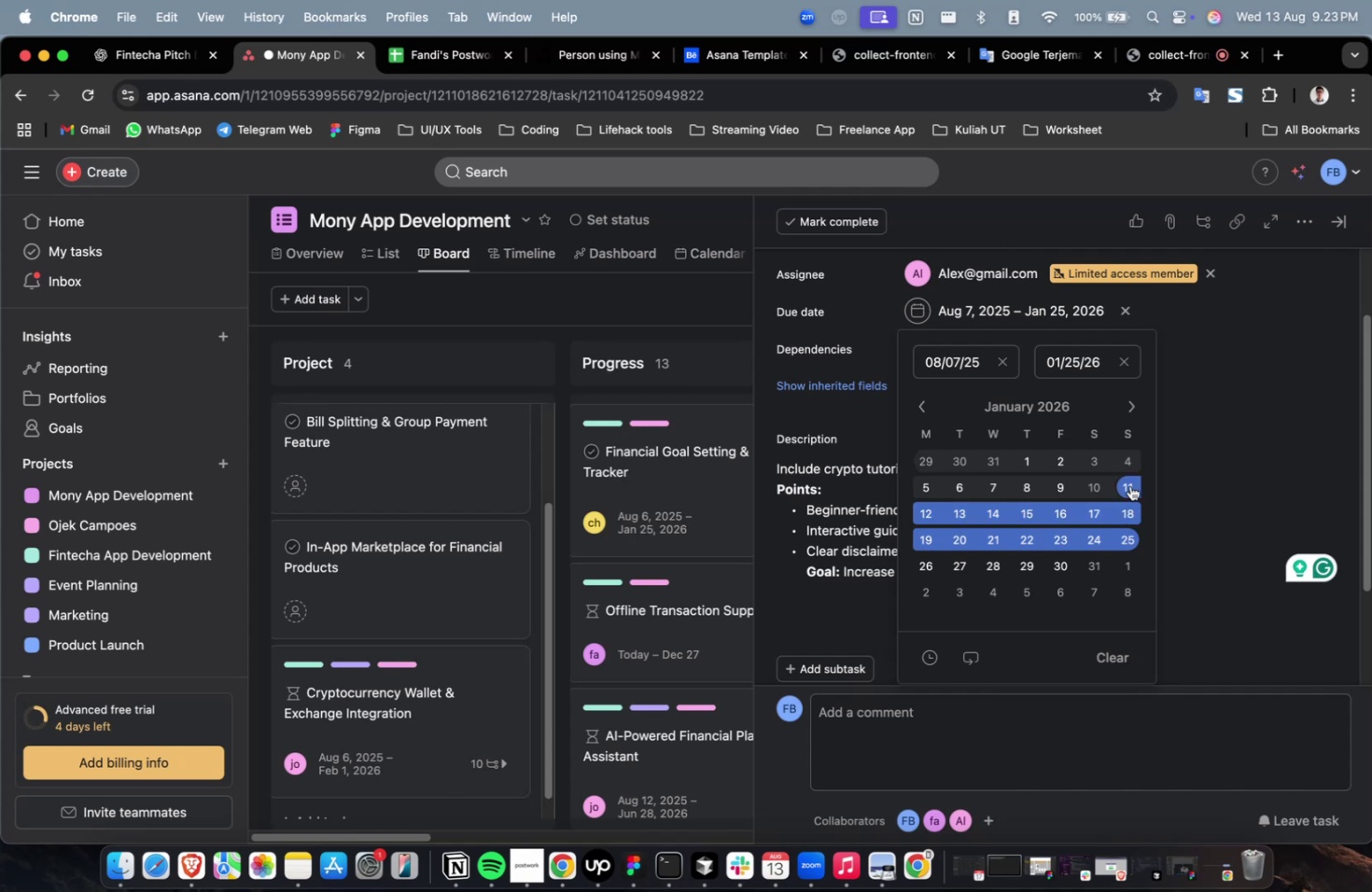 
left_click([1274, 439])
 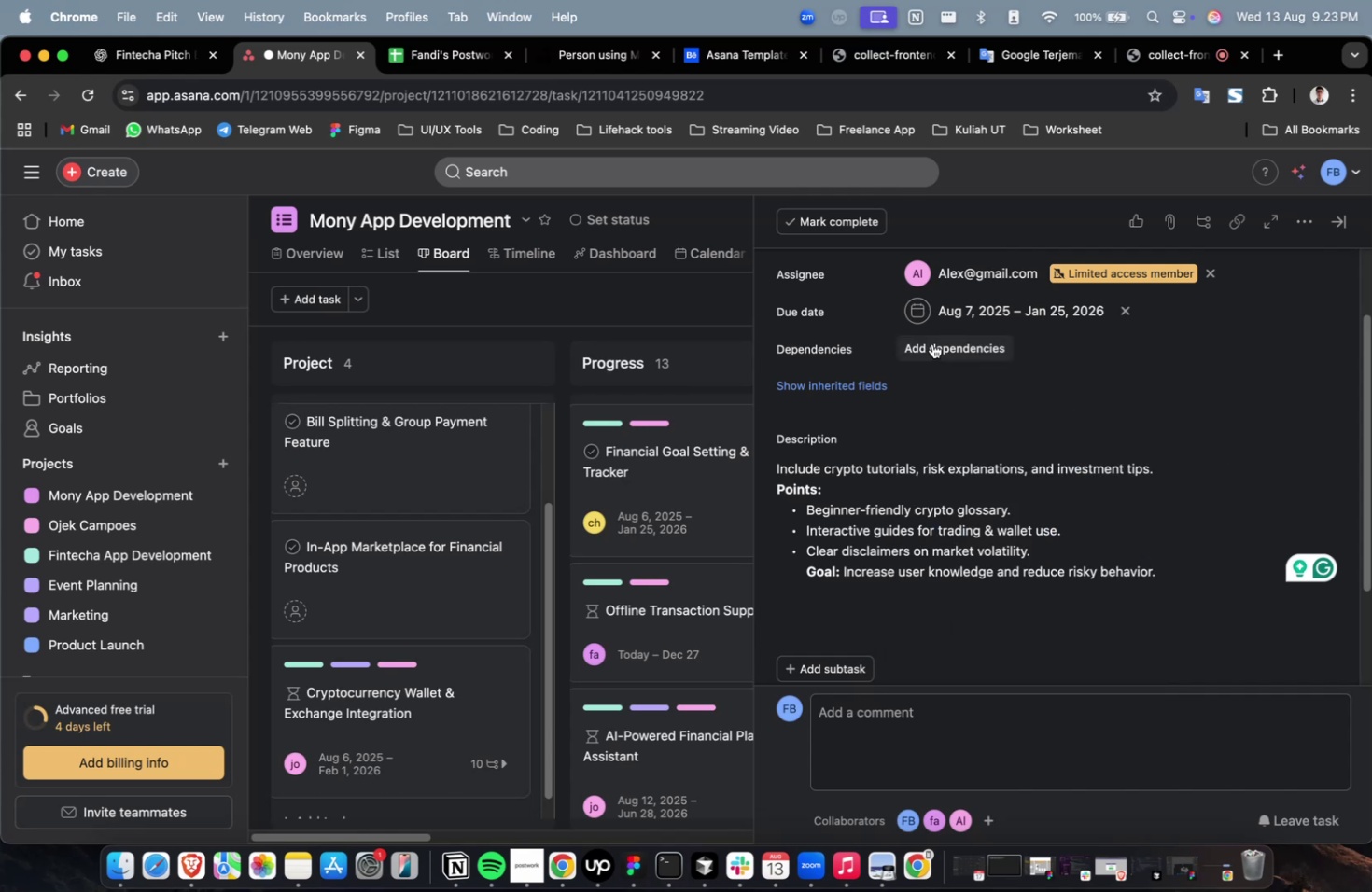 
double_click([931, 343])
 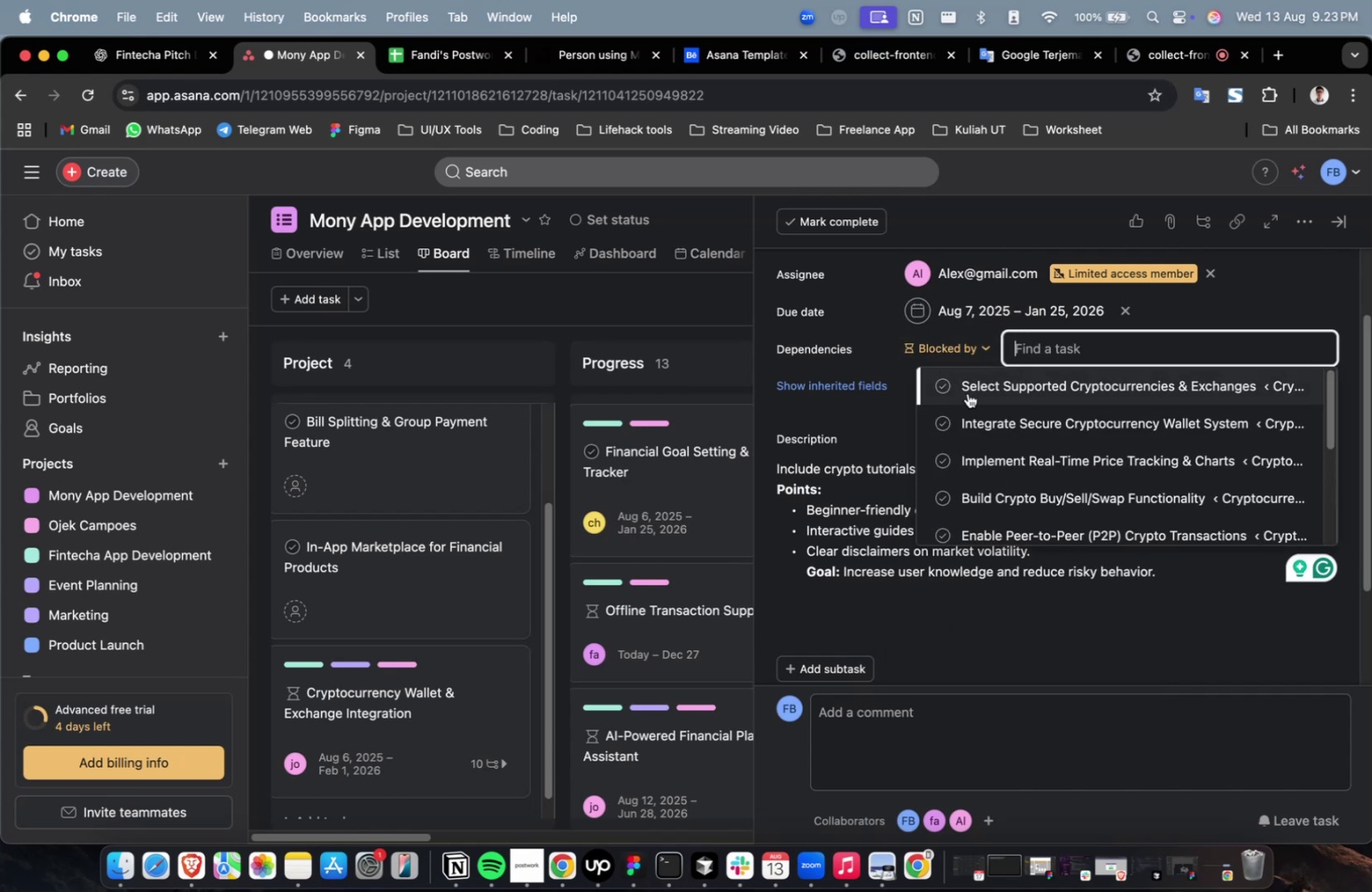 
left_click([967, 393])
 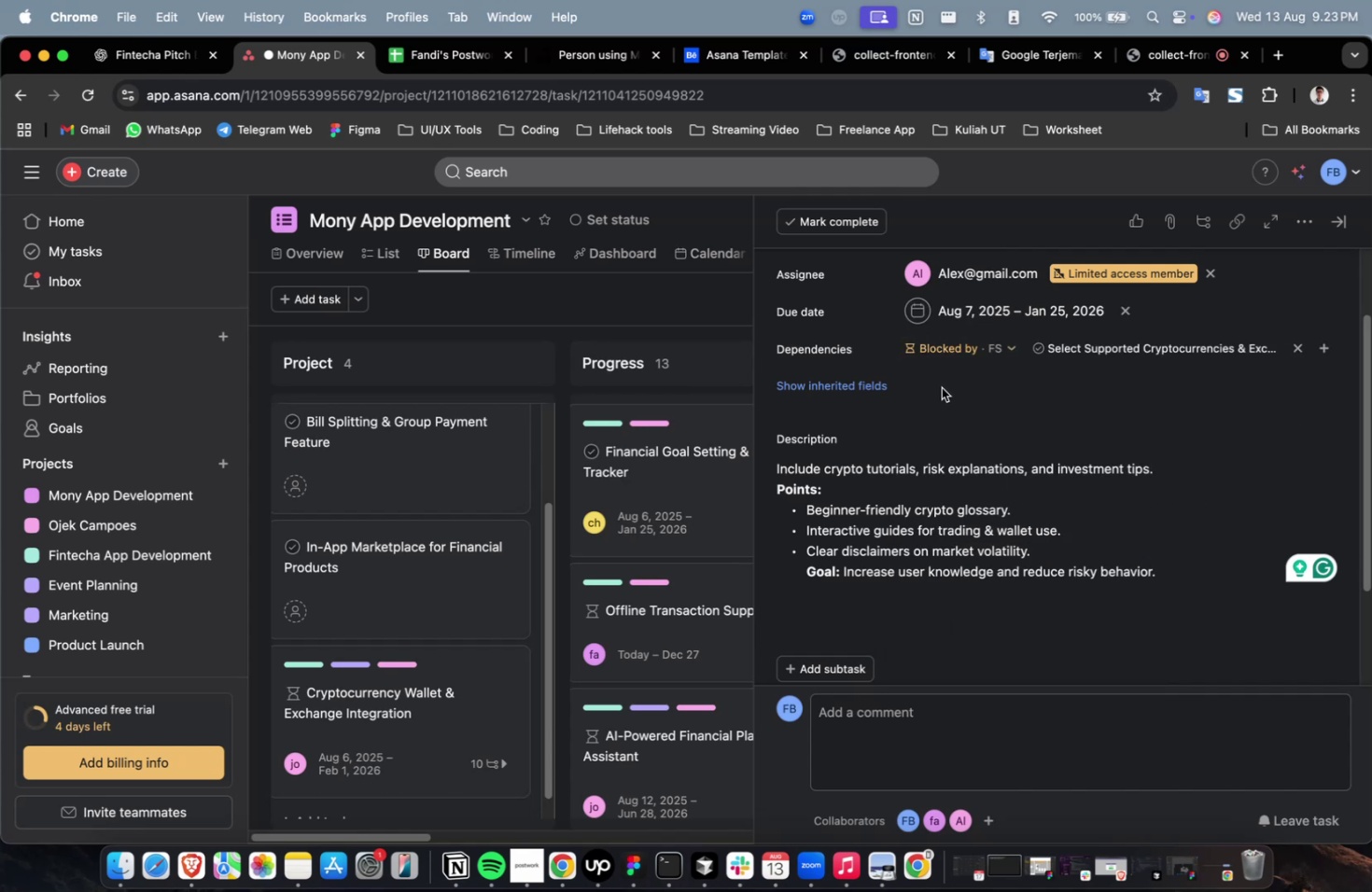 
wait(6.42)
 